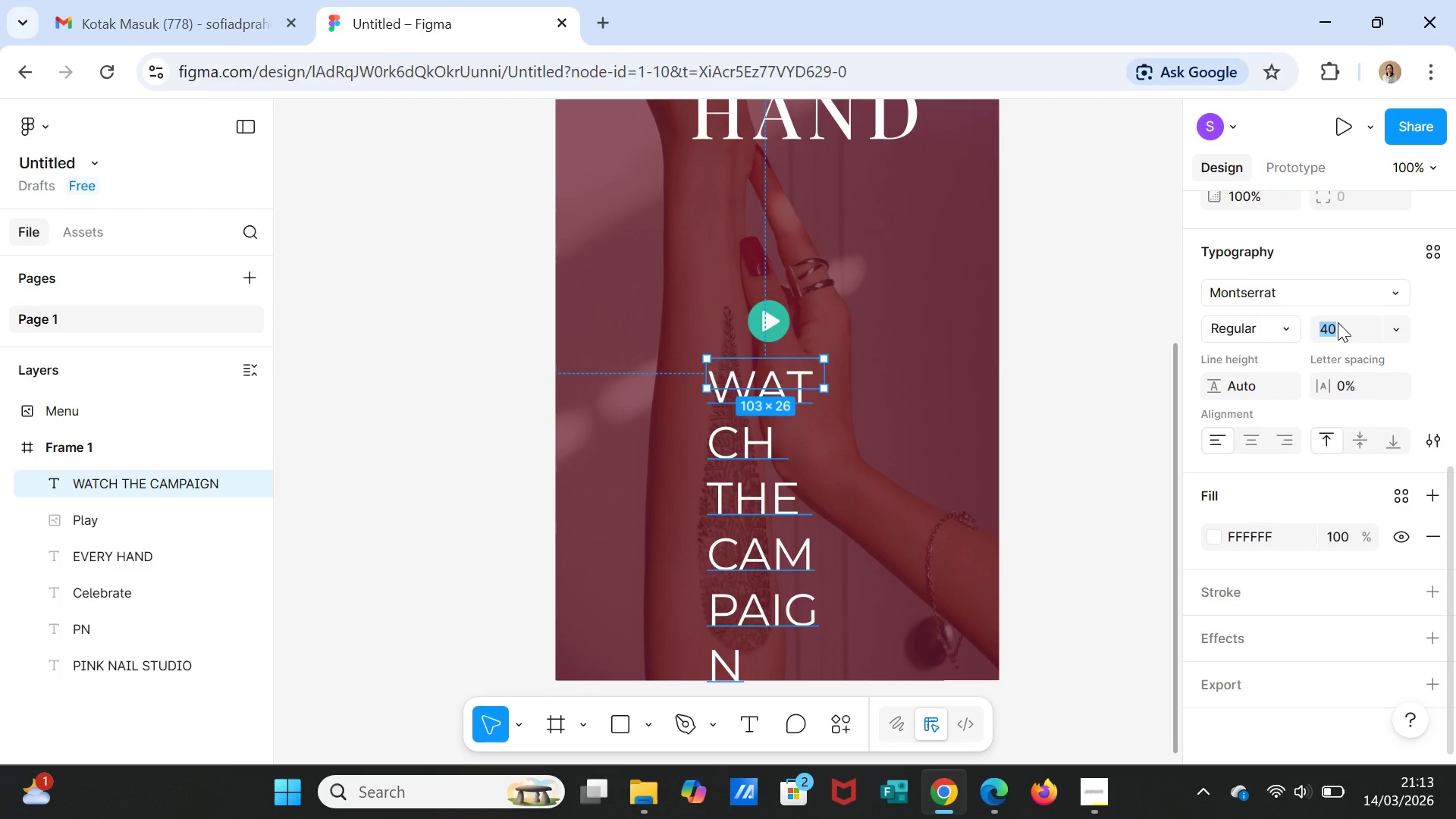 
type(20)
 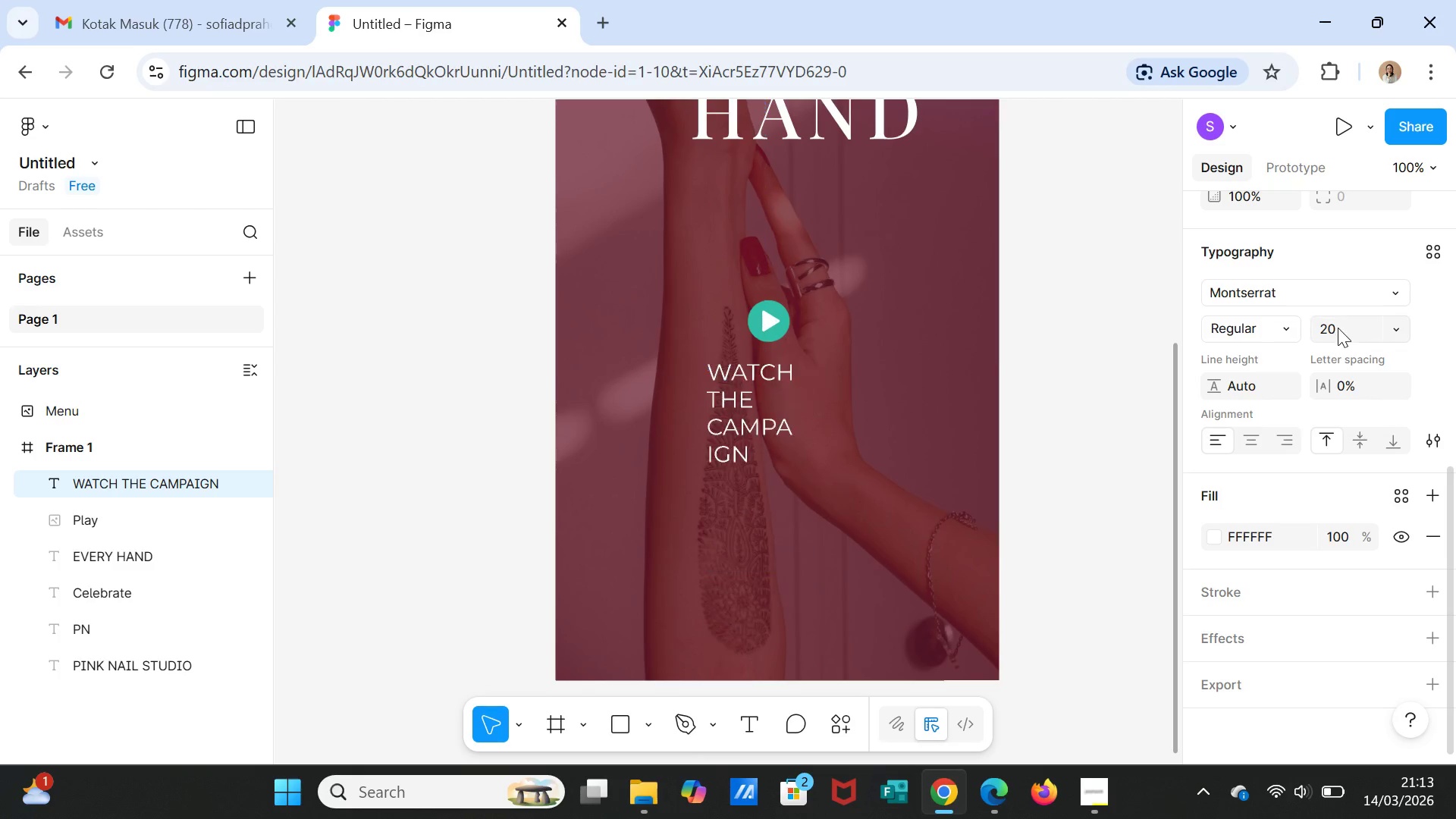 
key(Enter)
 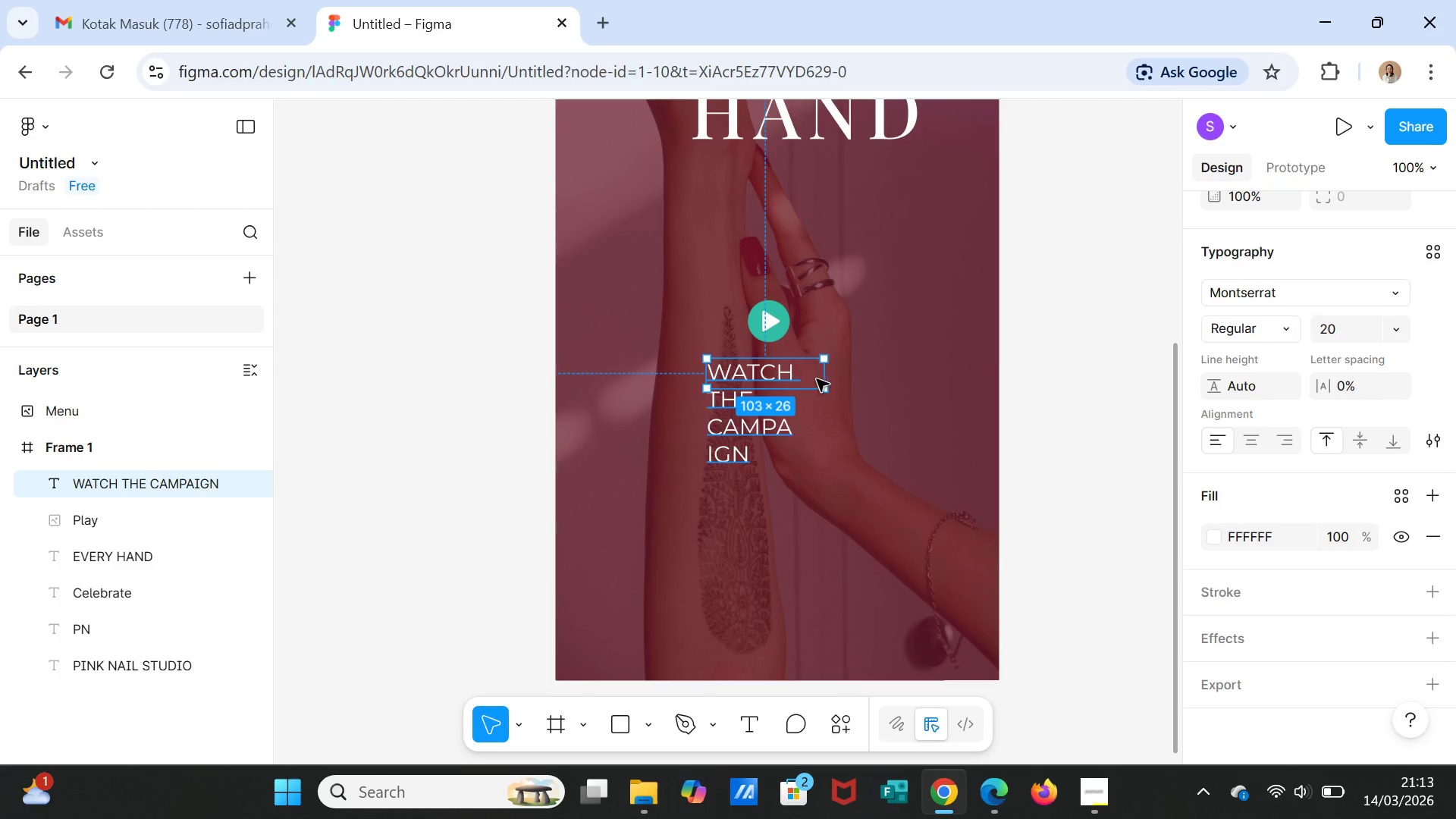 
left_click_drag(start_coordinate=[827, 375], to_coordinate=[874, 372])
 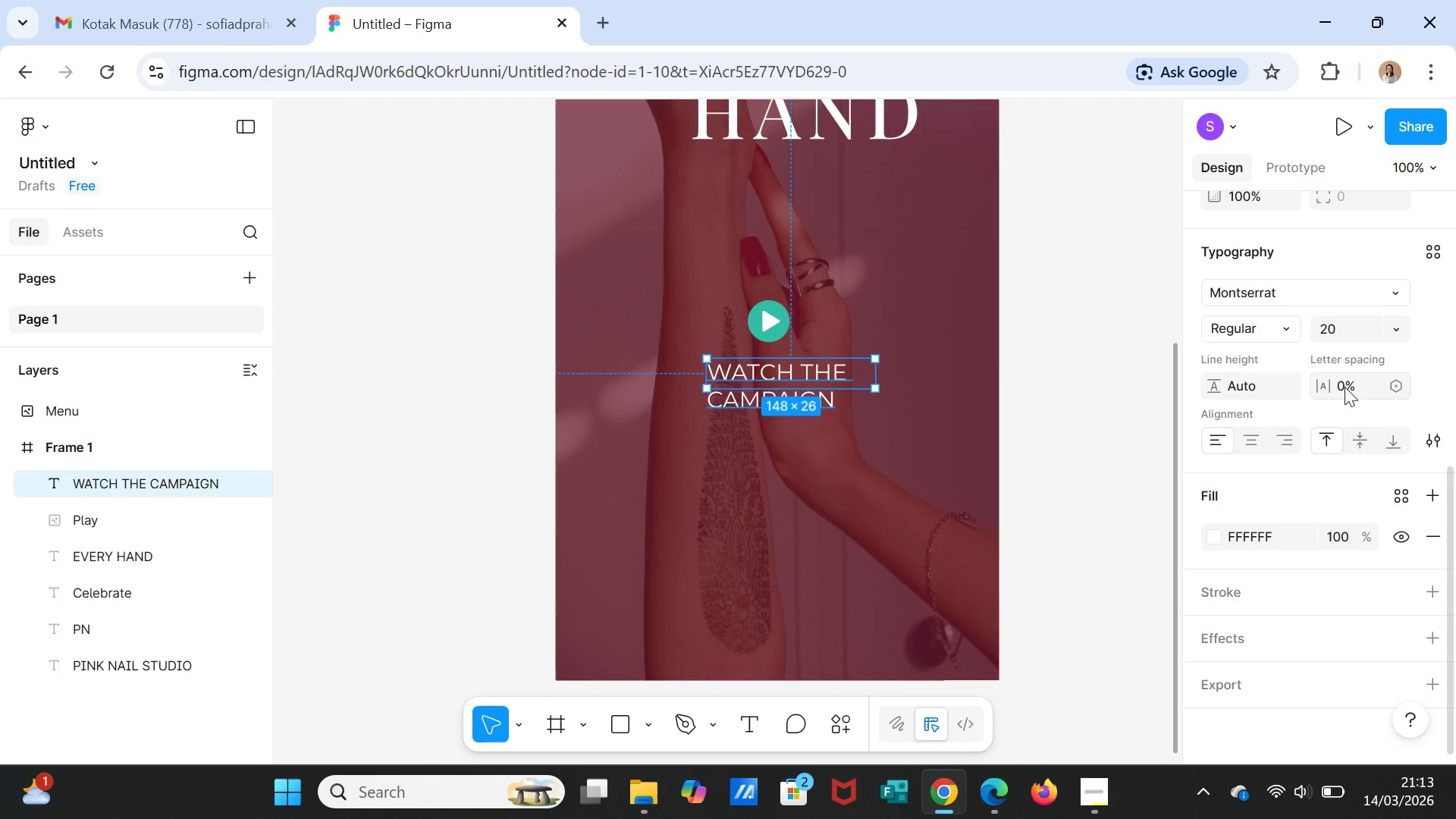 
left_click([1323, 337])
 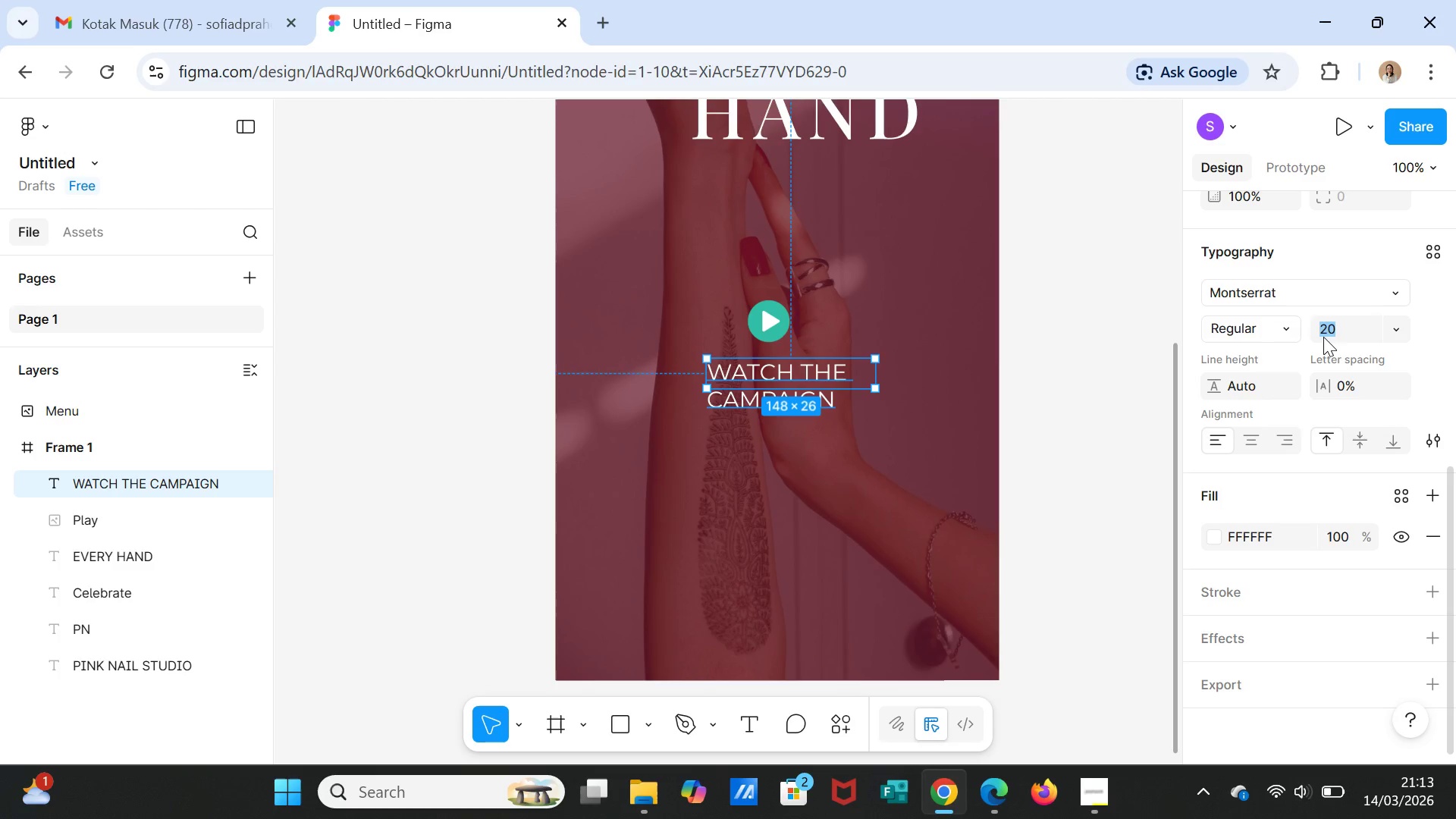 
type(15)
 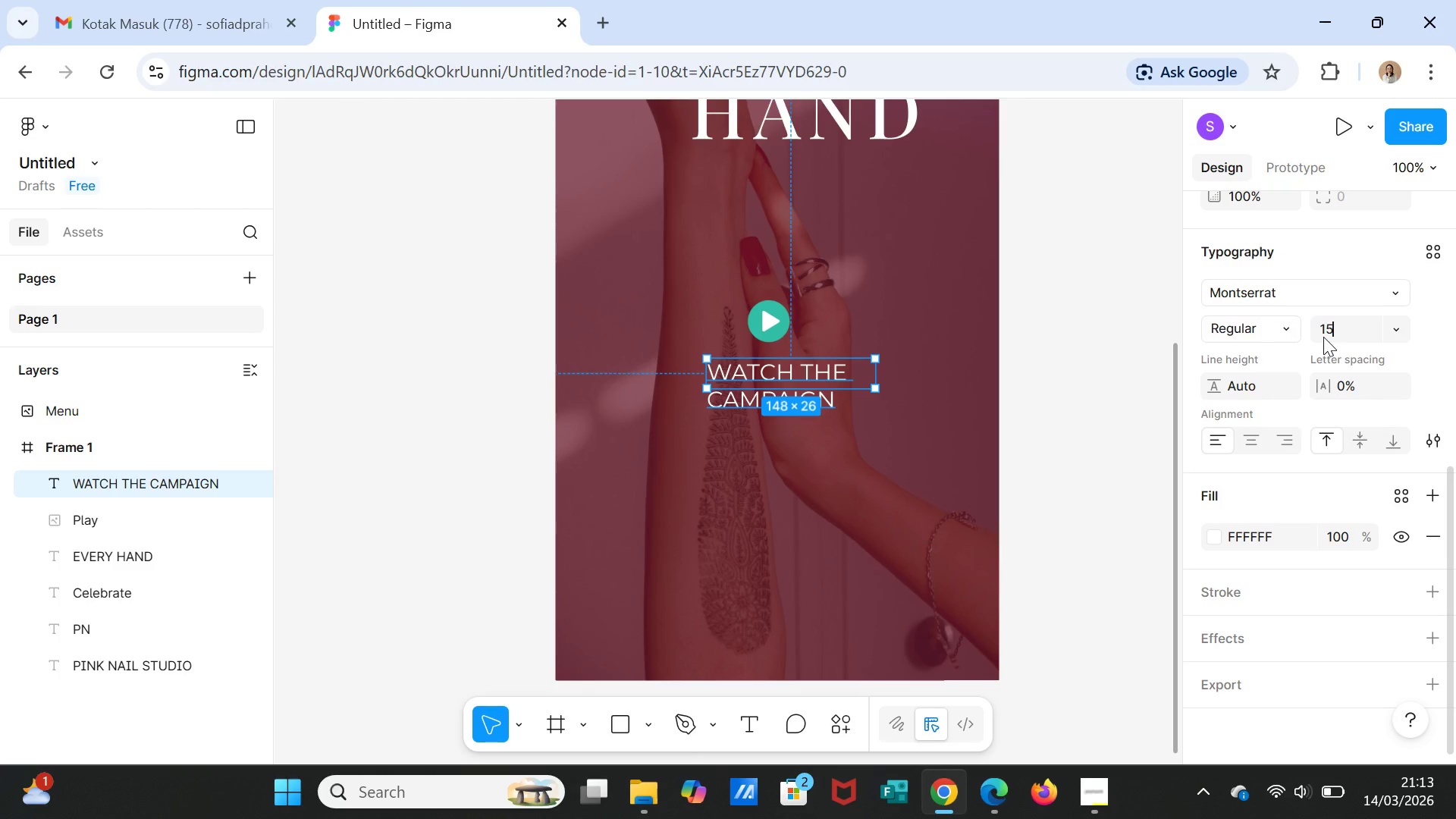 
key(Enter)
 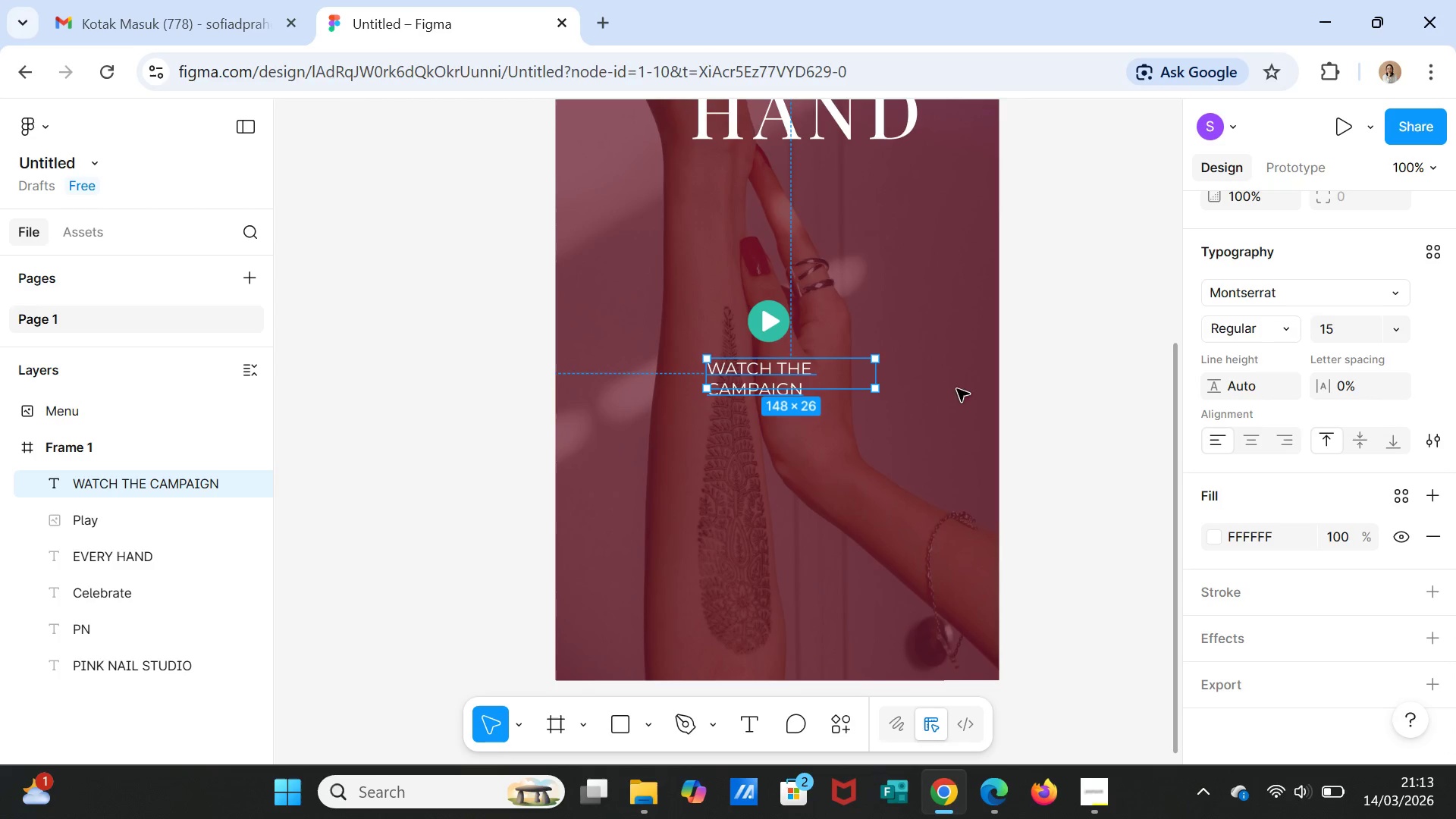 
left_click([949, 403])
 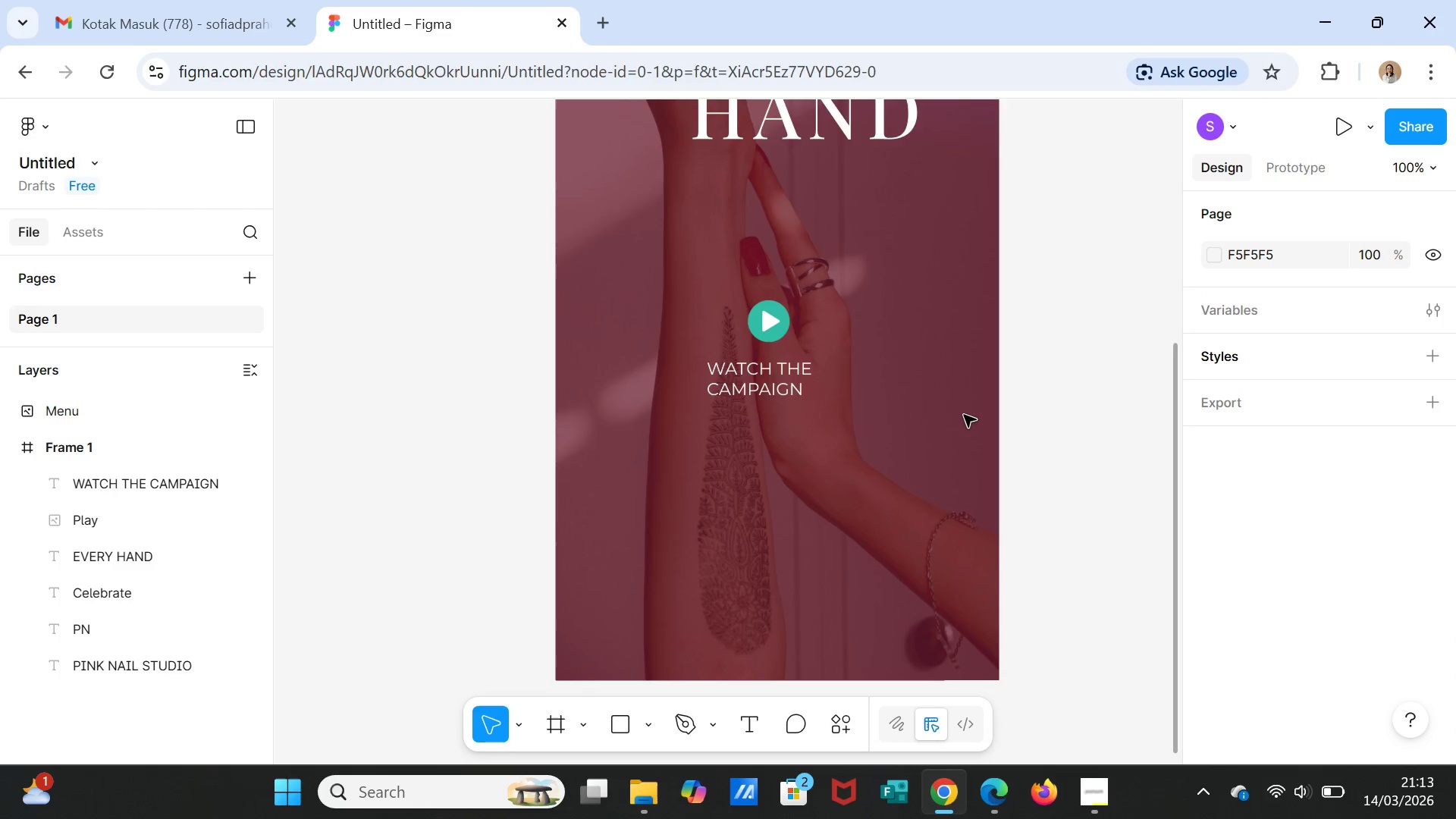 
scroll: coordinate [964, 415], scroll_direction: up, amount: 3.0
 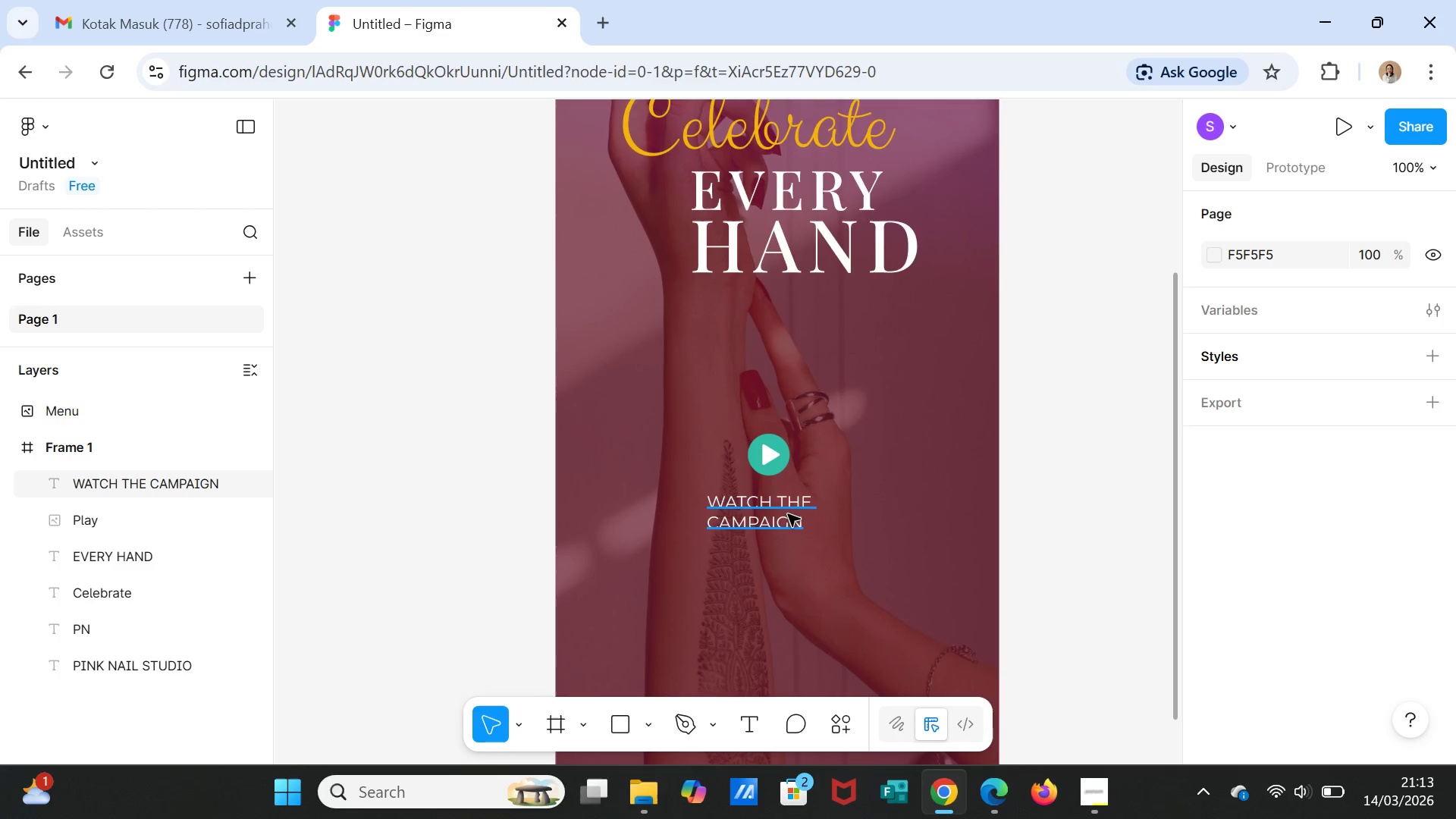 
left_click([788, 514])
 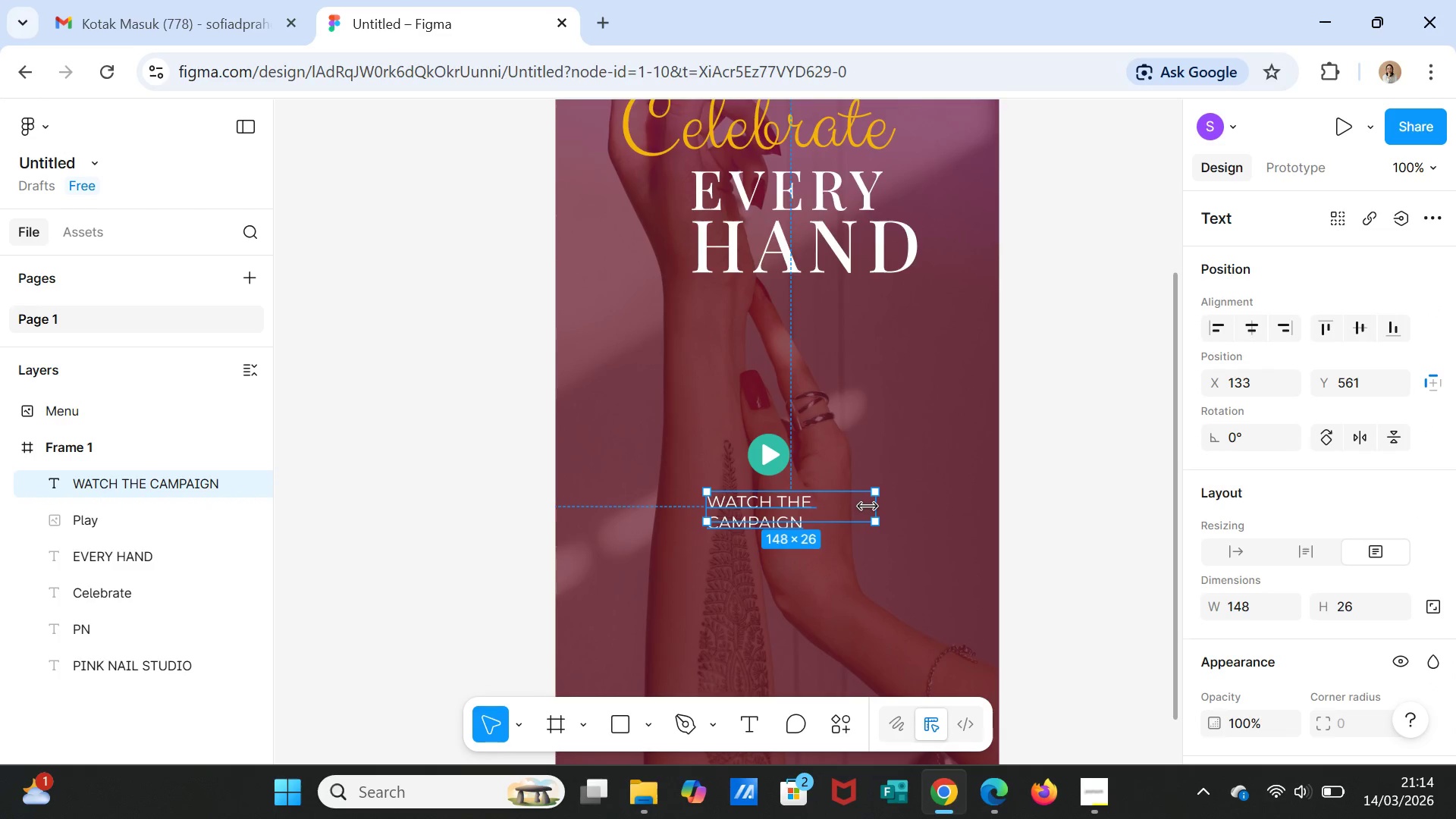 
left_click_drag(start_coordinate=[871, 506], to_coordinate=[915, 500])
 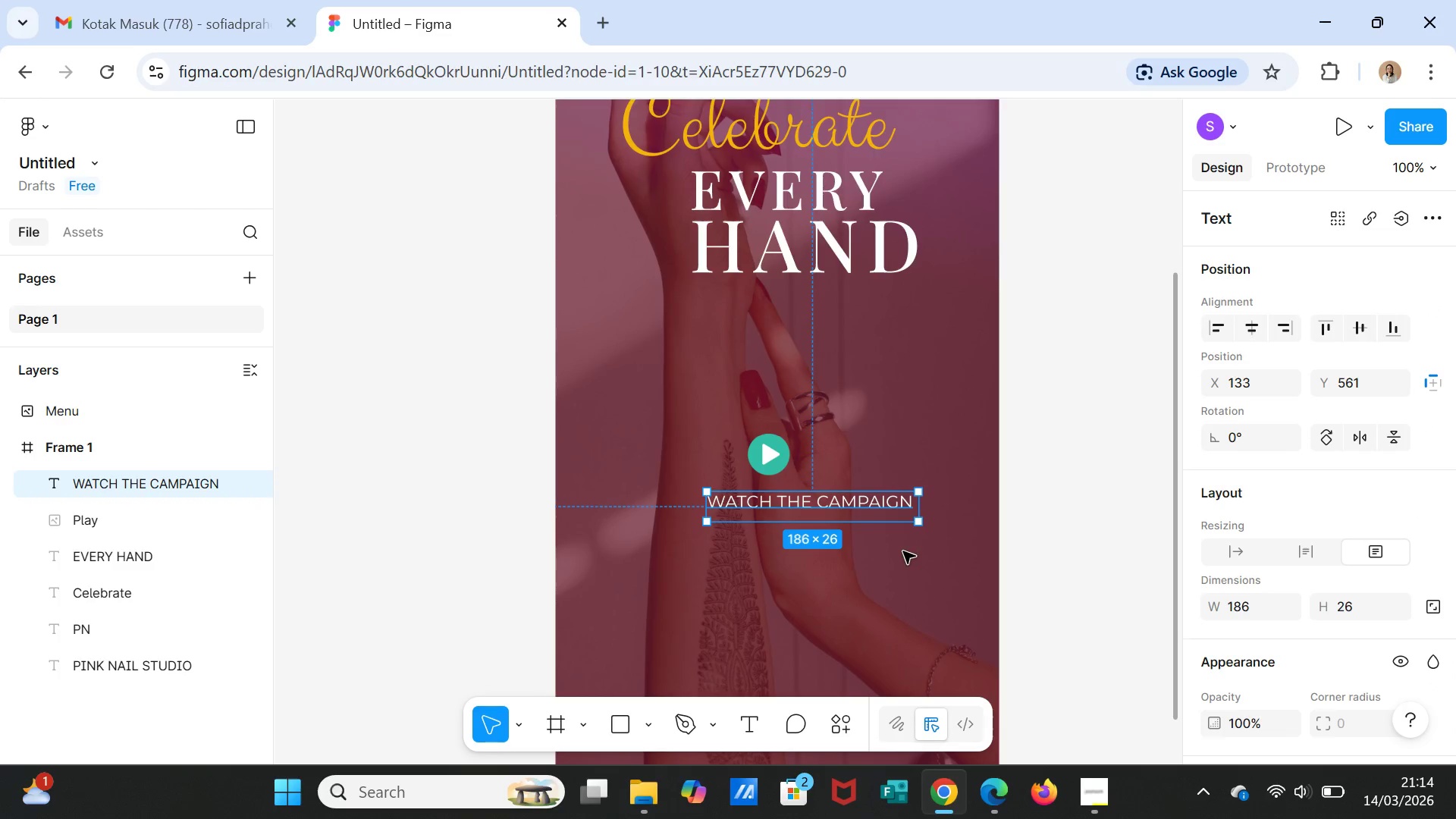 
left_click([903, 551])
 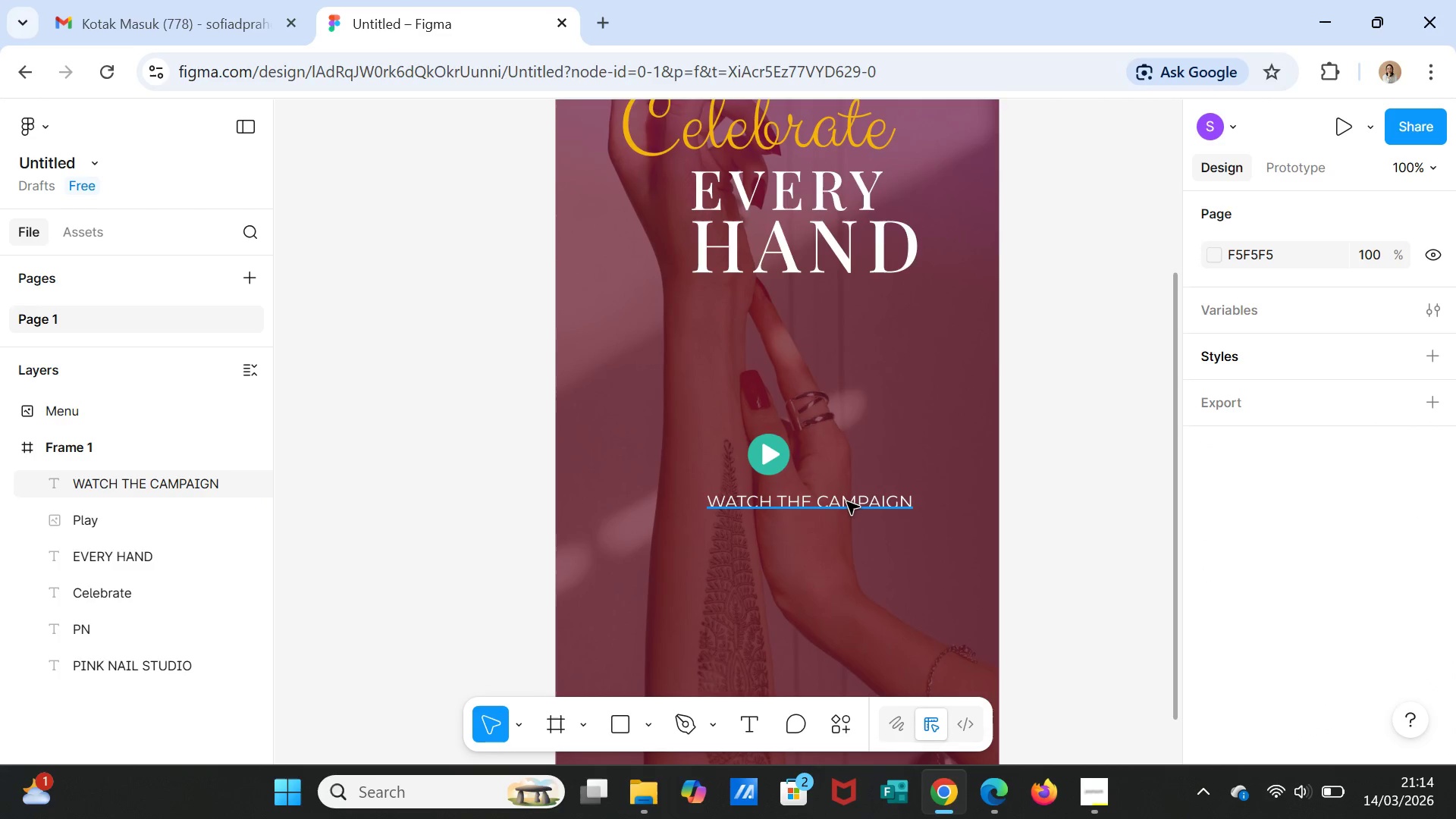 
left_click([847, 502])
 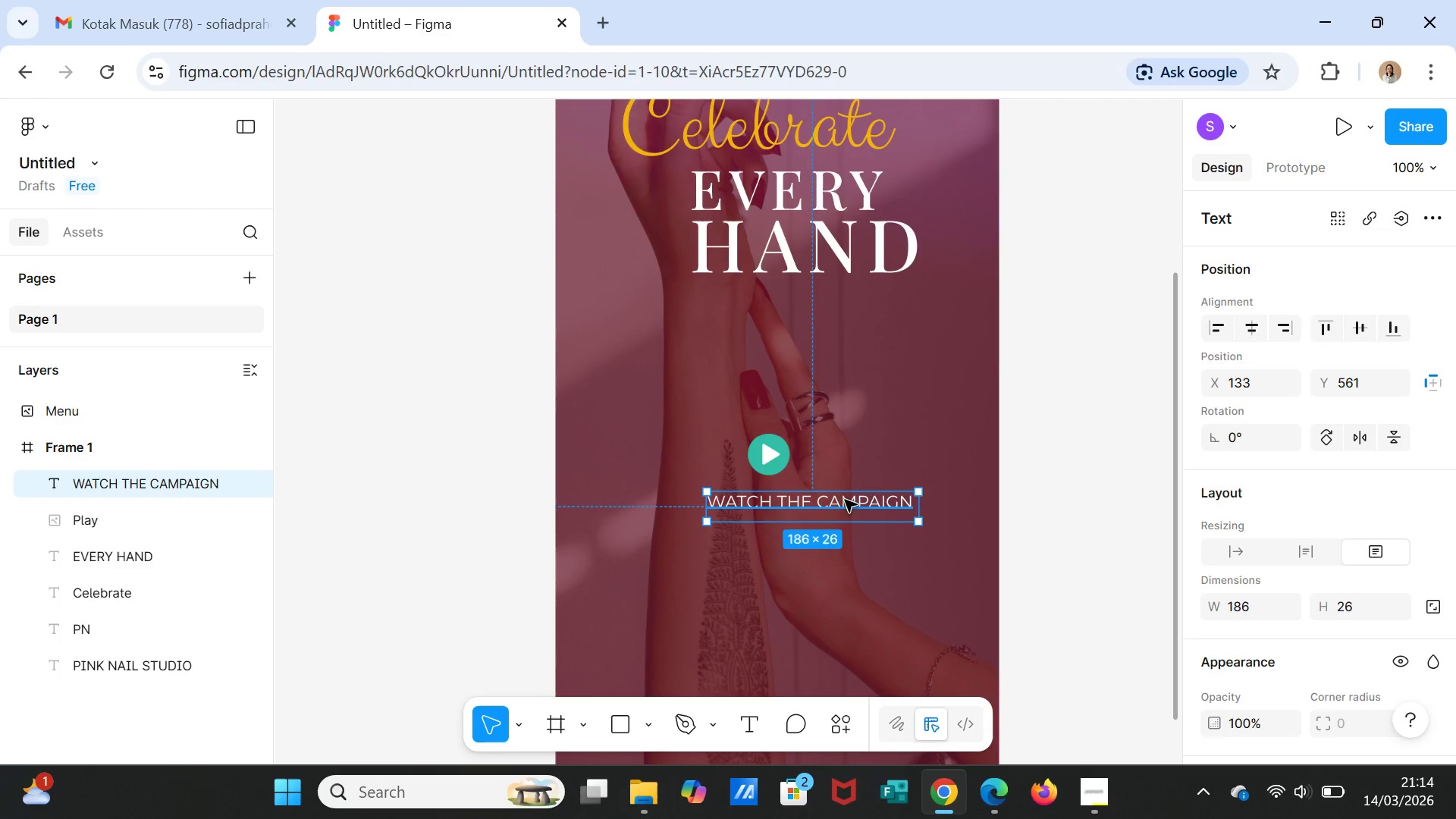 
left_click_drag(start_coordinate=[845, 500], to_coordinate=[809, 501])
 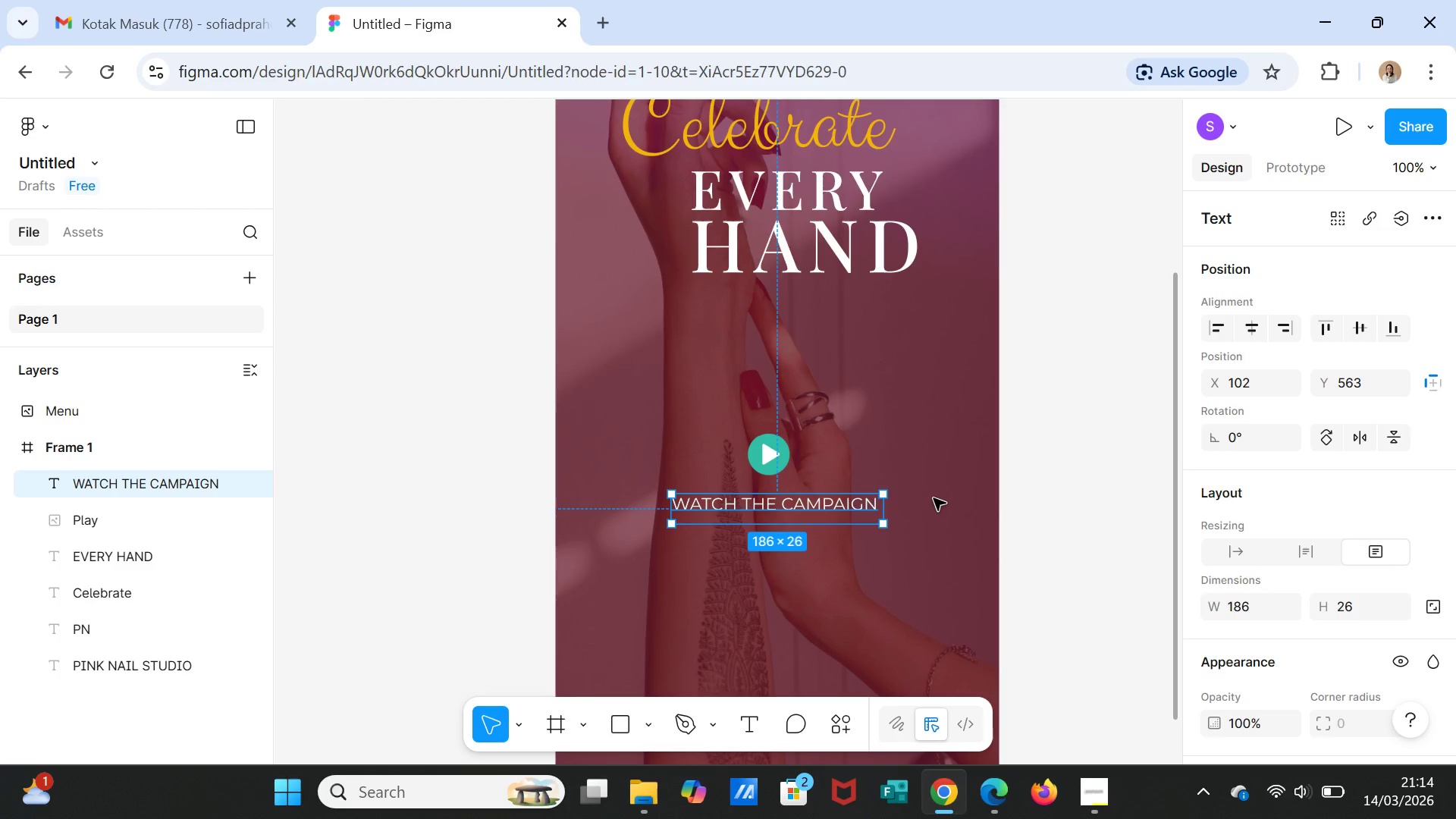 
left_click([934, 498])
 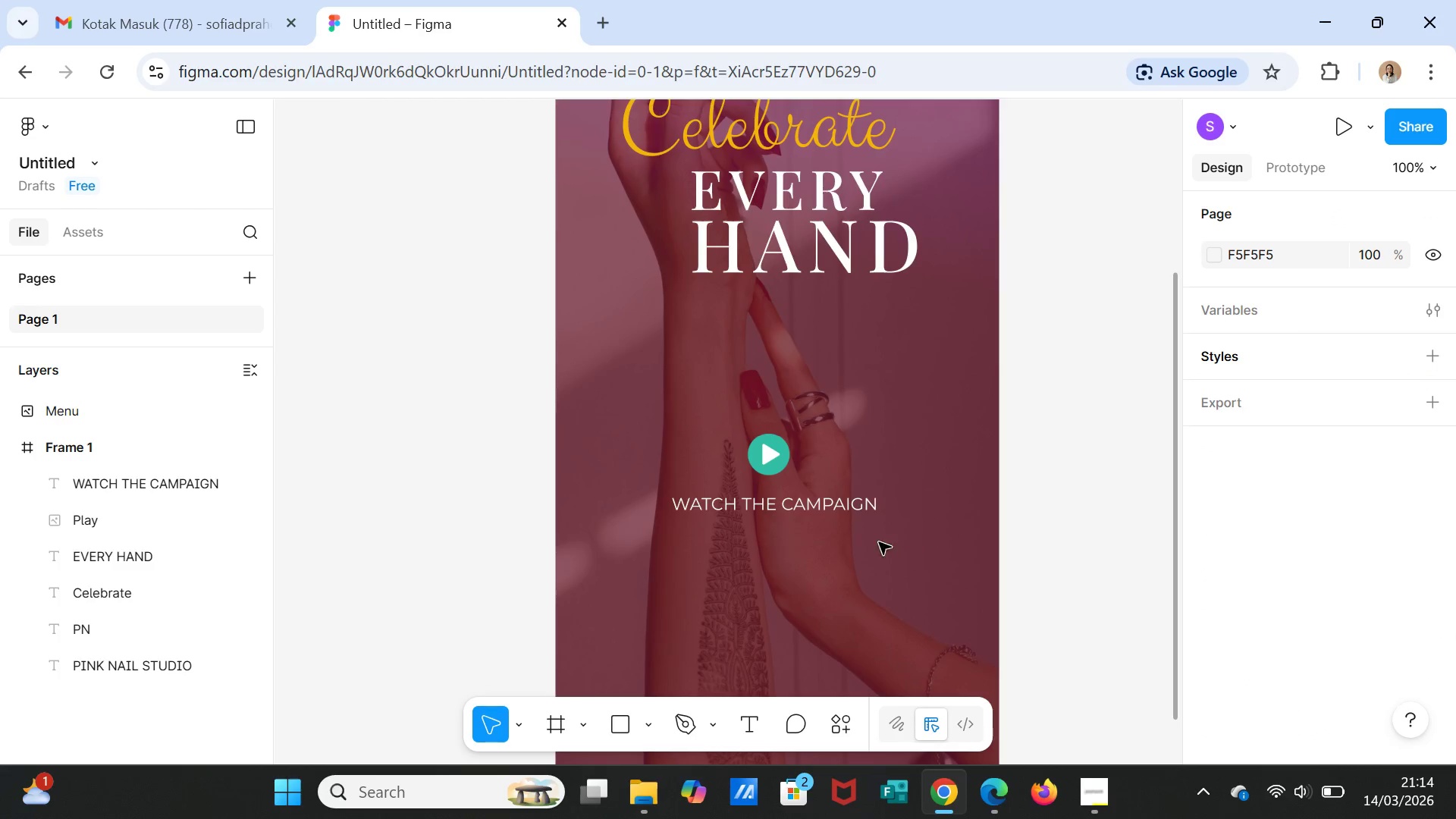 
scroll: coordinate [890, 567], scroll_direction: up, amount: 8.0
 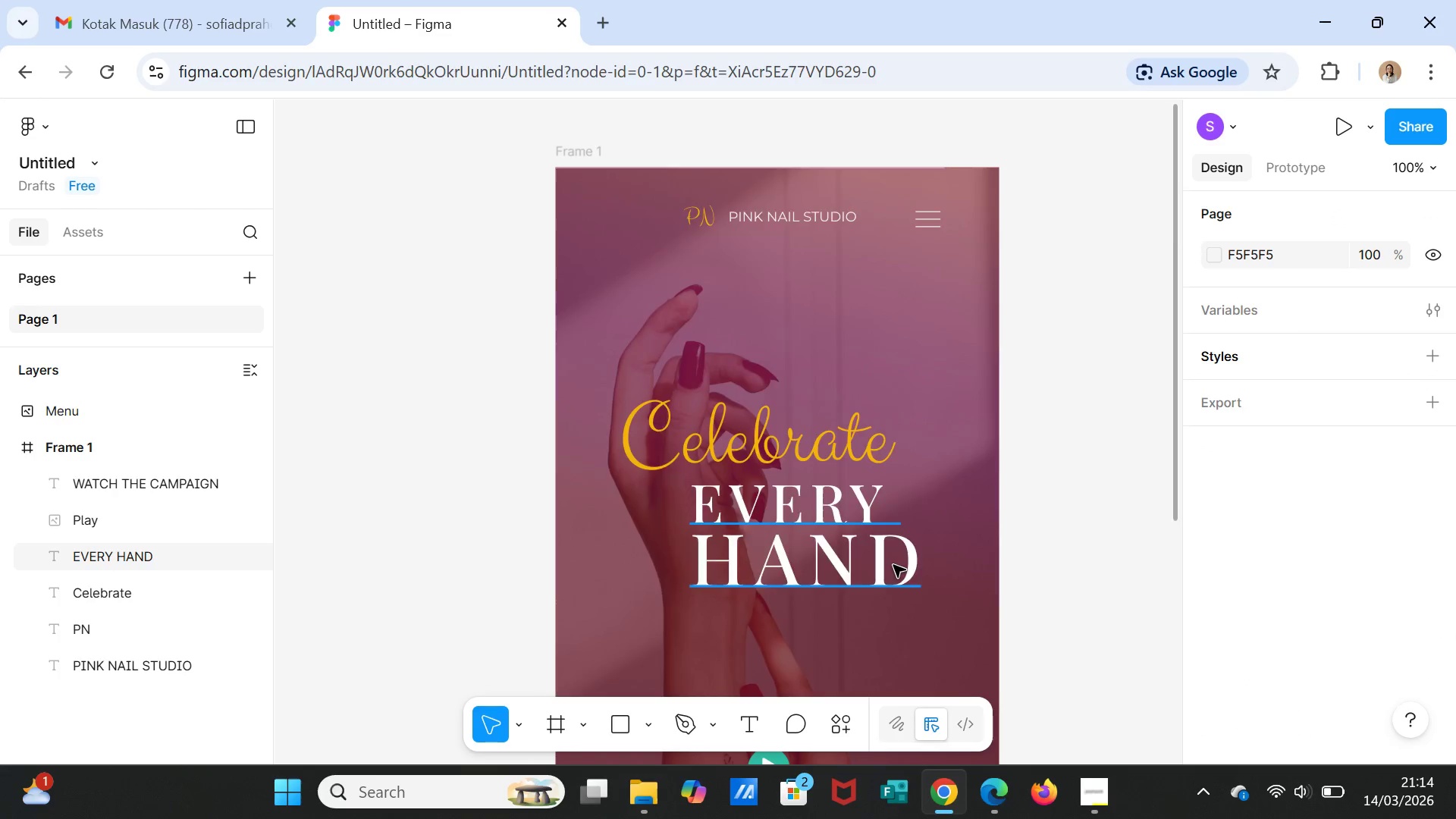 
scroll: coordinate [893, 565], scroll_direction: down, amount: 4.0
 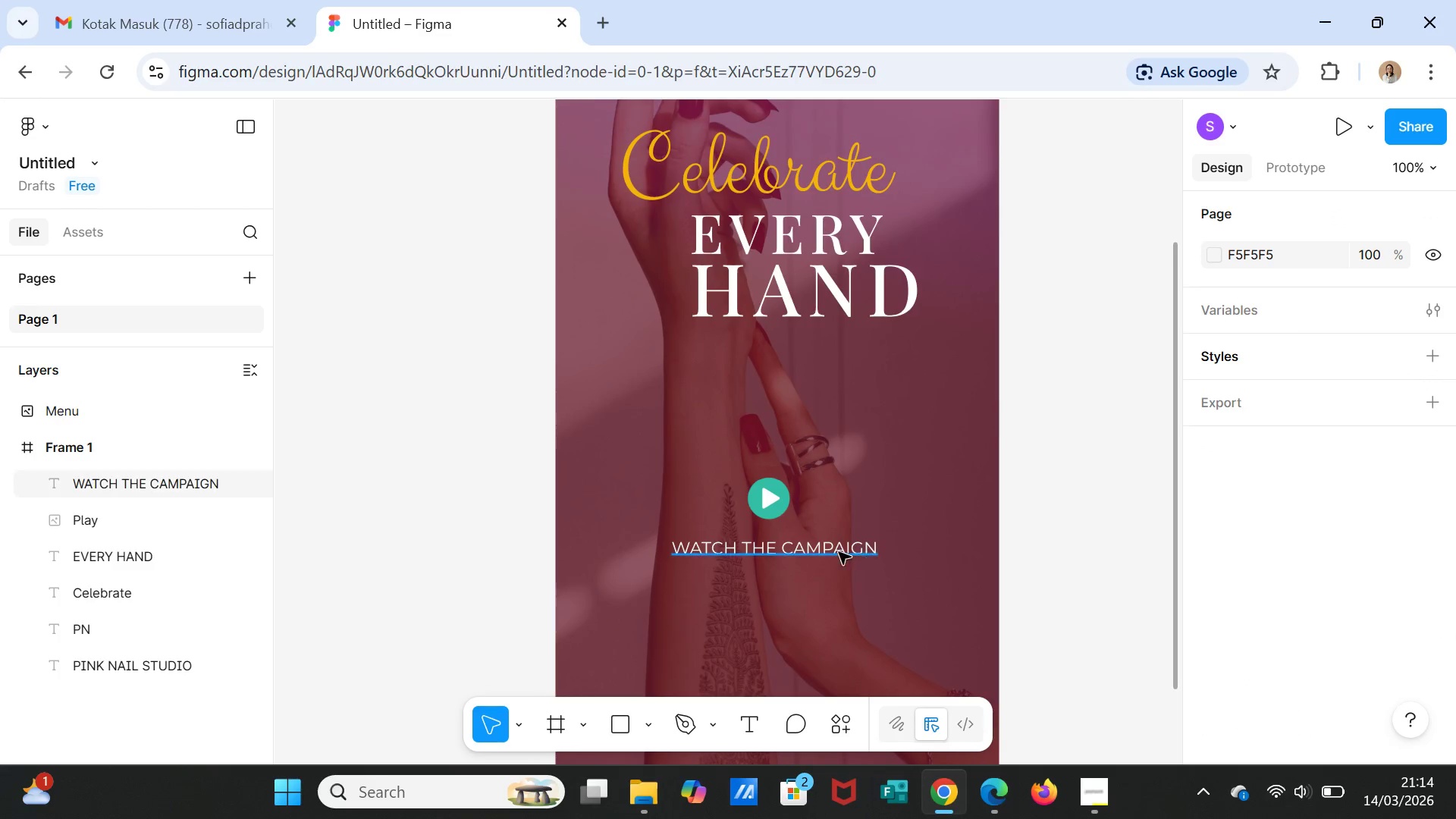 
left_click([836, 551])
 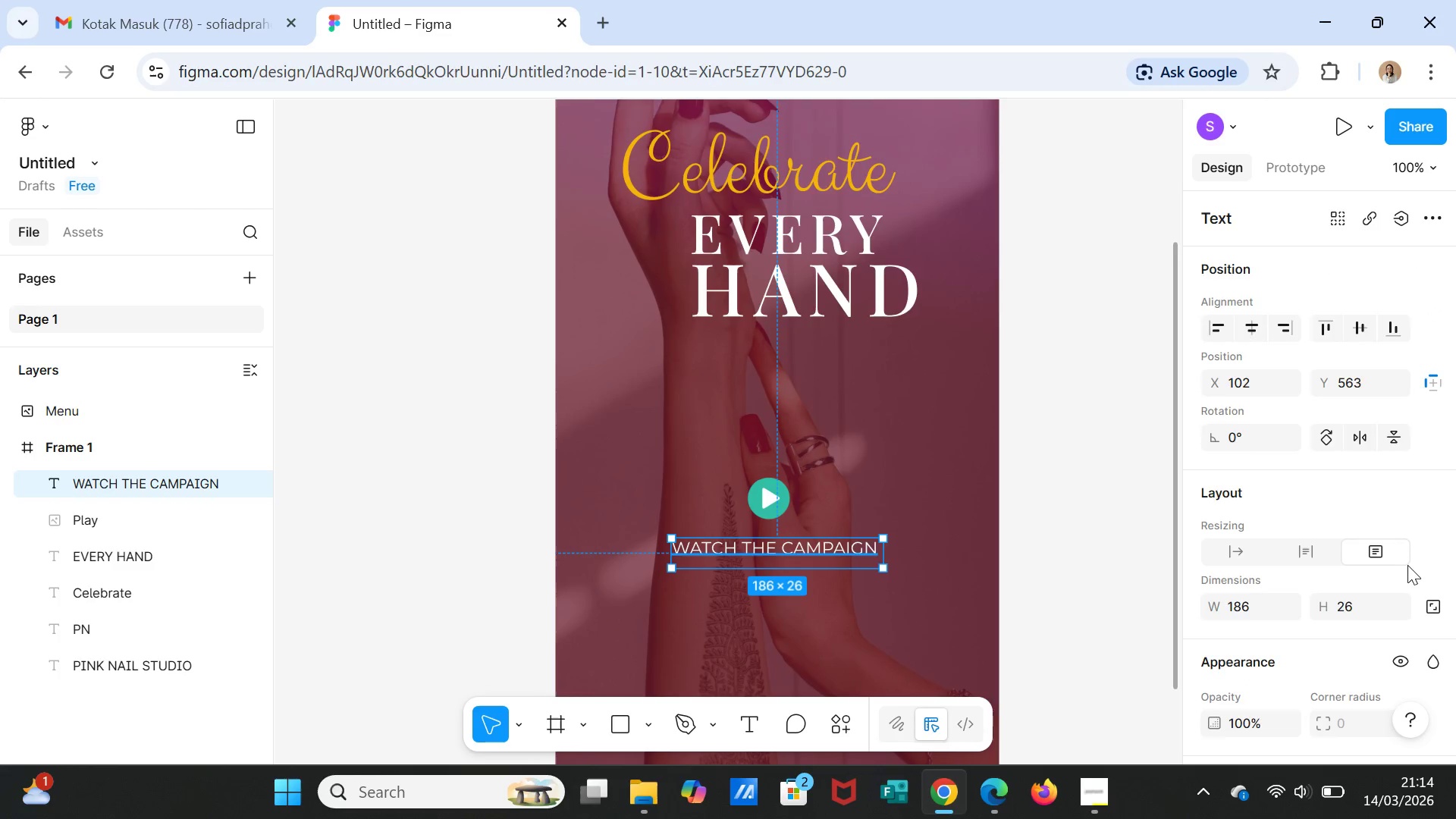 
scroll: coordinate [1410, 565], scroll_direction: down, amount: 3.0
 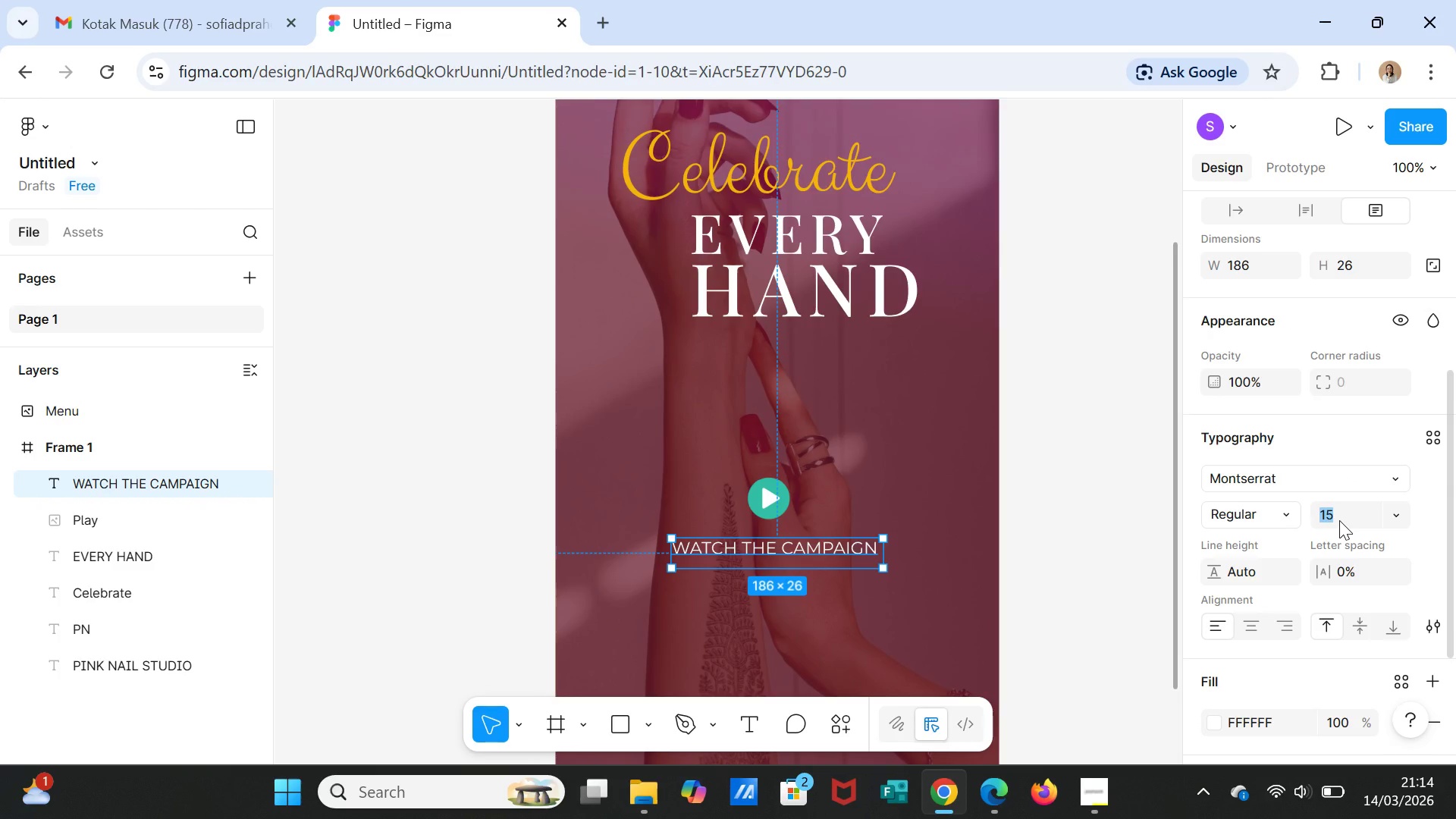 
type(12)
 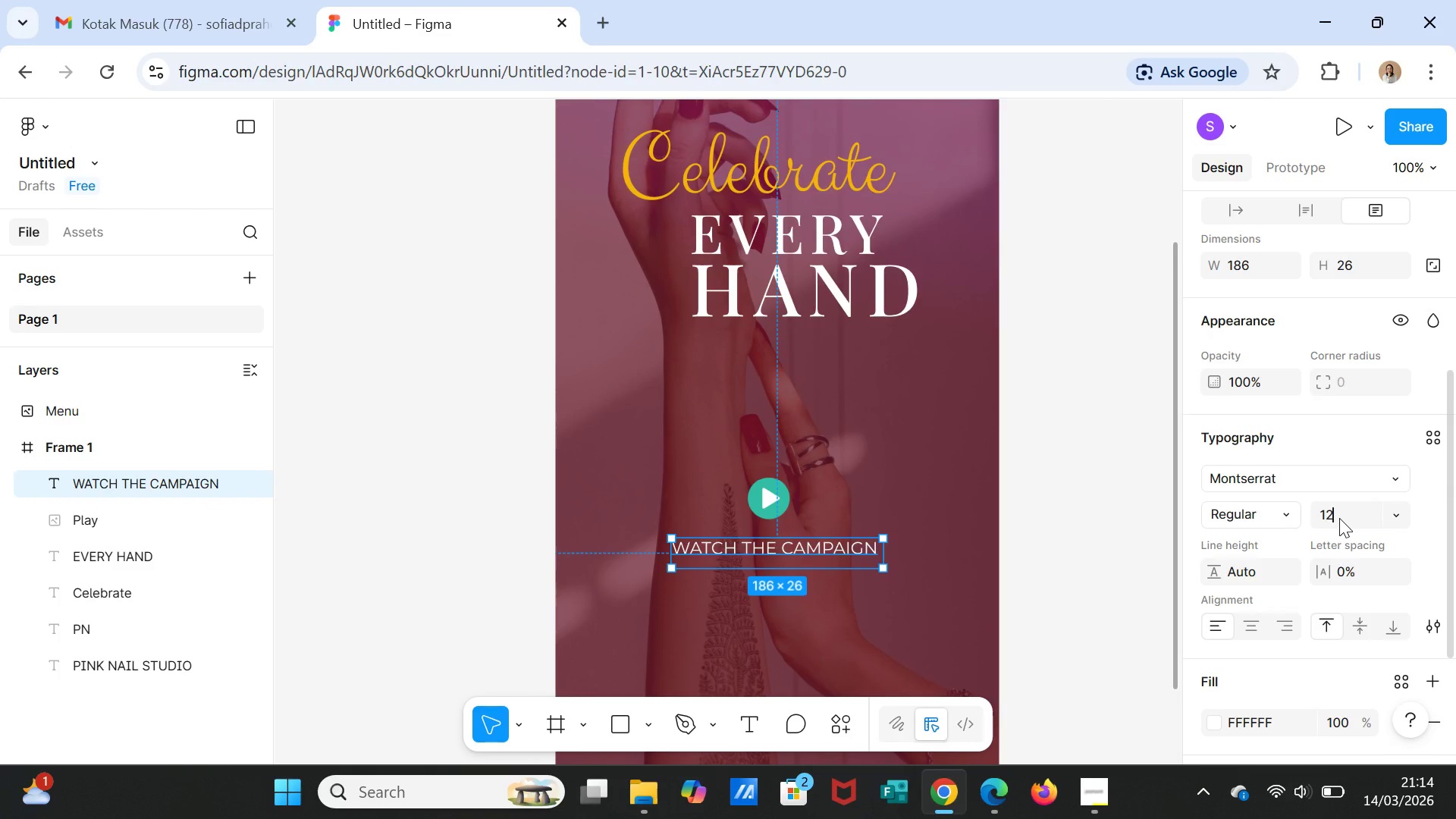 
key(Enter)
 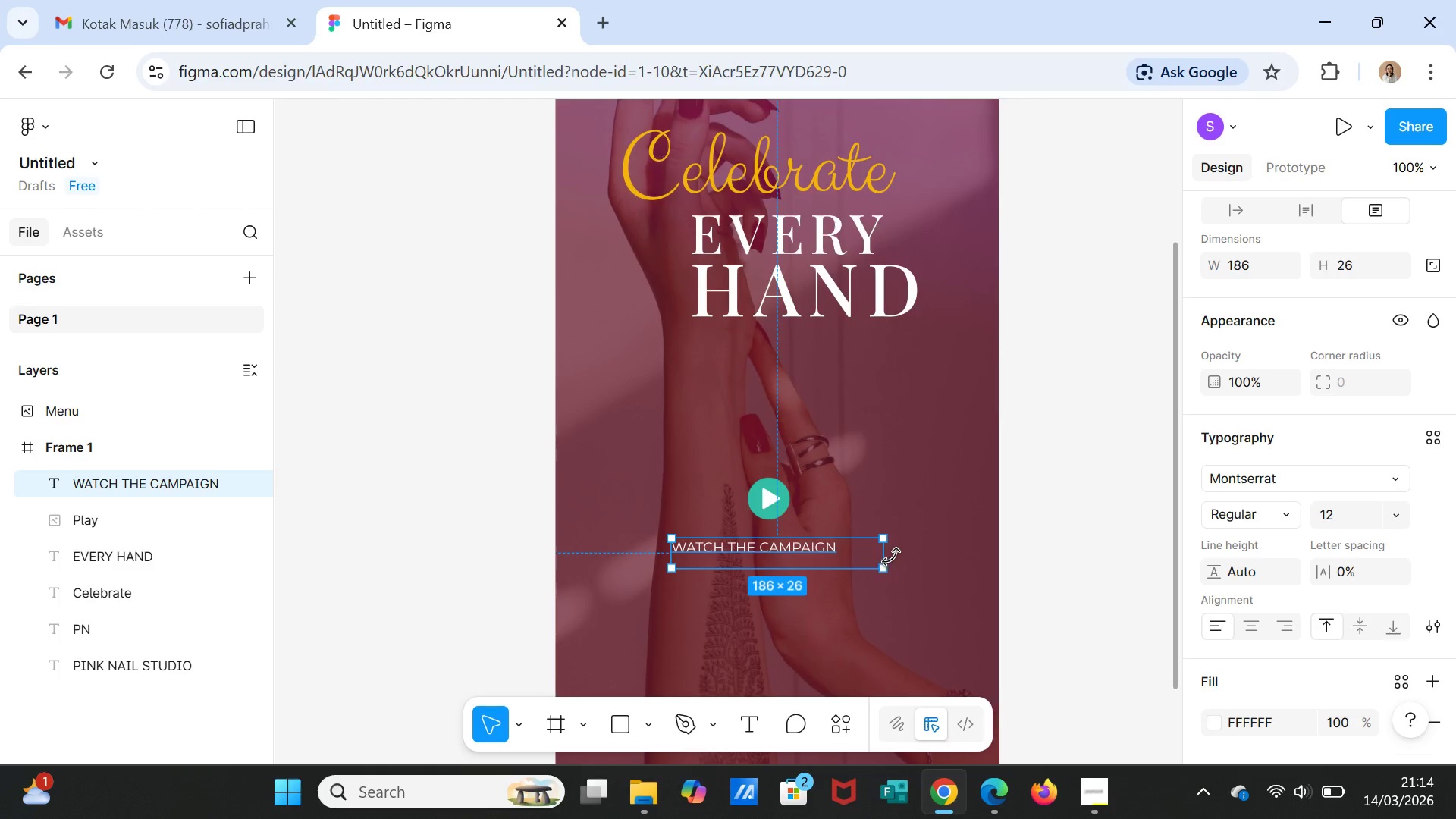 
left_click_drag(start_coordinate=[884, 548], to_coordinate=[845, 546])
 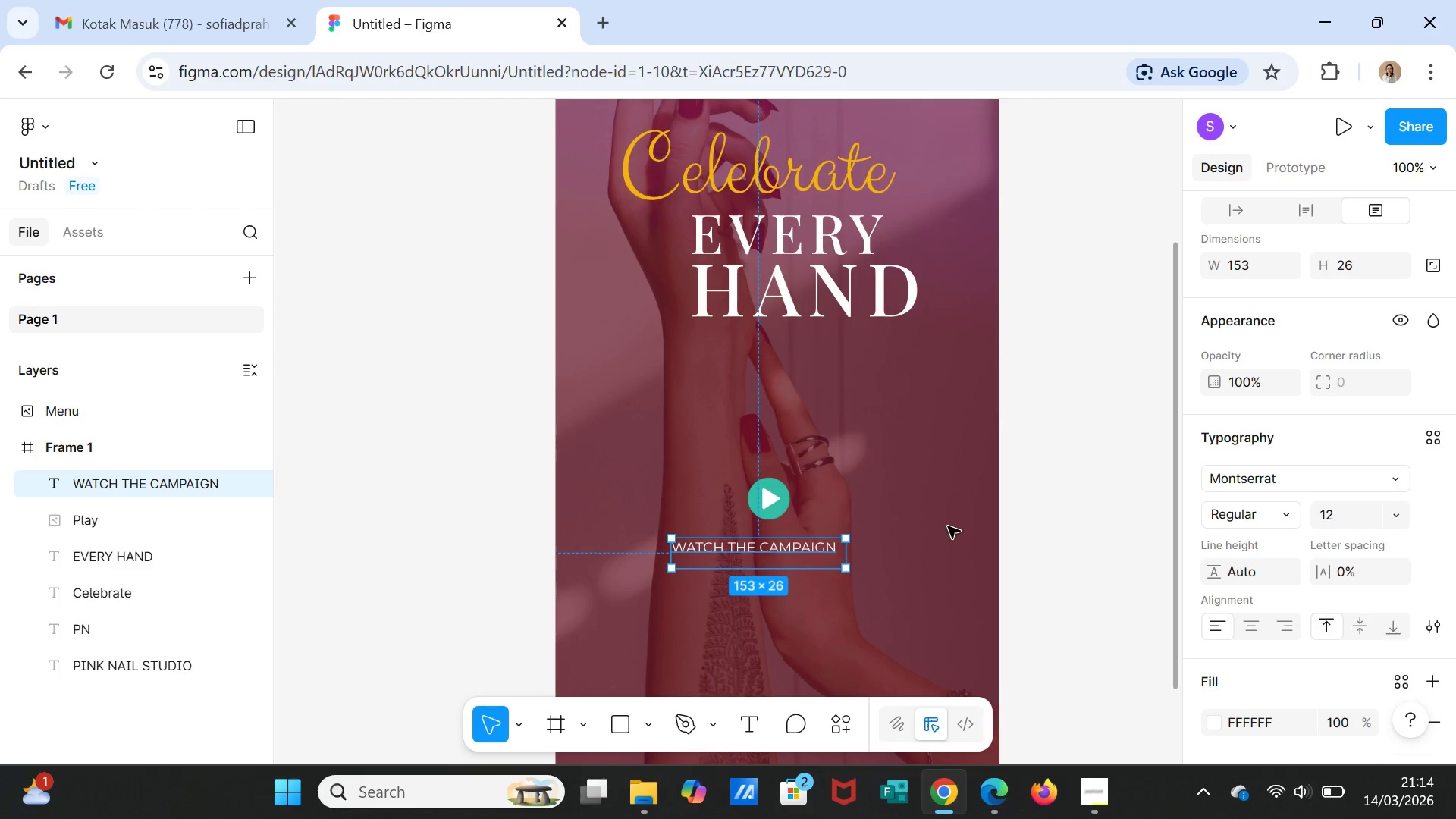 
left_click([948, 526])
 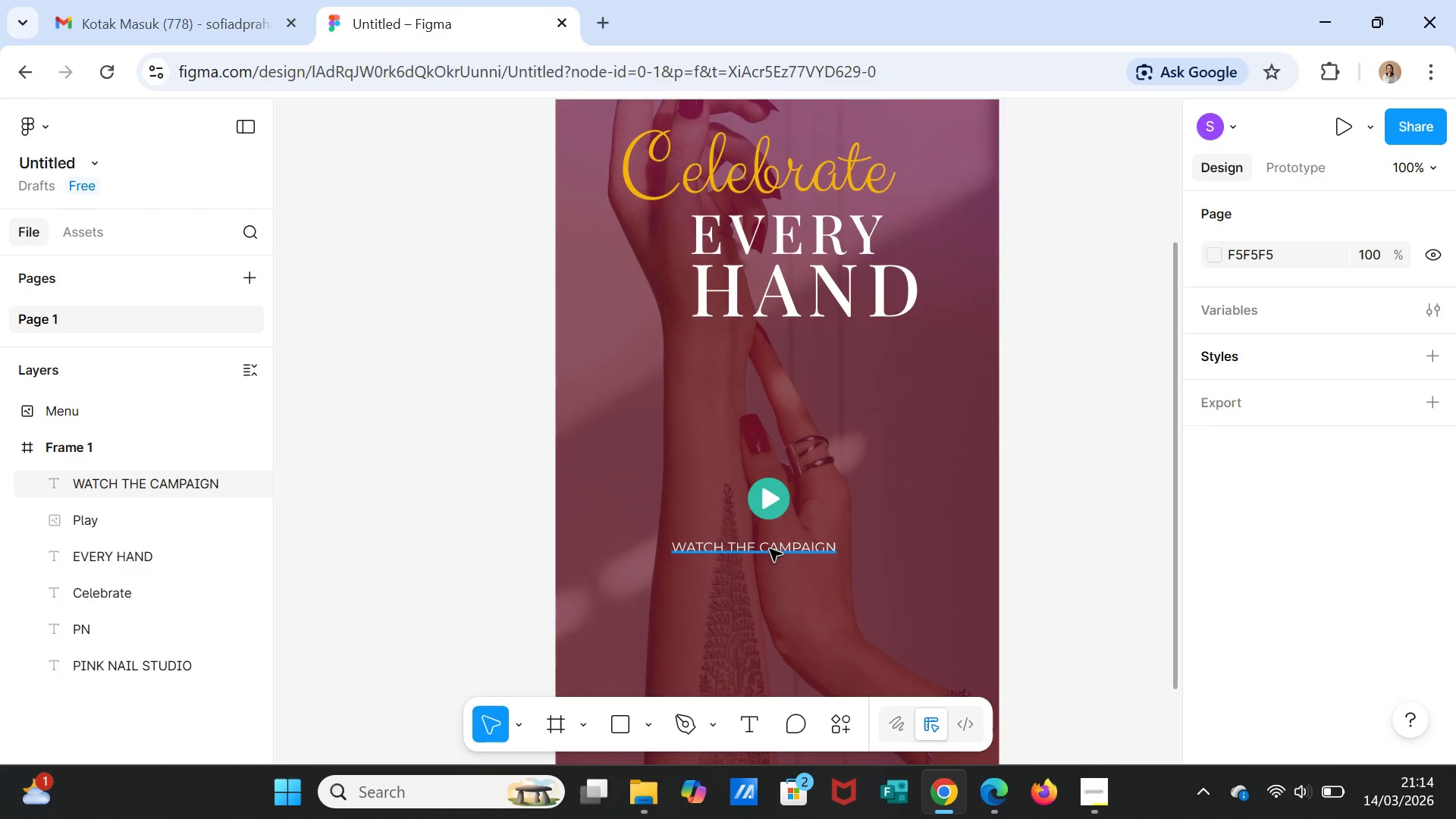 
left_click([770, 549])
 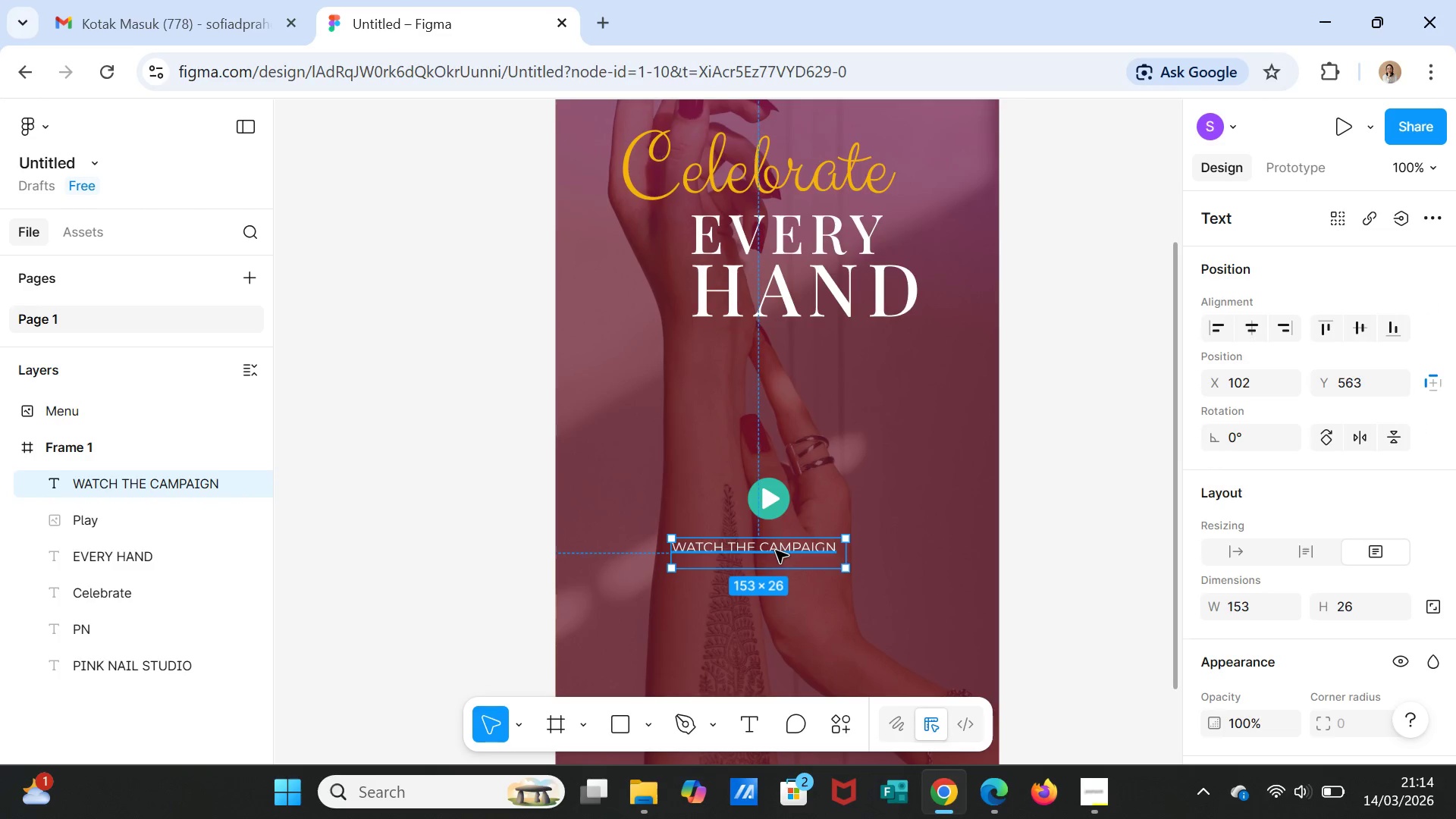 
left_click_drag(start_coordinate=[776, 551], to_coordinate=[784, 551])
 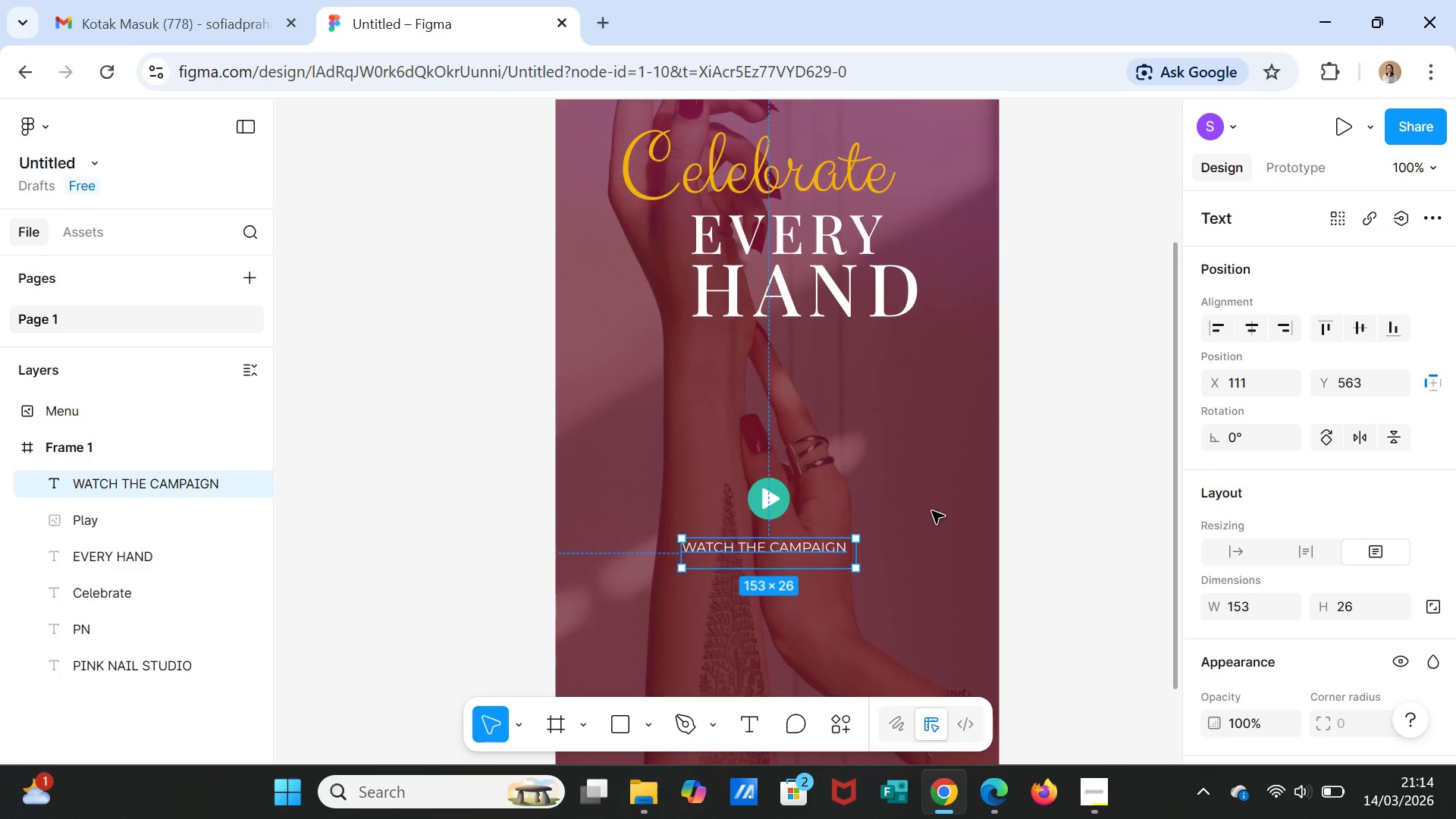 
left_click([932, 511])
 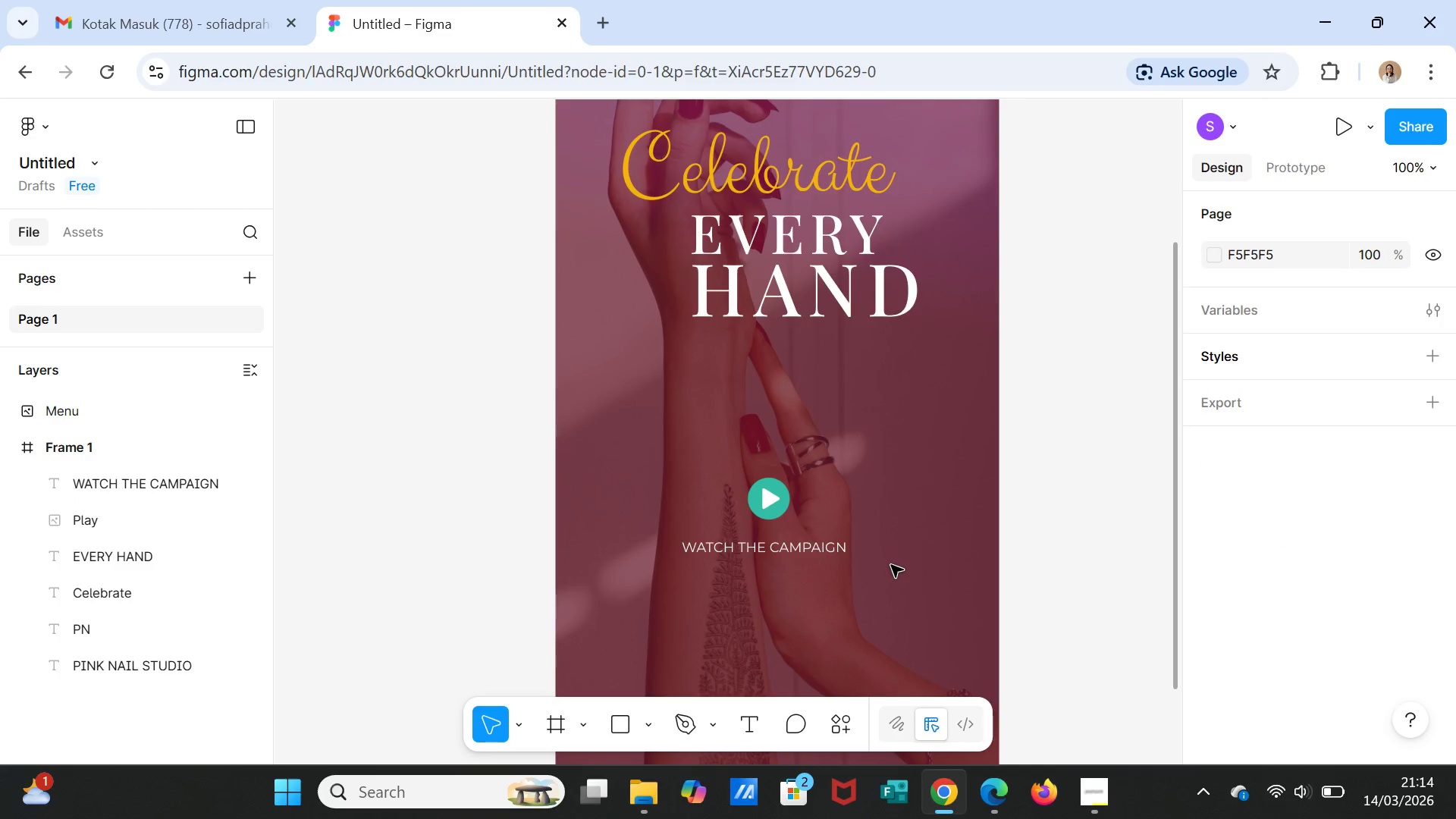 
scroll: coordinate [902, 552], scroll_direction: down, amount: 10.0
 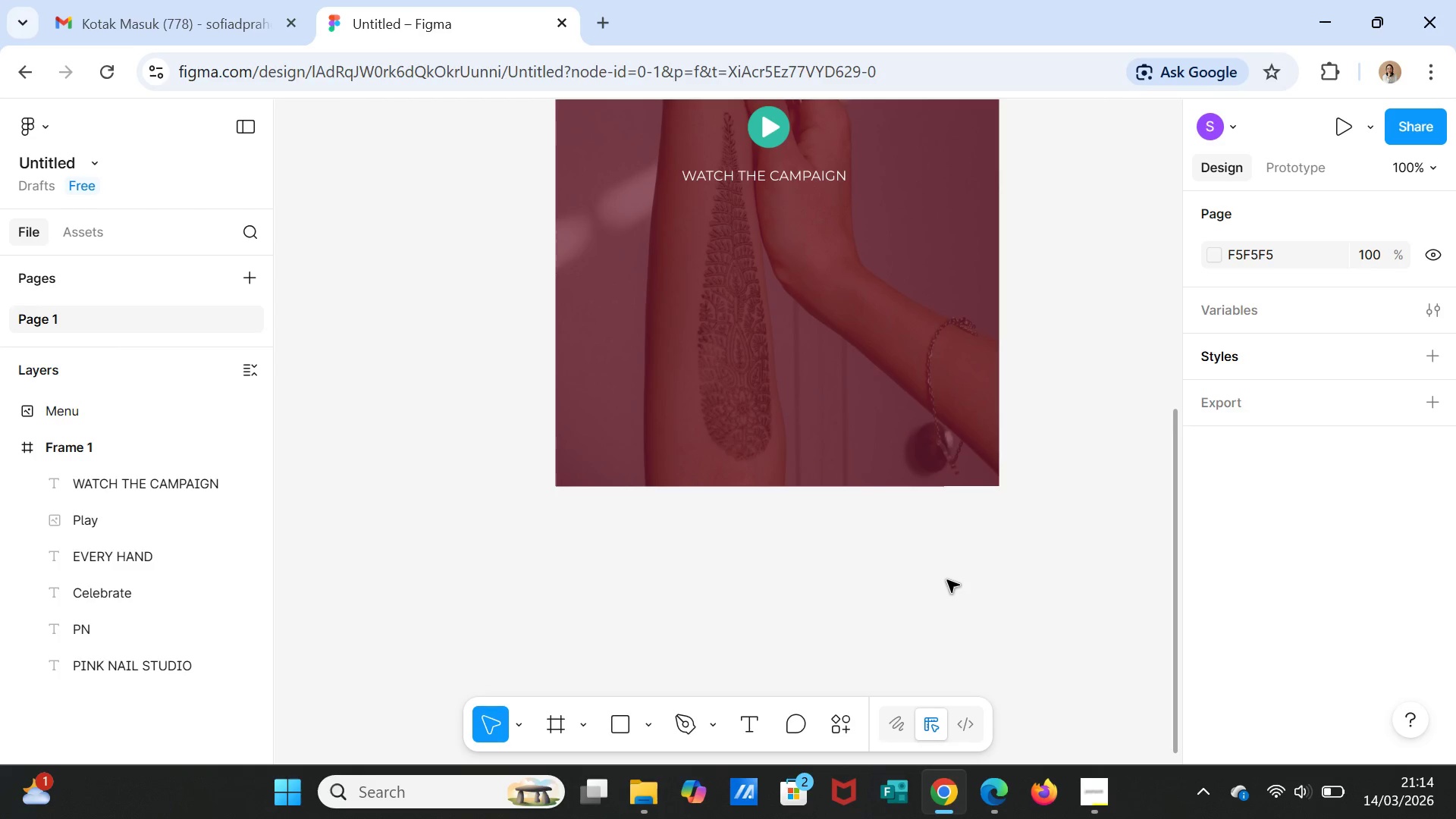 
wait(24.16)
 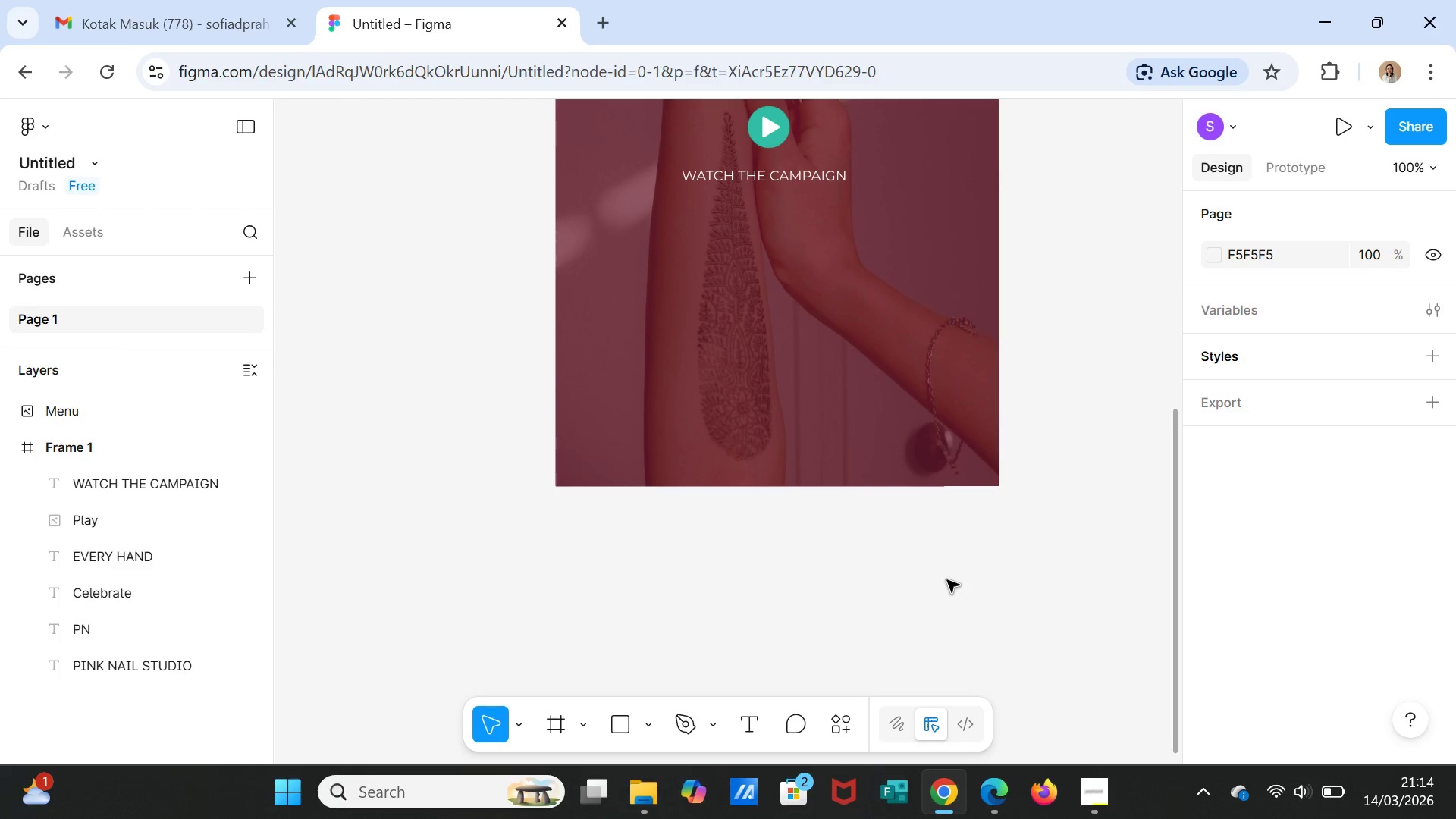 
left_click([756, 719])
 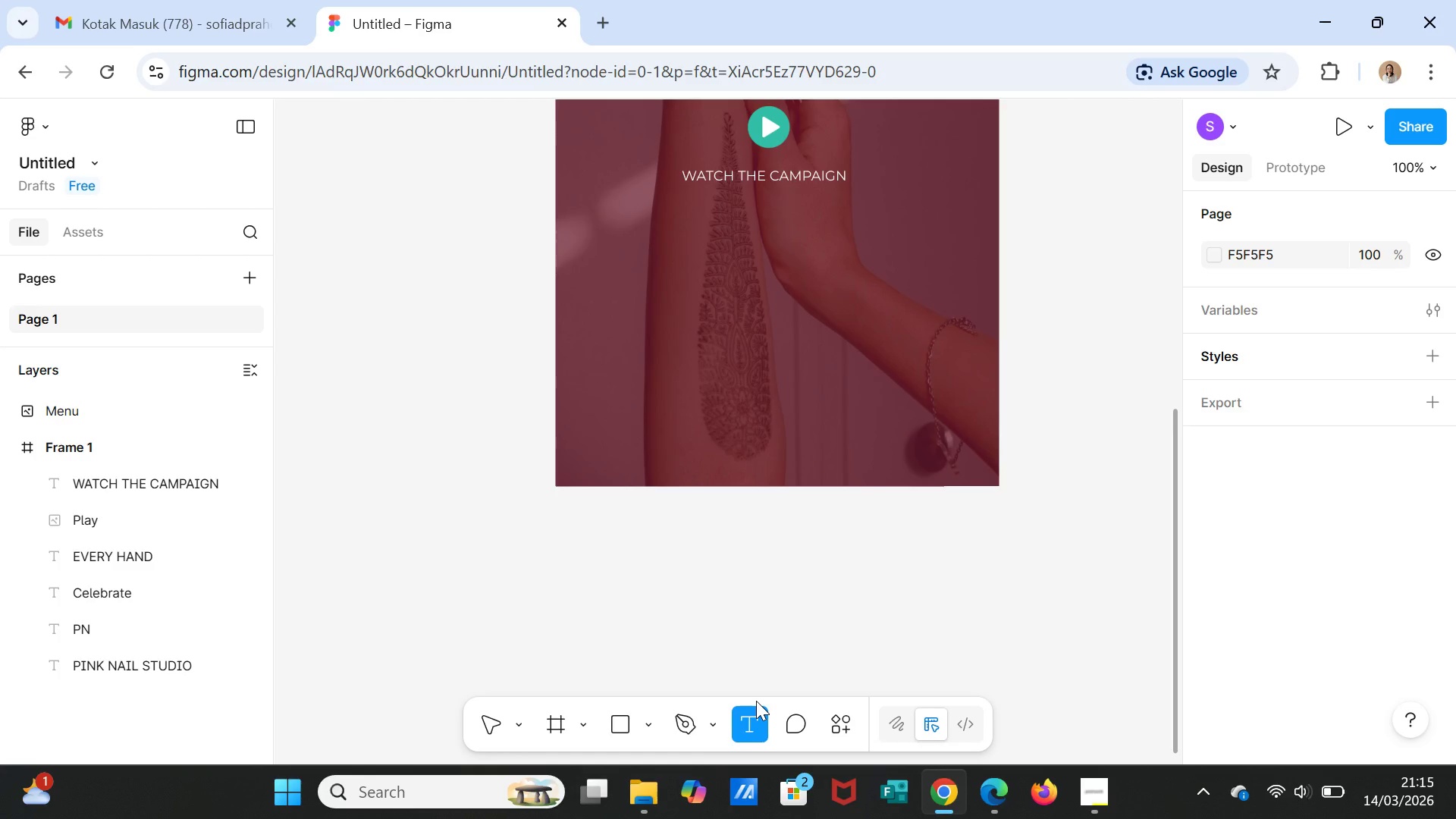 
wait(14.89)
 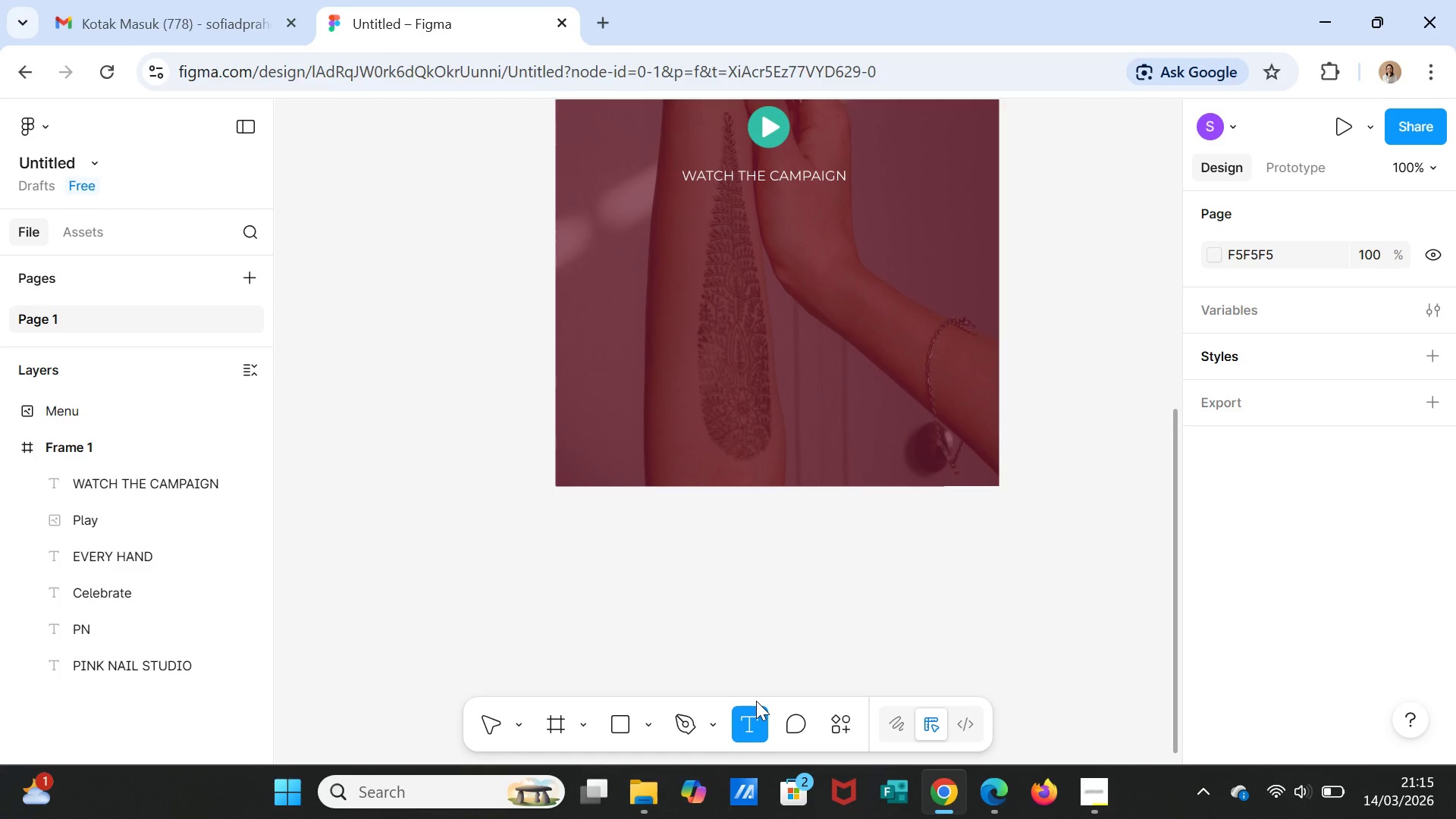 
left_click_drag(start_coordinate=[695, 265], to_coordinate=[832, 290])
 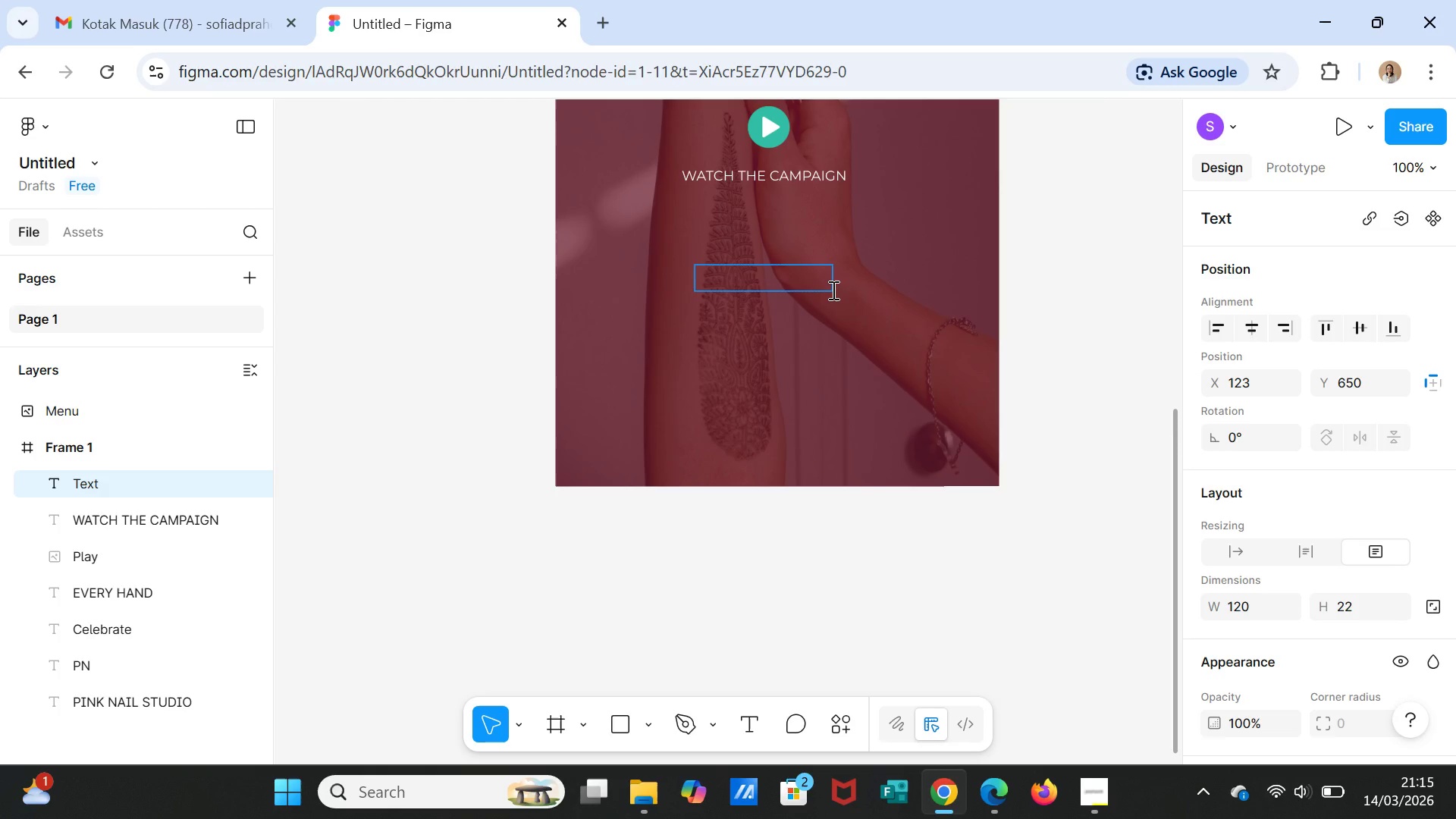 
wait(25.02)
 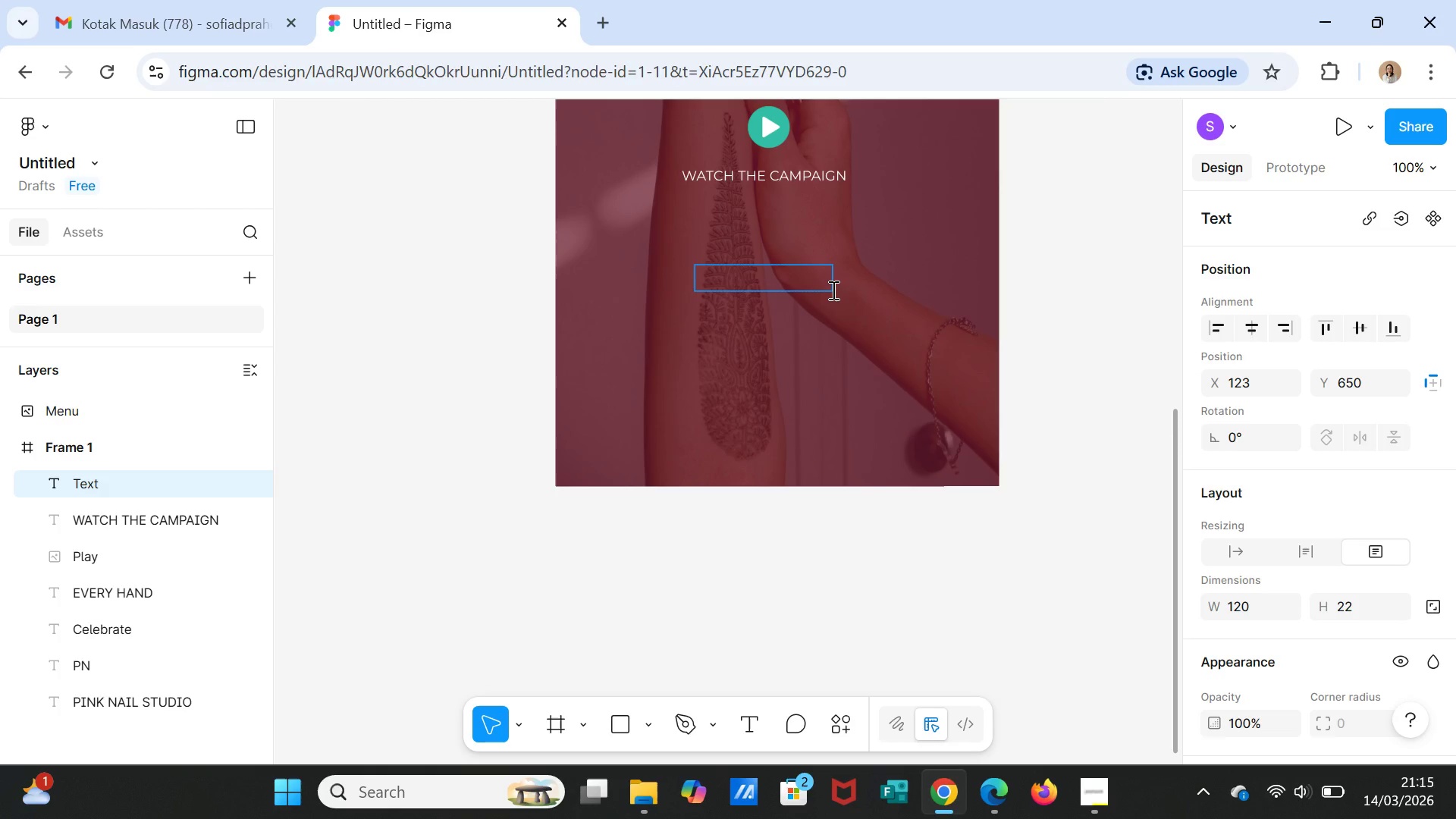 
type(EVERY )
 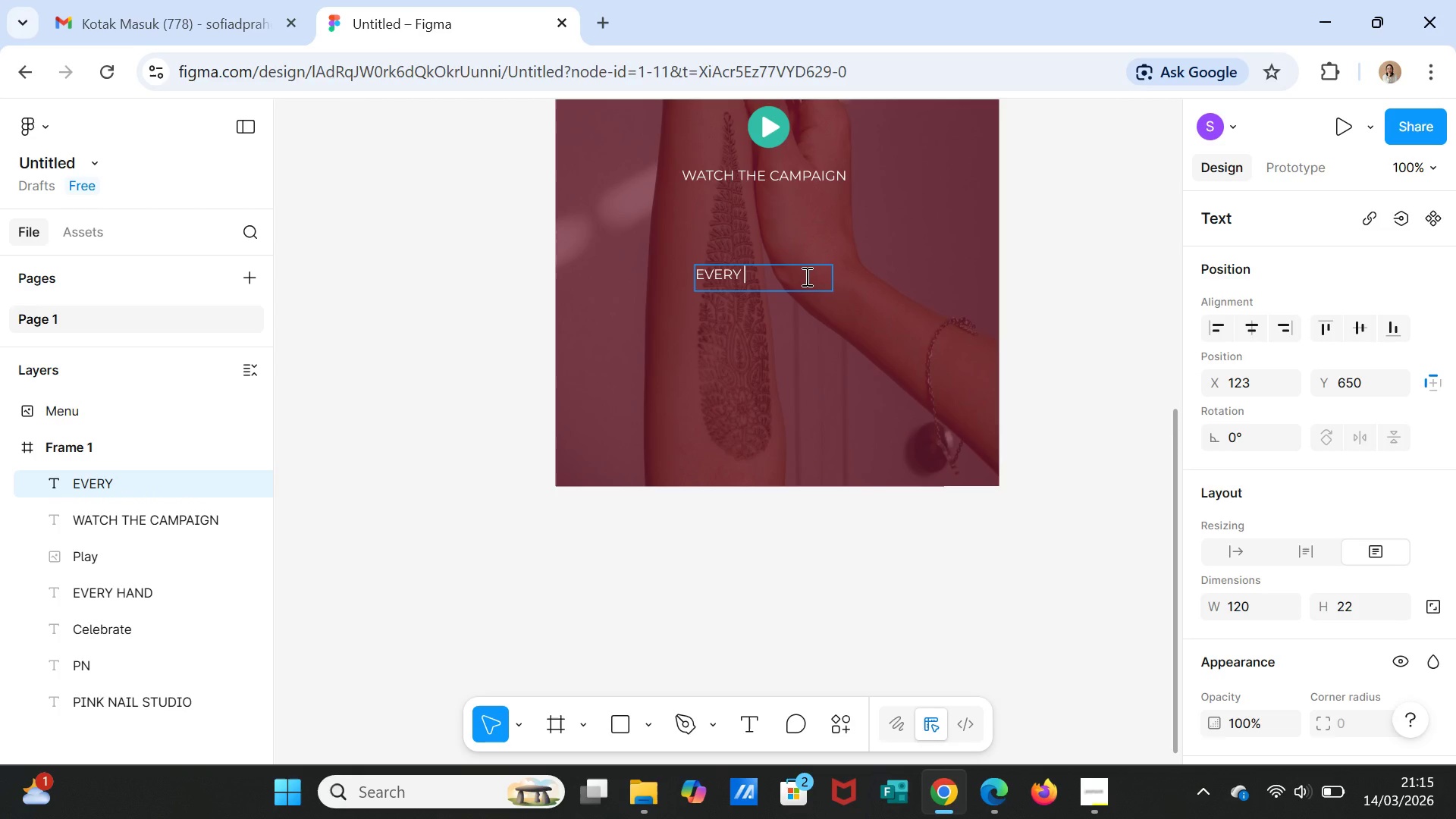 
type(HANDS )
key(Backspace)
key(Backspace)
key(Backspace)
key(Backspace)
key(Backspace)
key(Backspace)
key(Backspace)
key(Backspace)
key(Backspace)
key(Backspace)
key(Backspace)
type(very Hands)
key(Backspace)
key(Backspace)
key(Backspace)
key(Backspace)
key(Backspace)
key(Backspace)
type( hands)
key(Backspace)
type( has a story)
 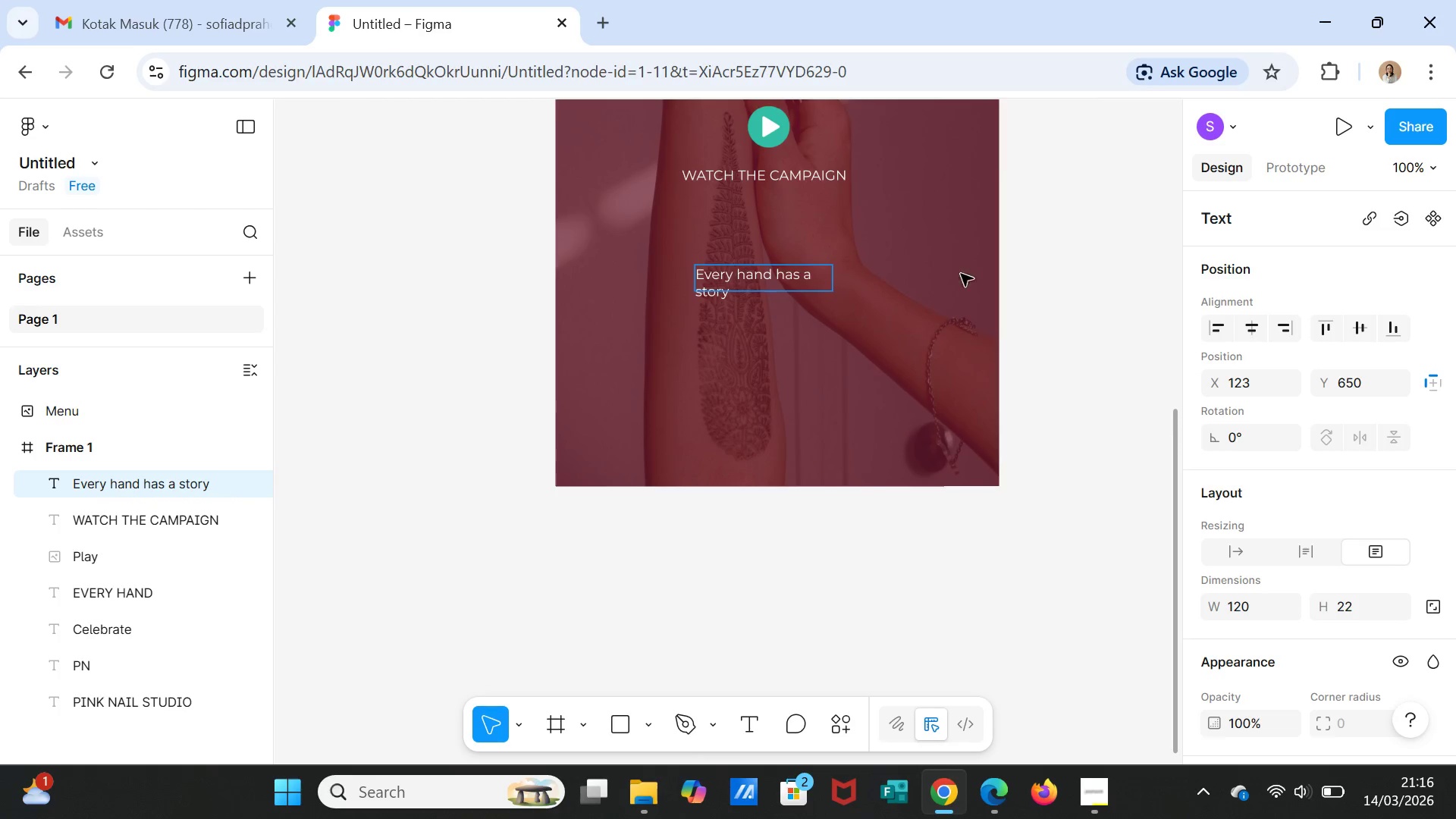 
left_click([861, 316])
 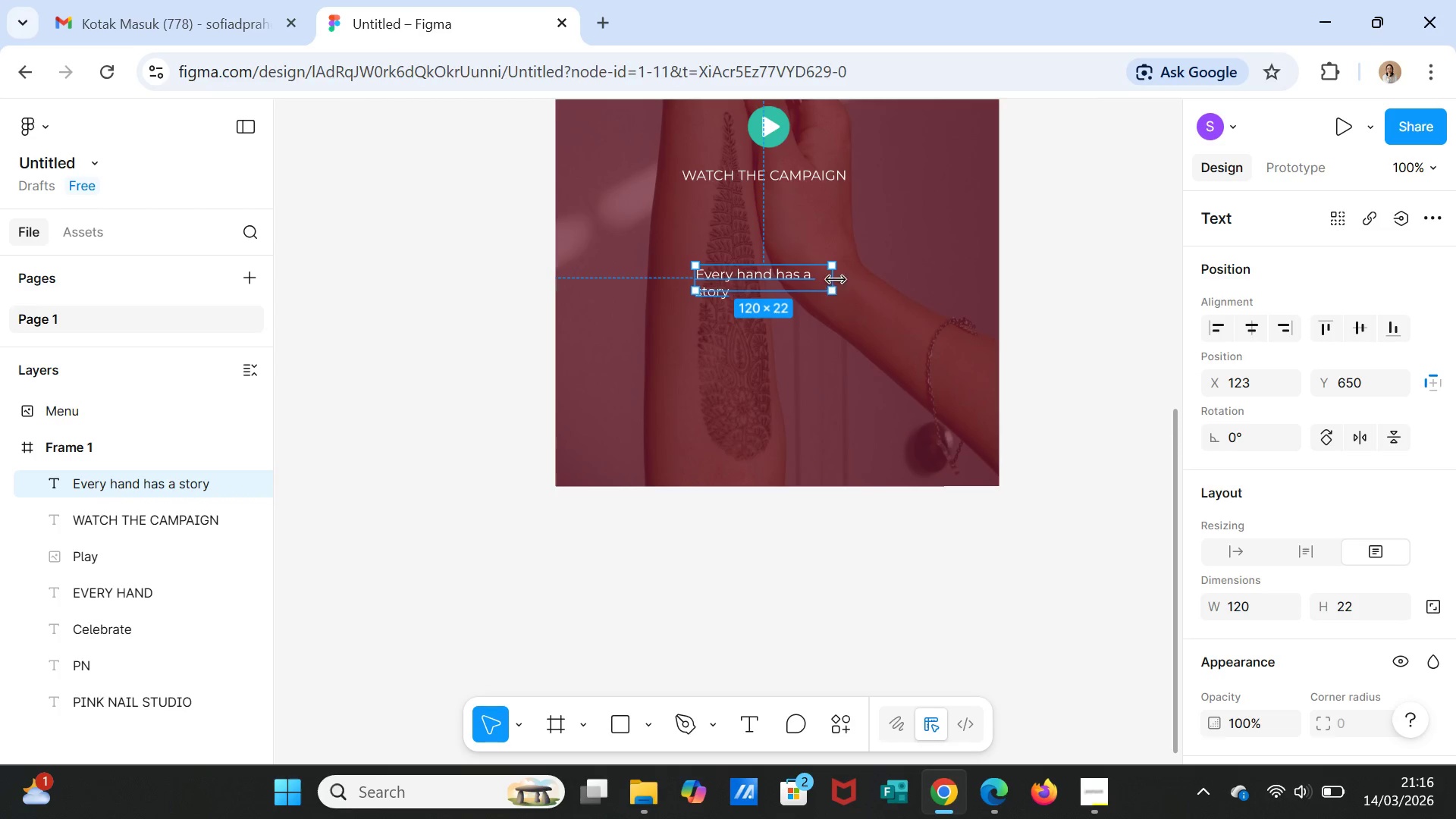 
left_click_drag(start_coordinate=[836, 280], to_coordinate=[858, 280])
 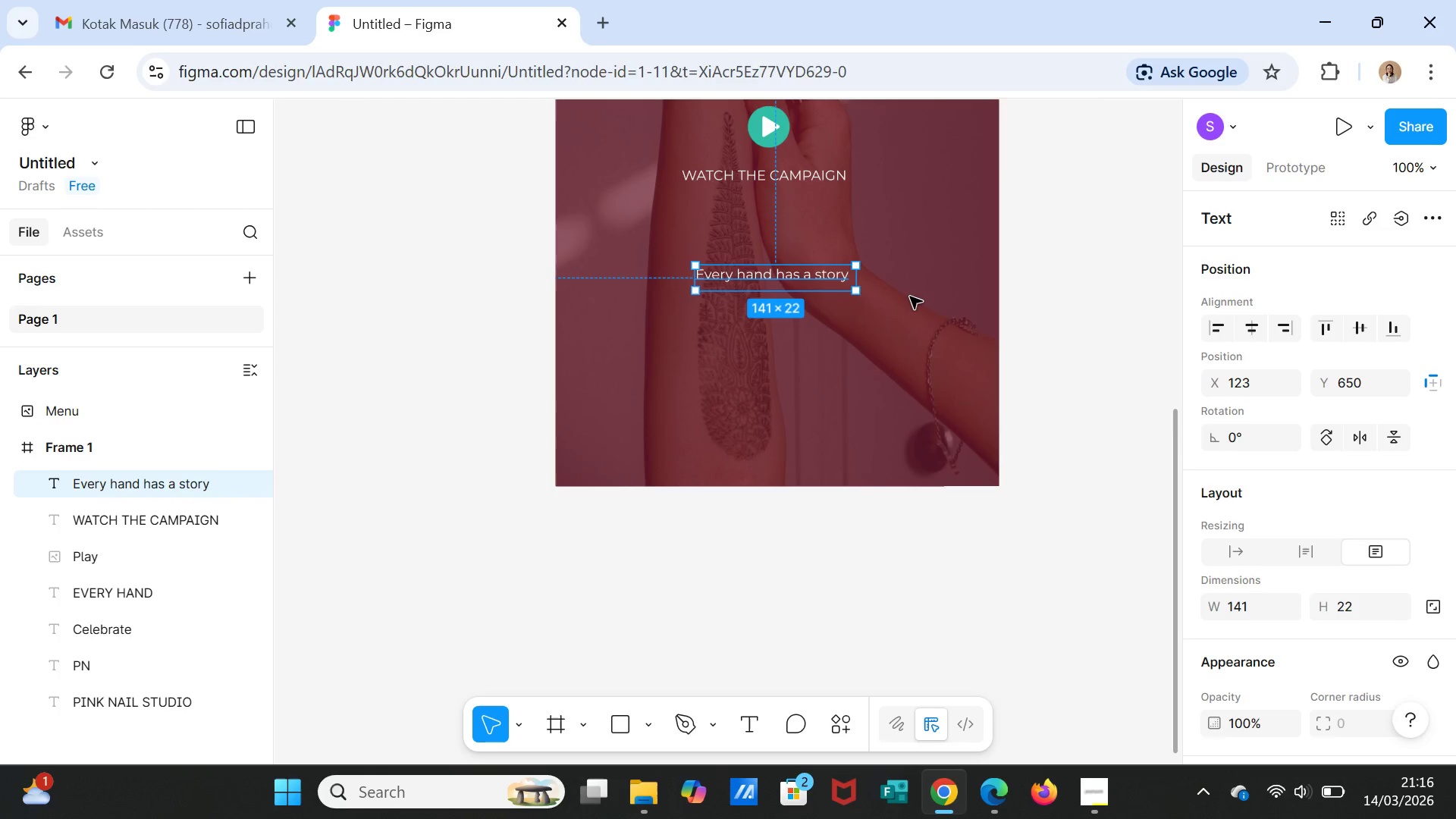 
left_click([910, 297])
 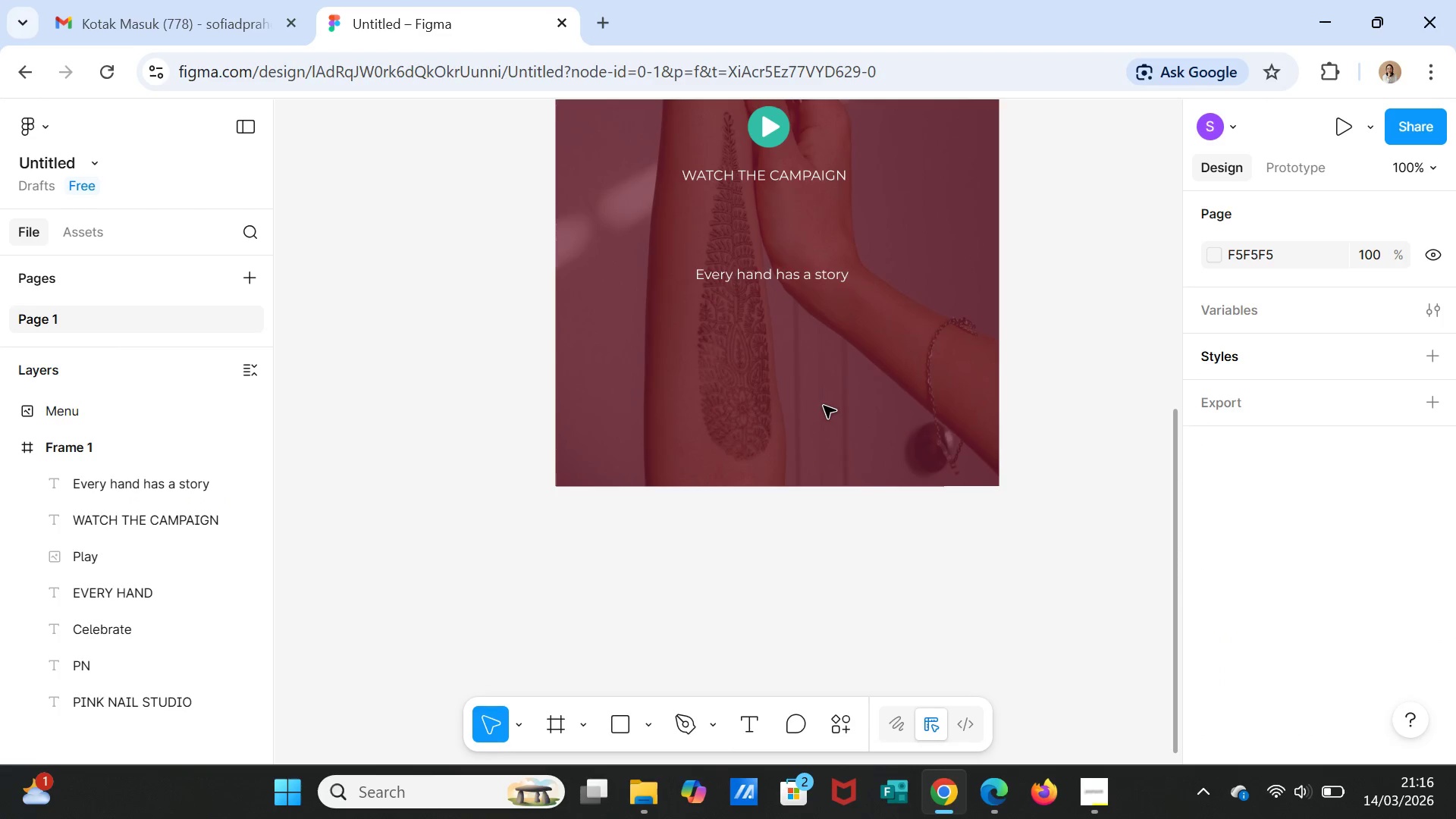 
wait(6.52)
 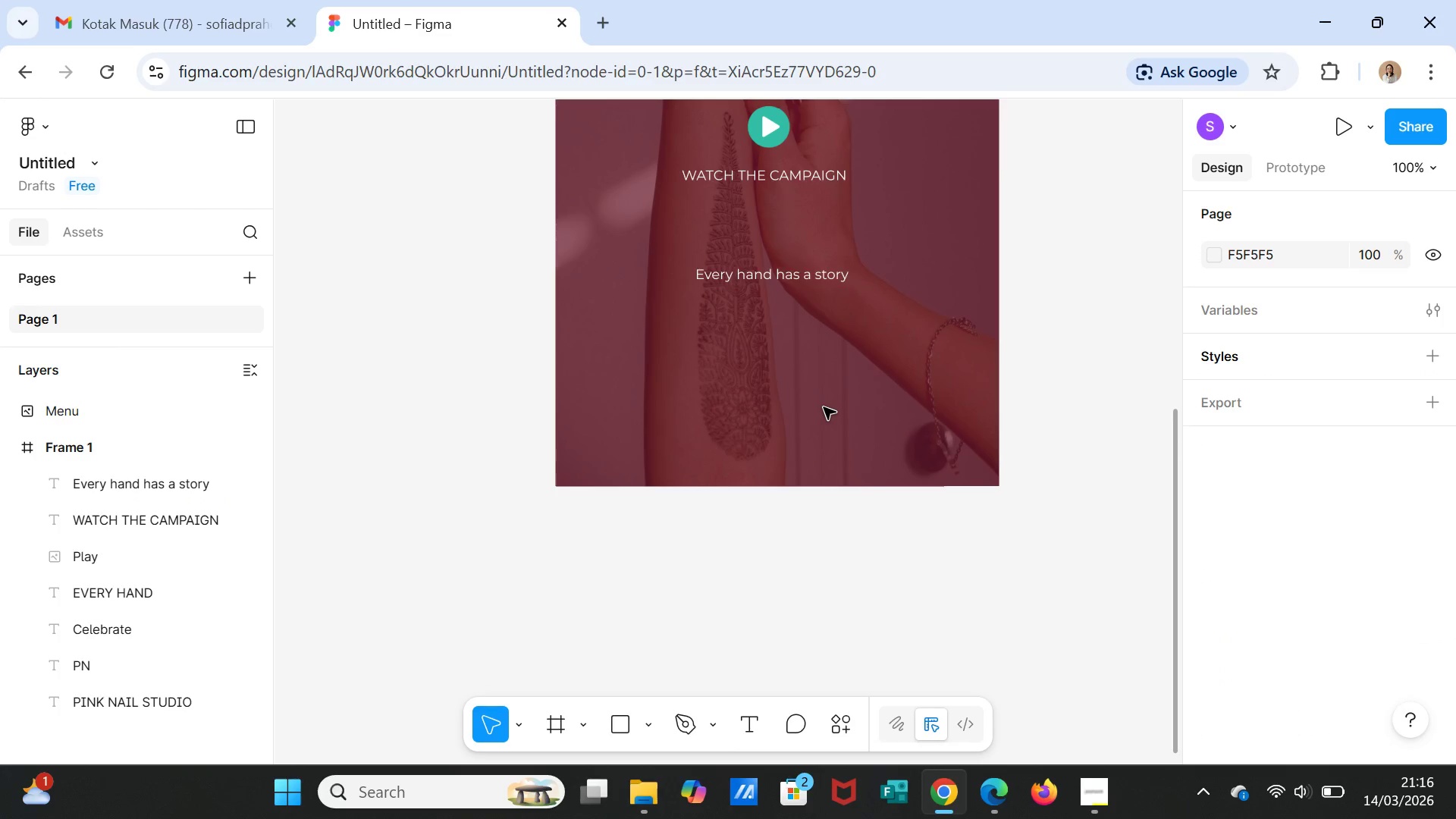 
left_click([805, 278])
 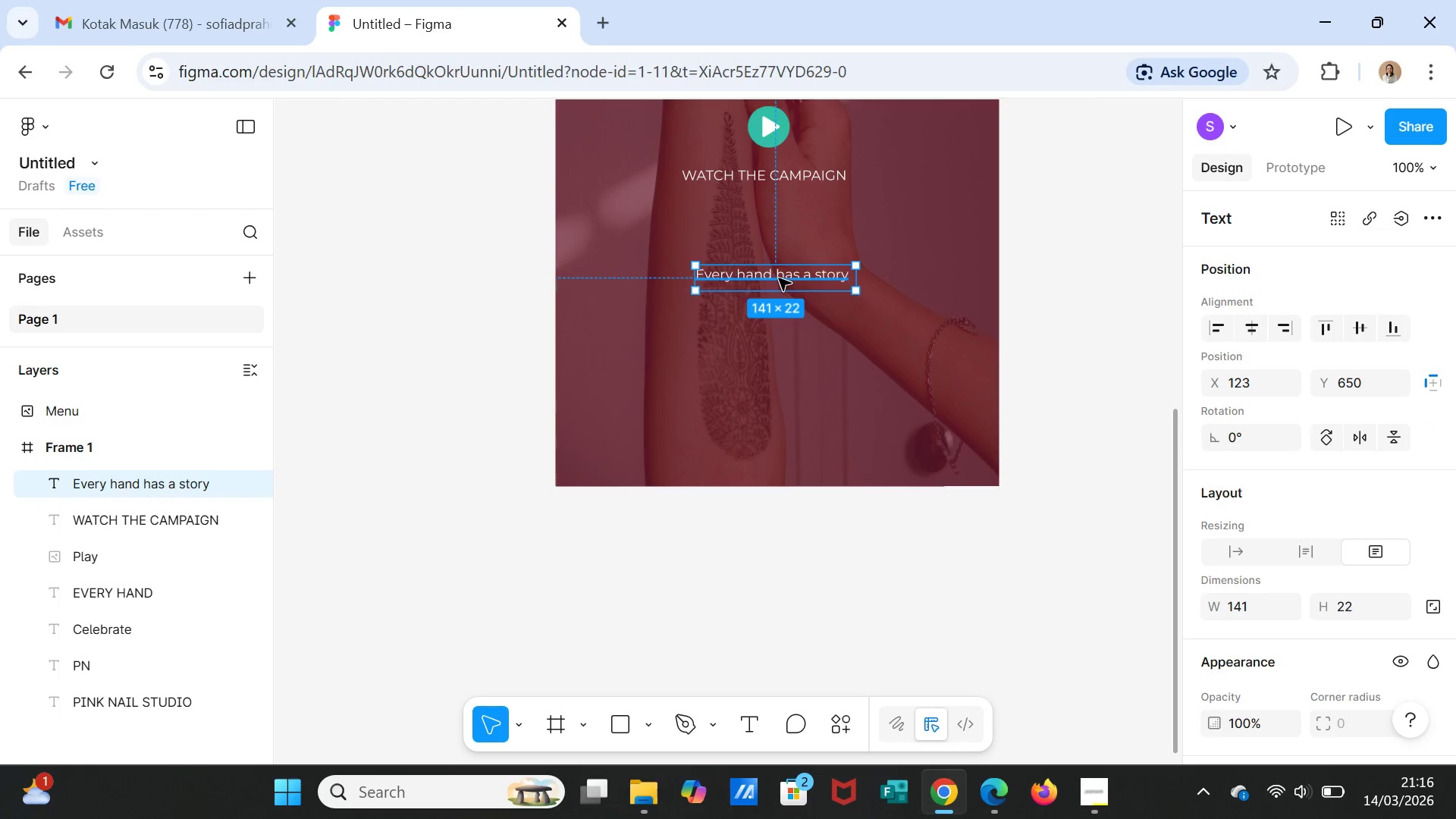 
left_click([776, 279])
 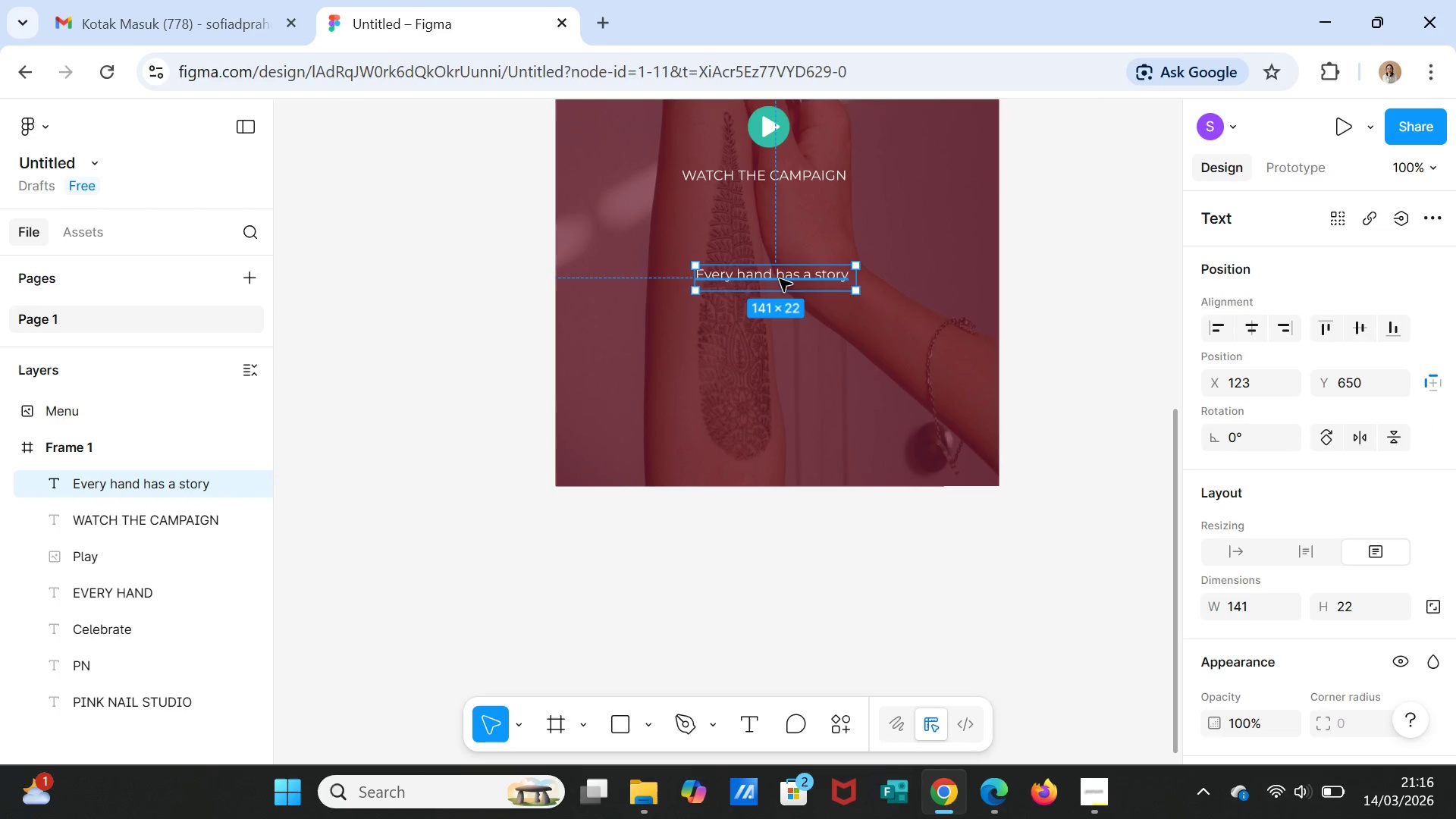 
left_click([780, 278])
 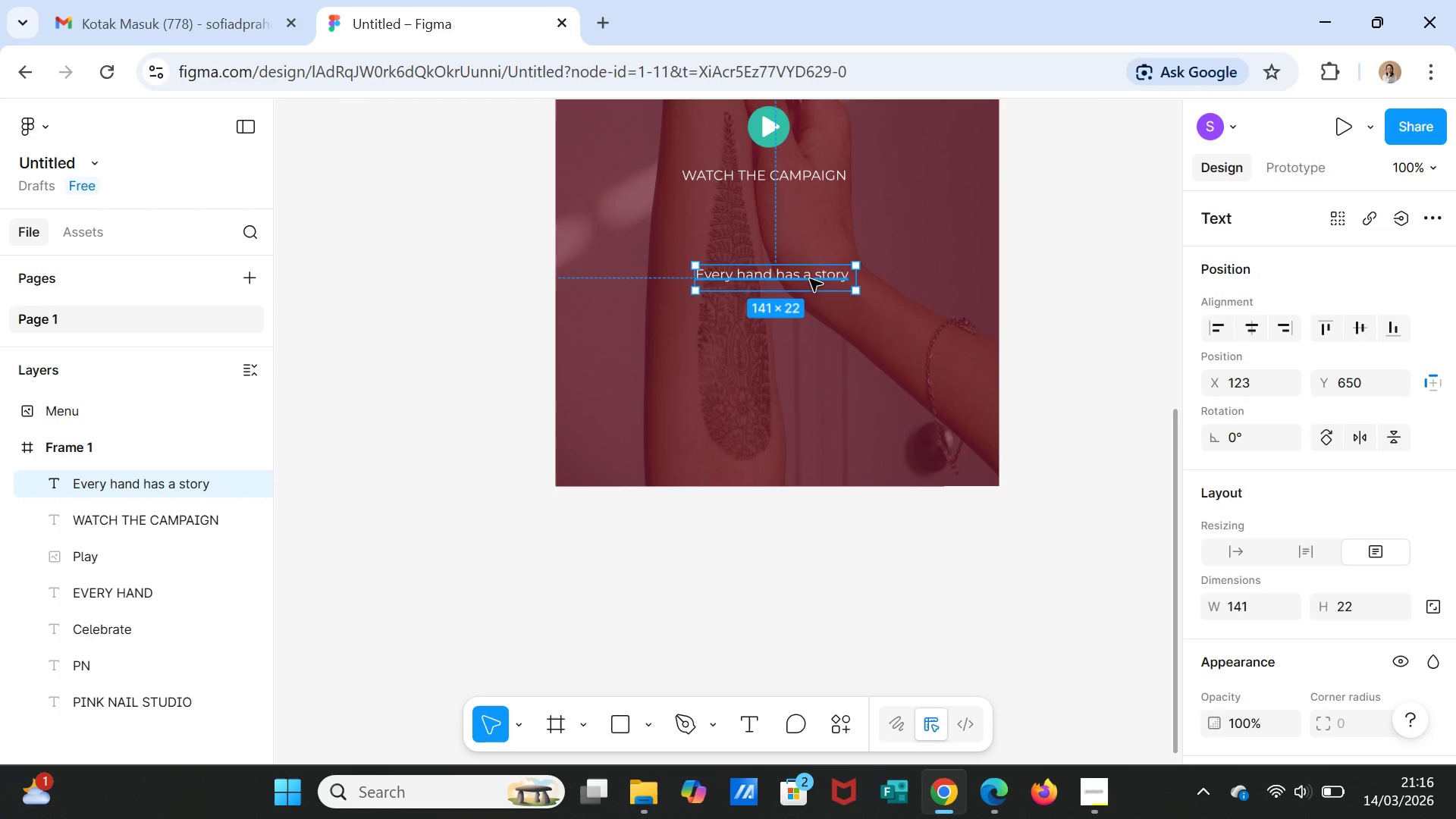 
double_click([810, 279])
 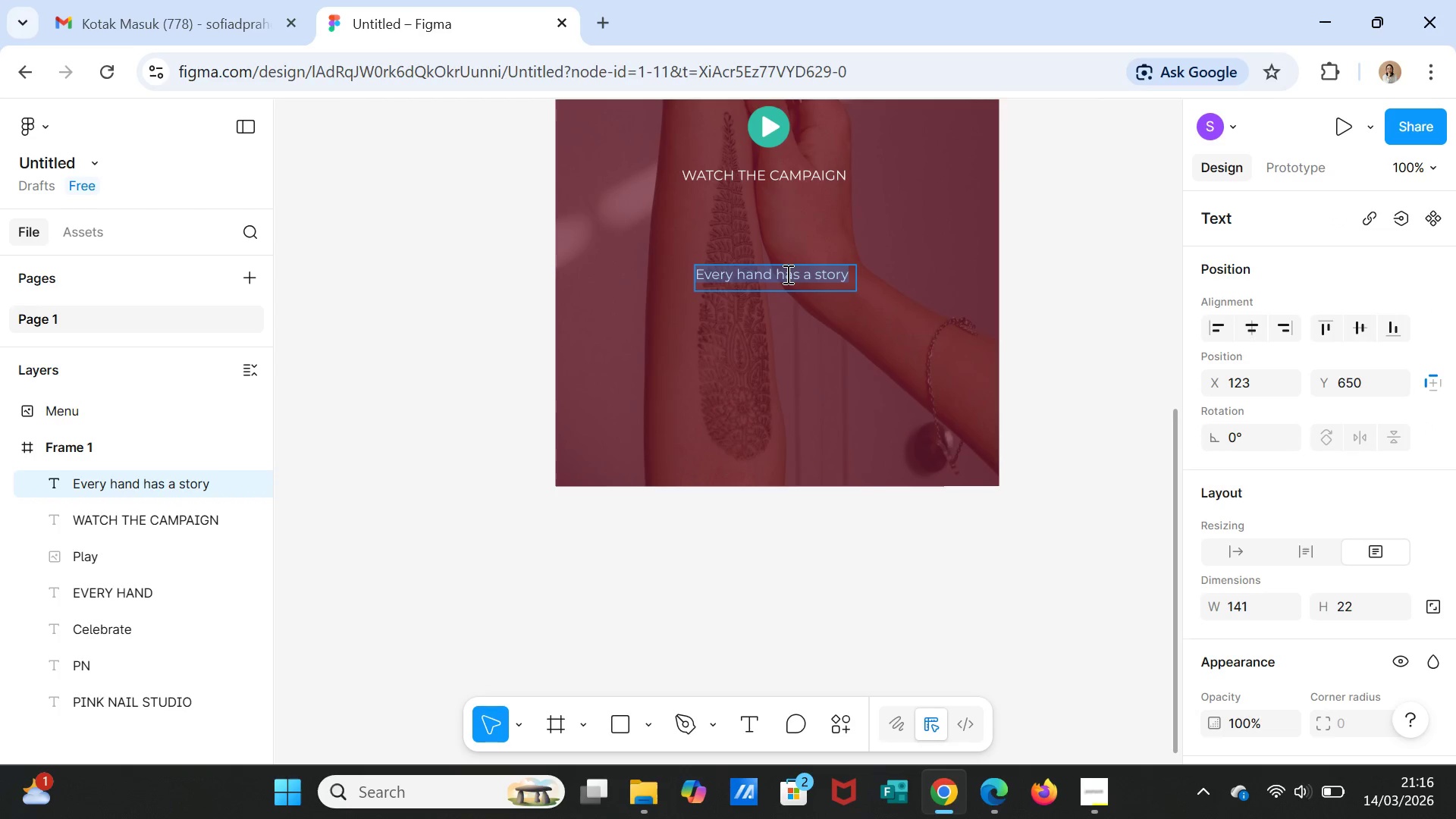 
left_click([784, 274])
 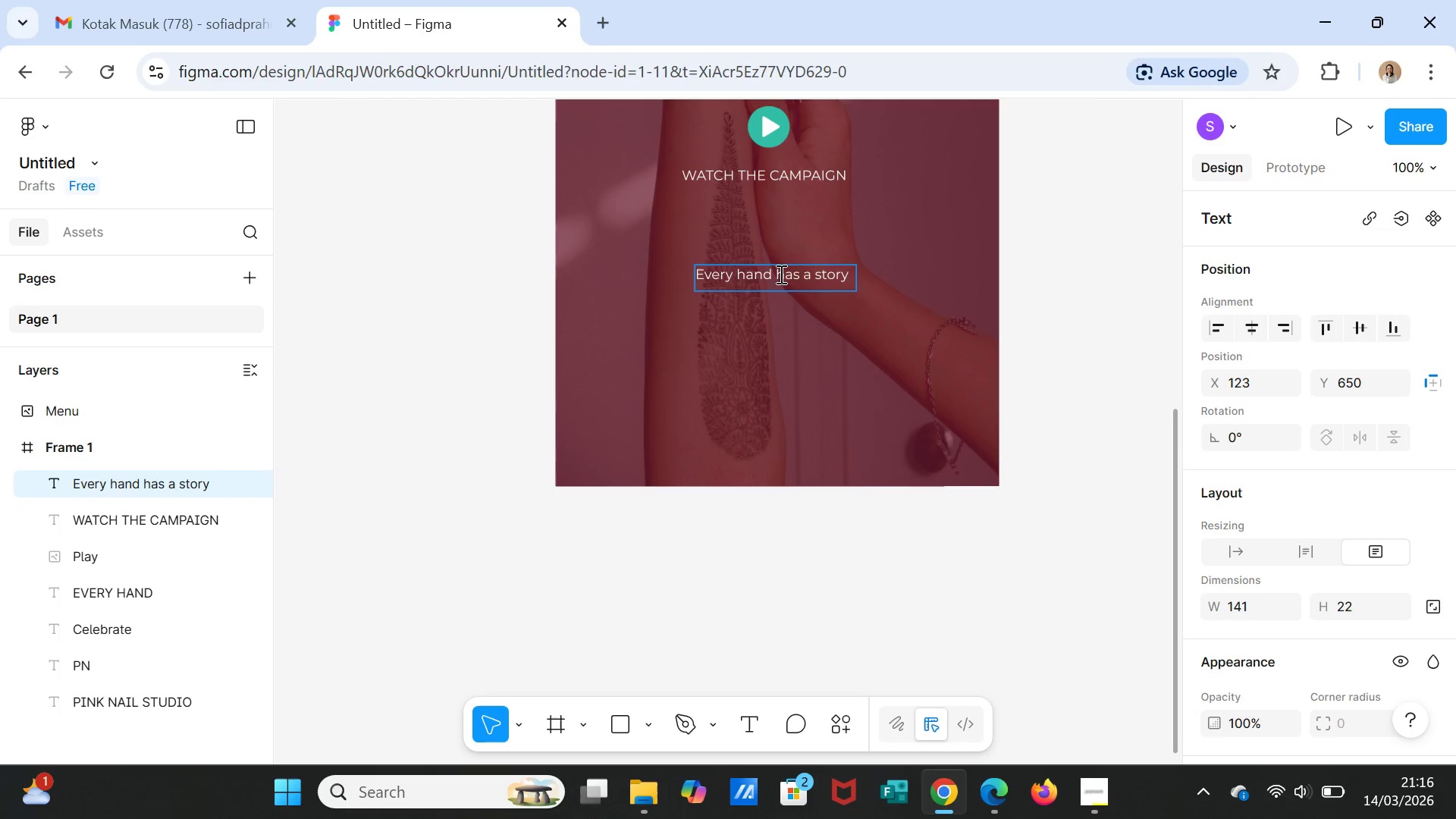 
left_click([779, 274])
 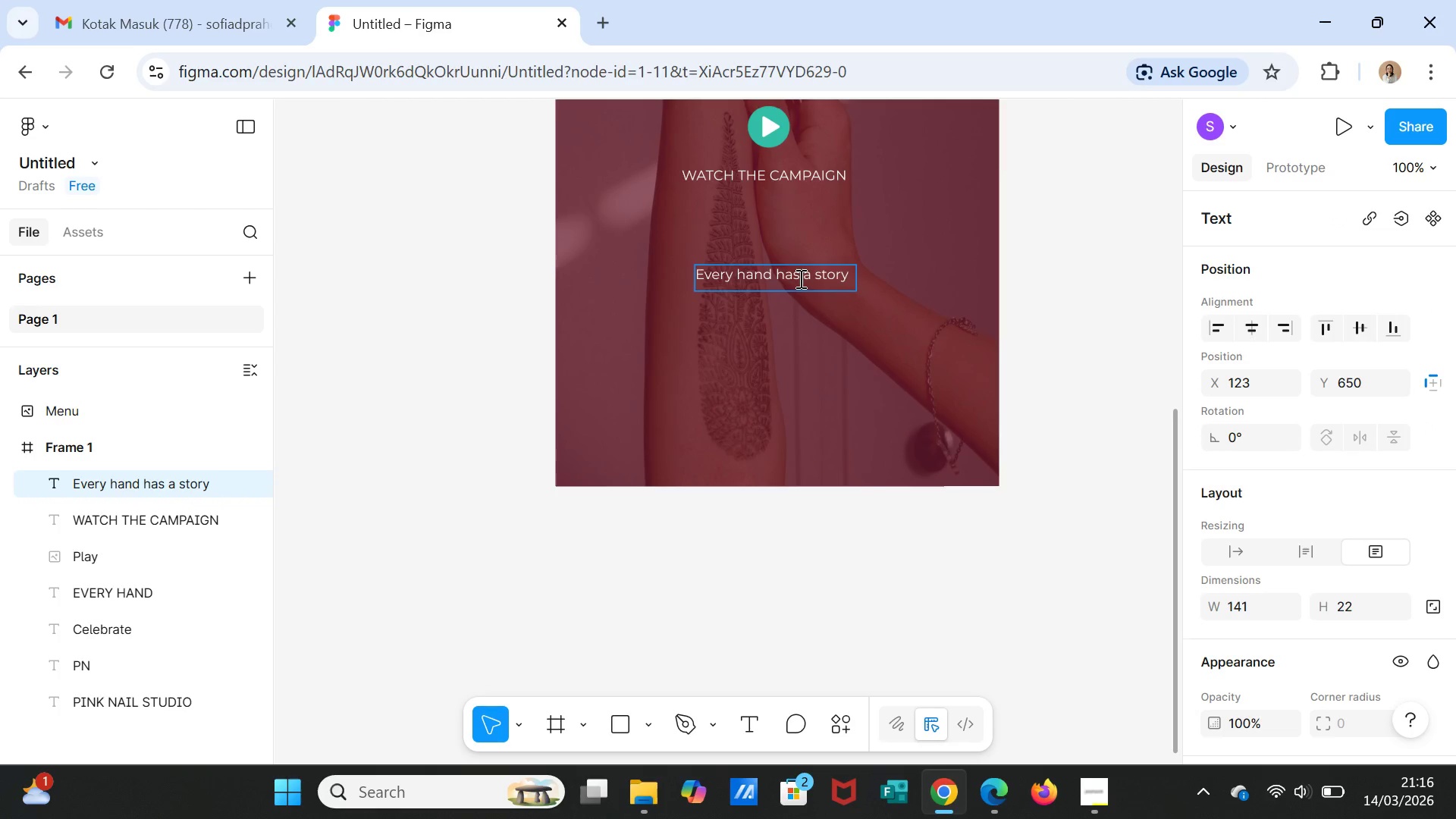 
key(Enter)
 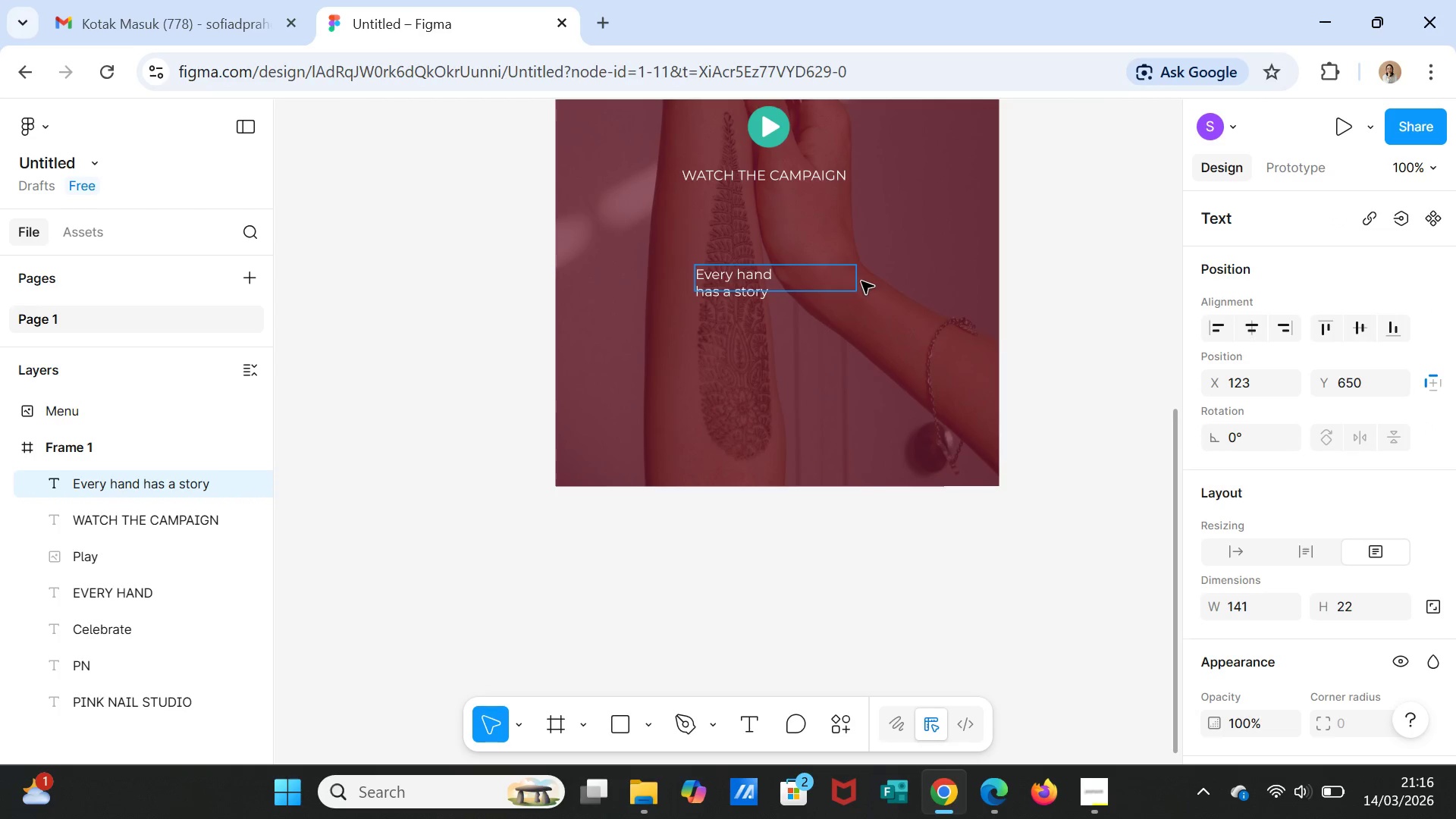 
left_click([855, 280])
 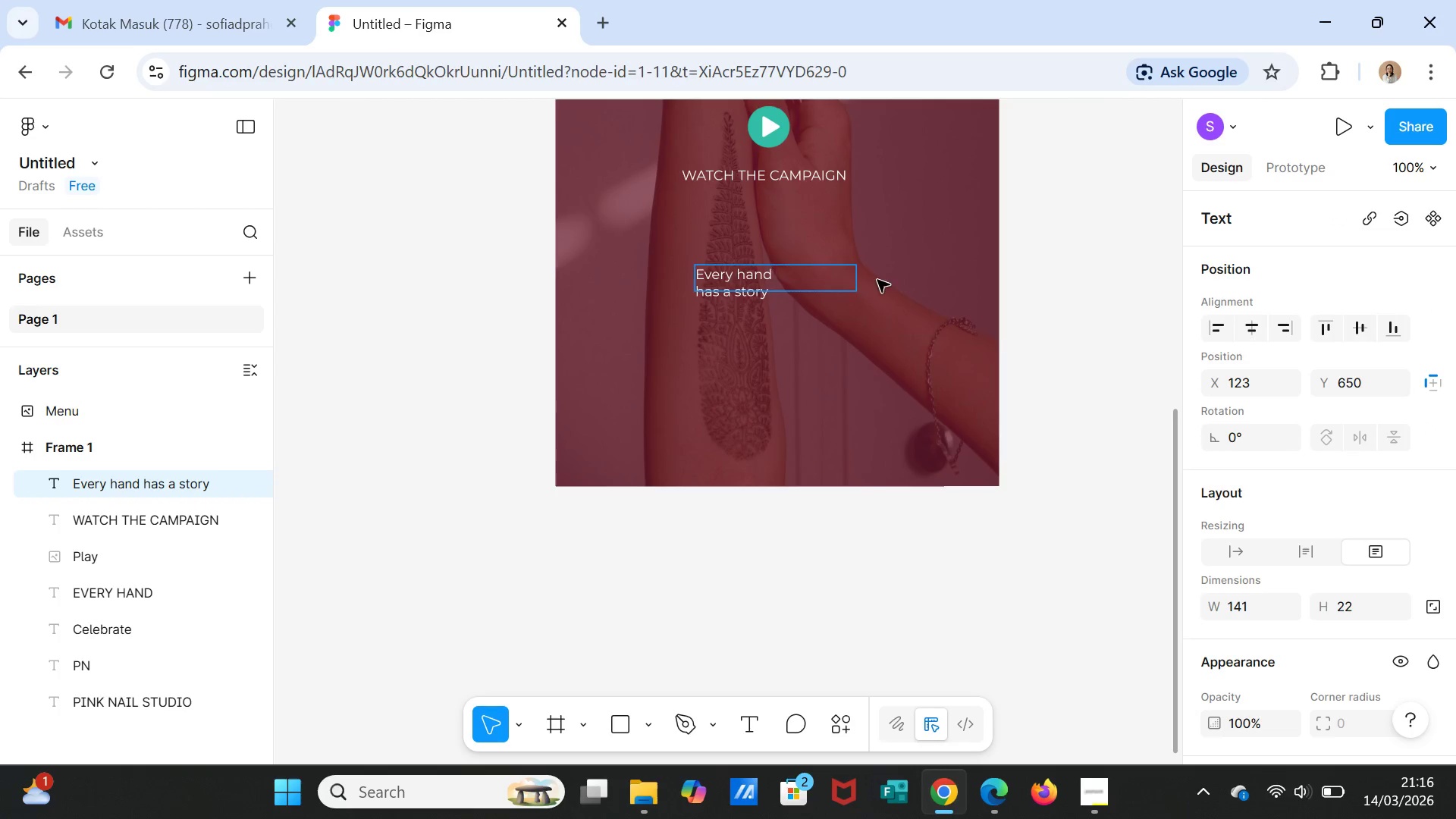 
left_click([879, 281])
 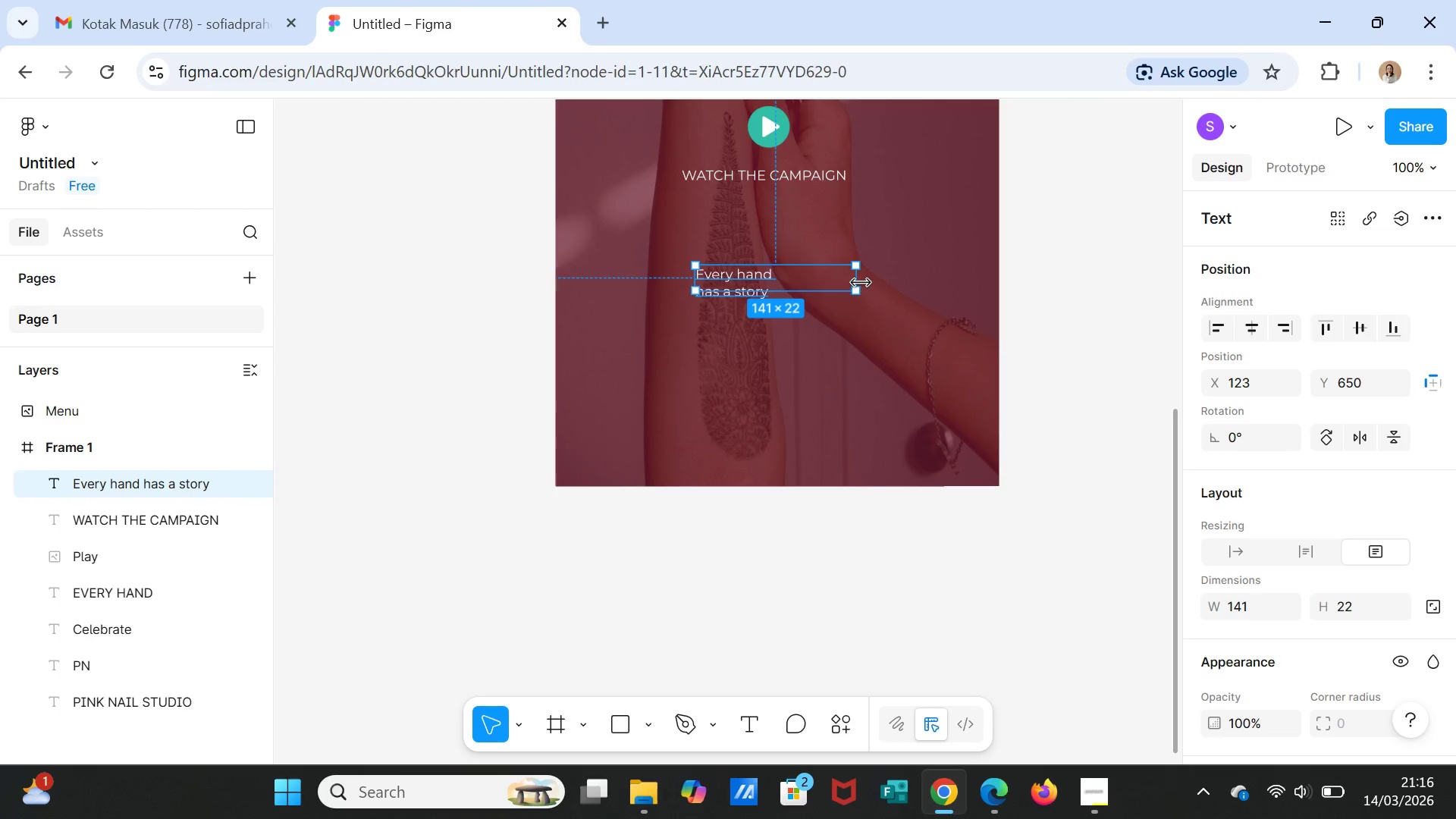 
left_click_drag(start_coordinate=[861, 283], to_coordinate=[788, 284])
 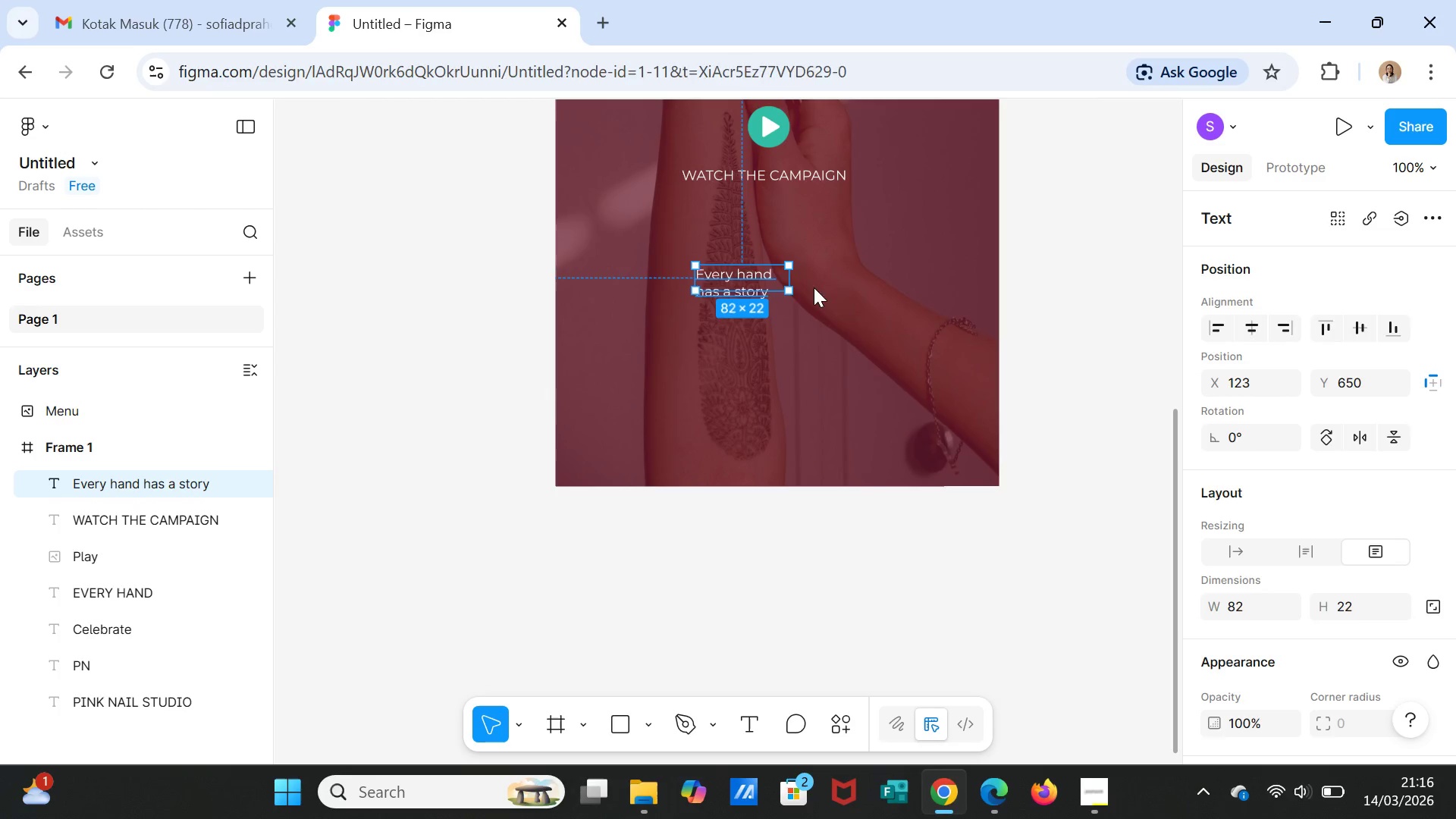 
left_click([814, 287])
 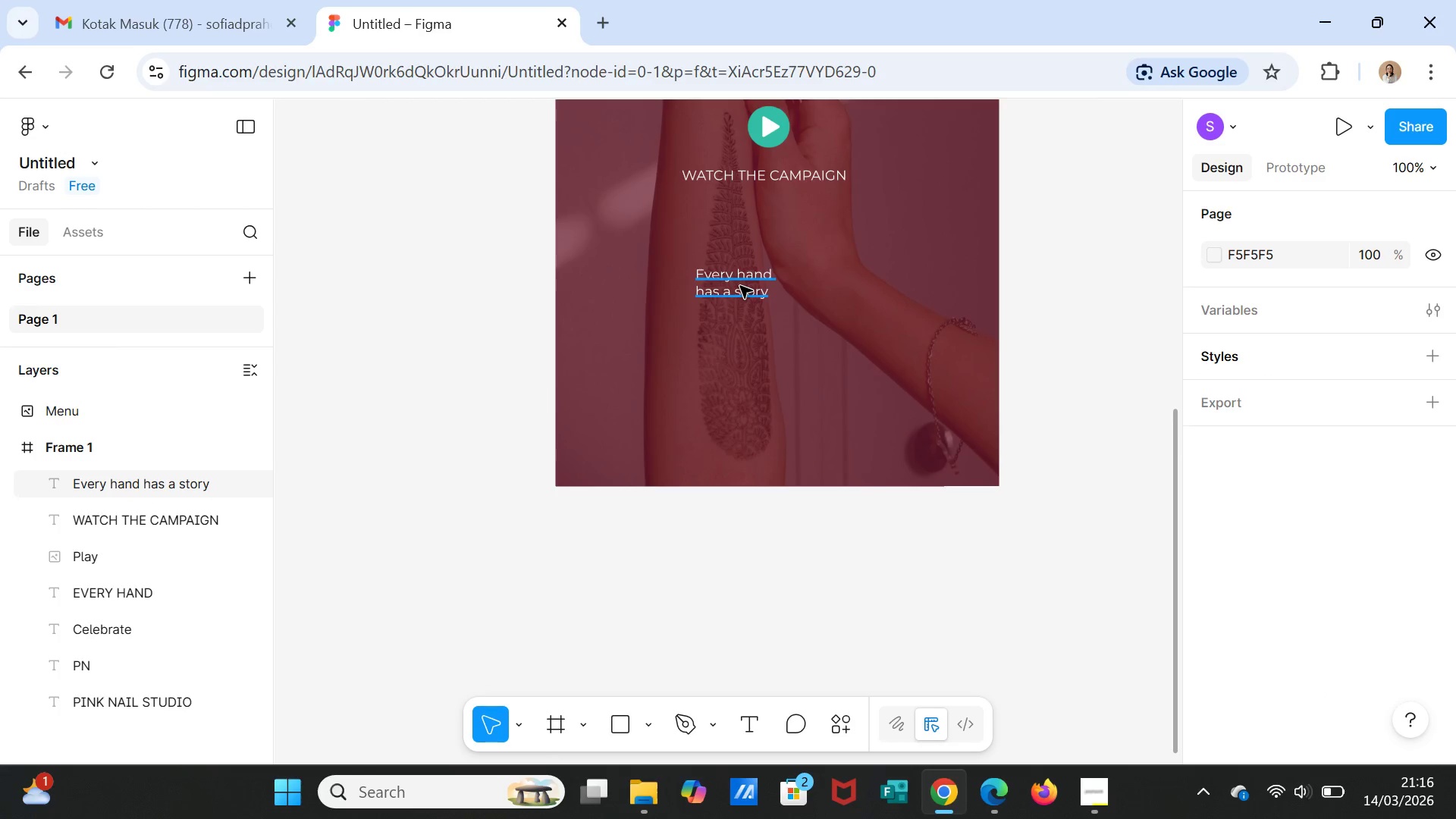 
left_click([740, 286])
 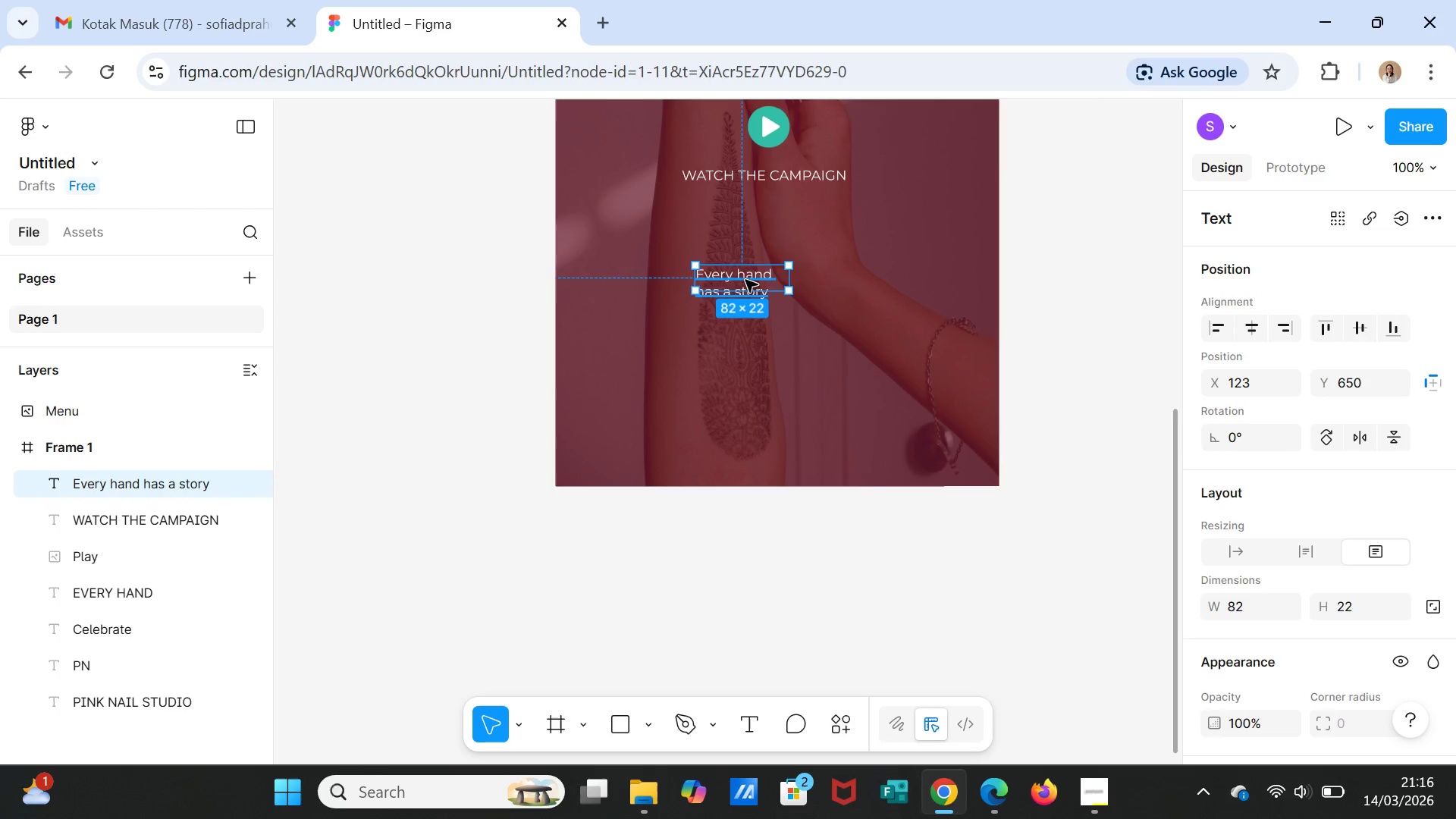 
left_click_drag(start_coordinate=[745, 280], to_coordinate=[774, 280])
 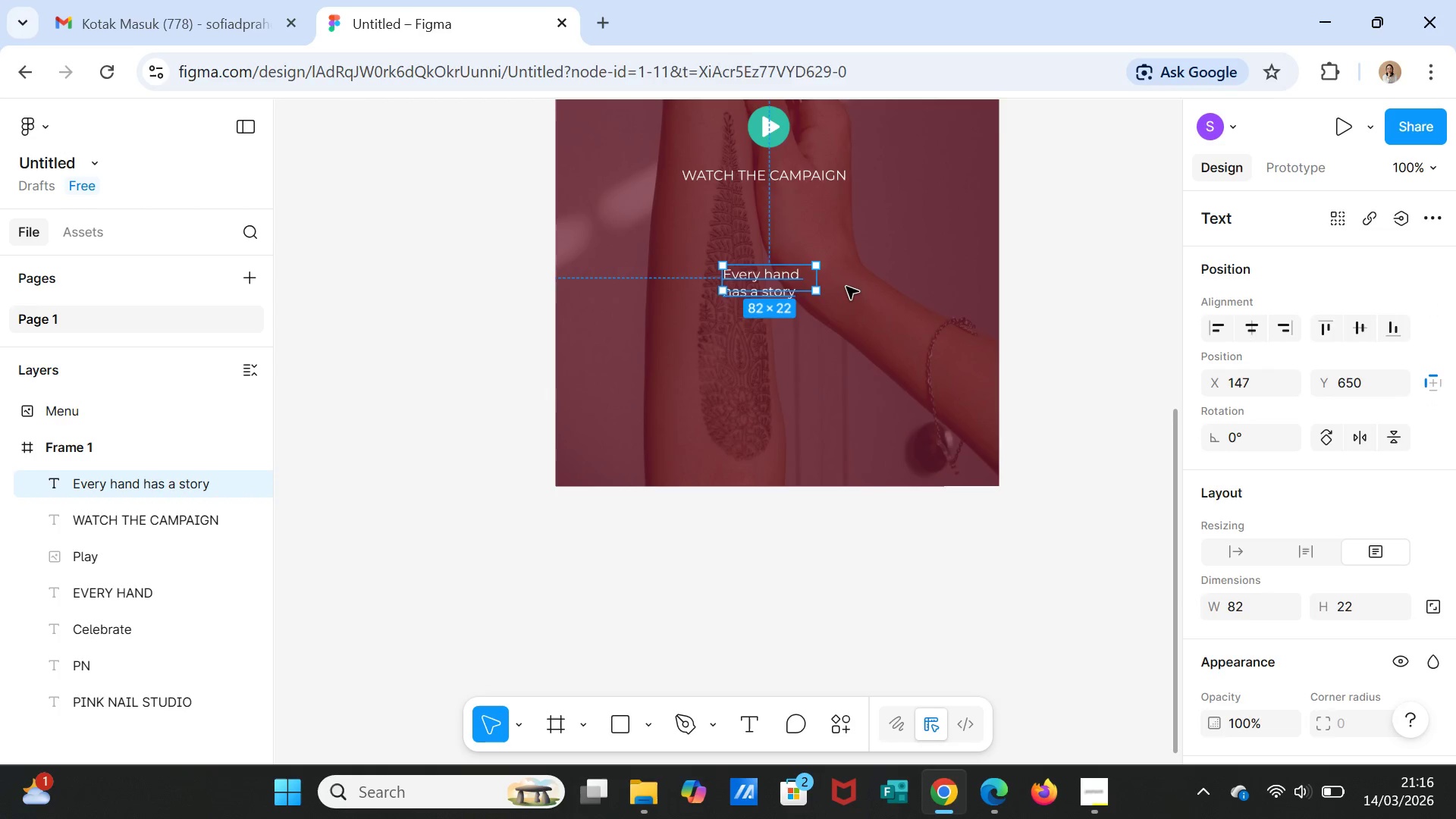 
left_click([846, 287])
 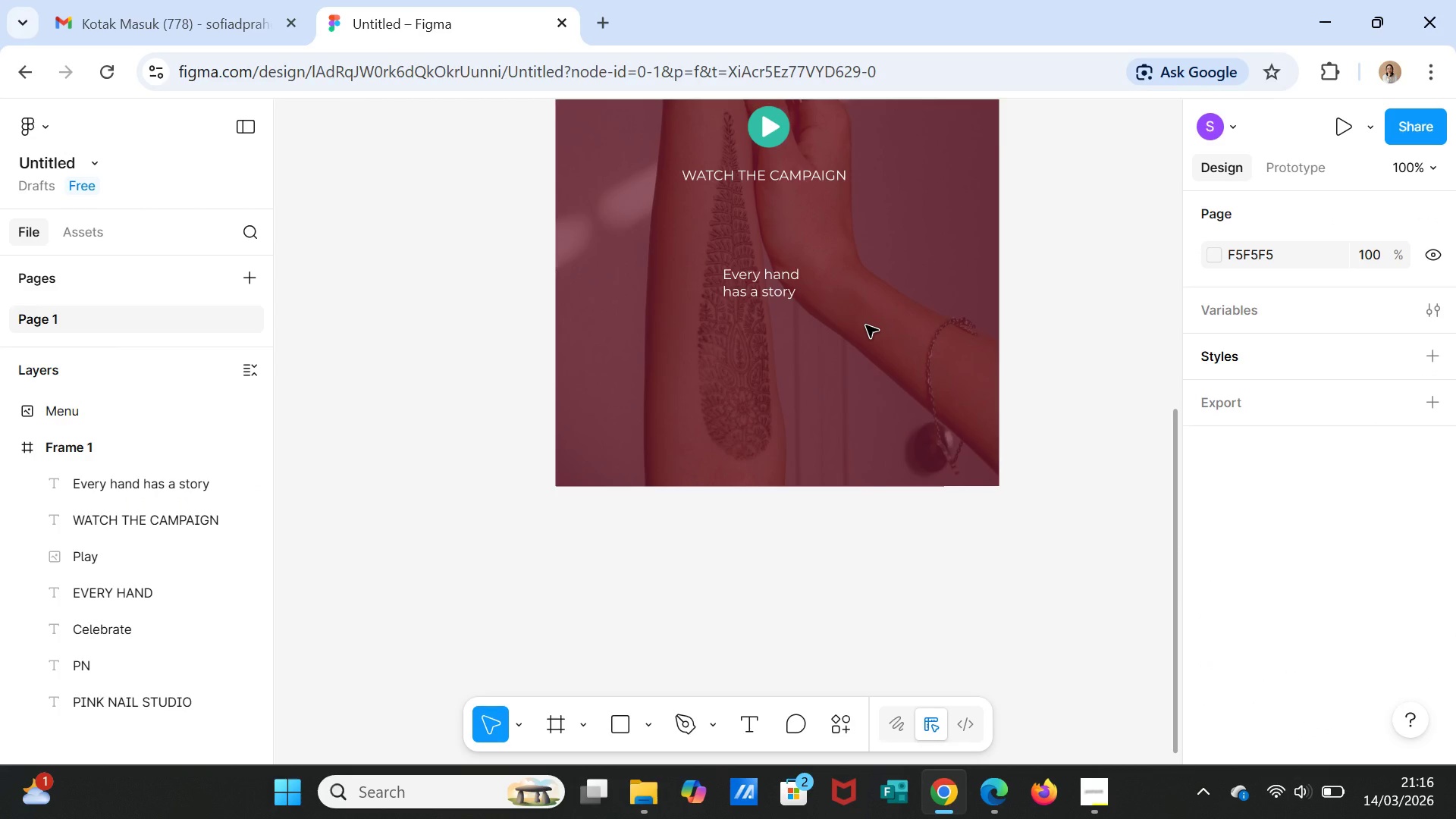 
wait(6.19)
 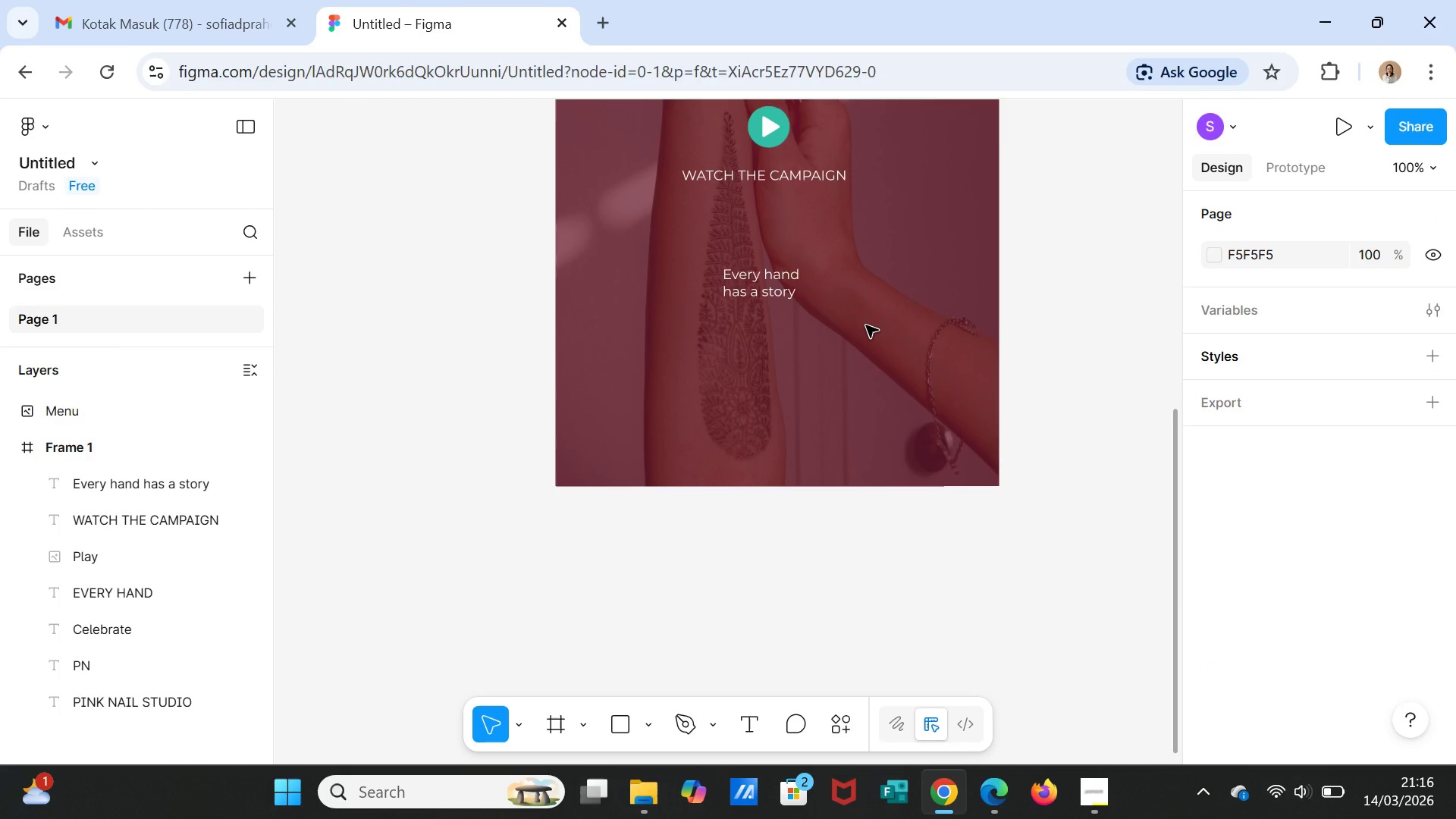 
scroll: coordinate [937, 422], scroll_direction: up, amount: 4.0
 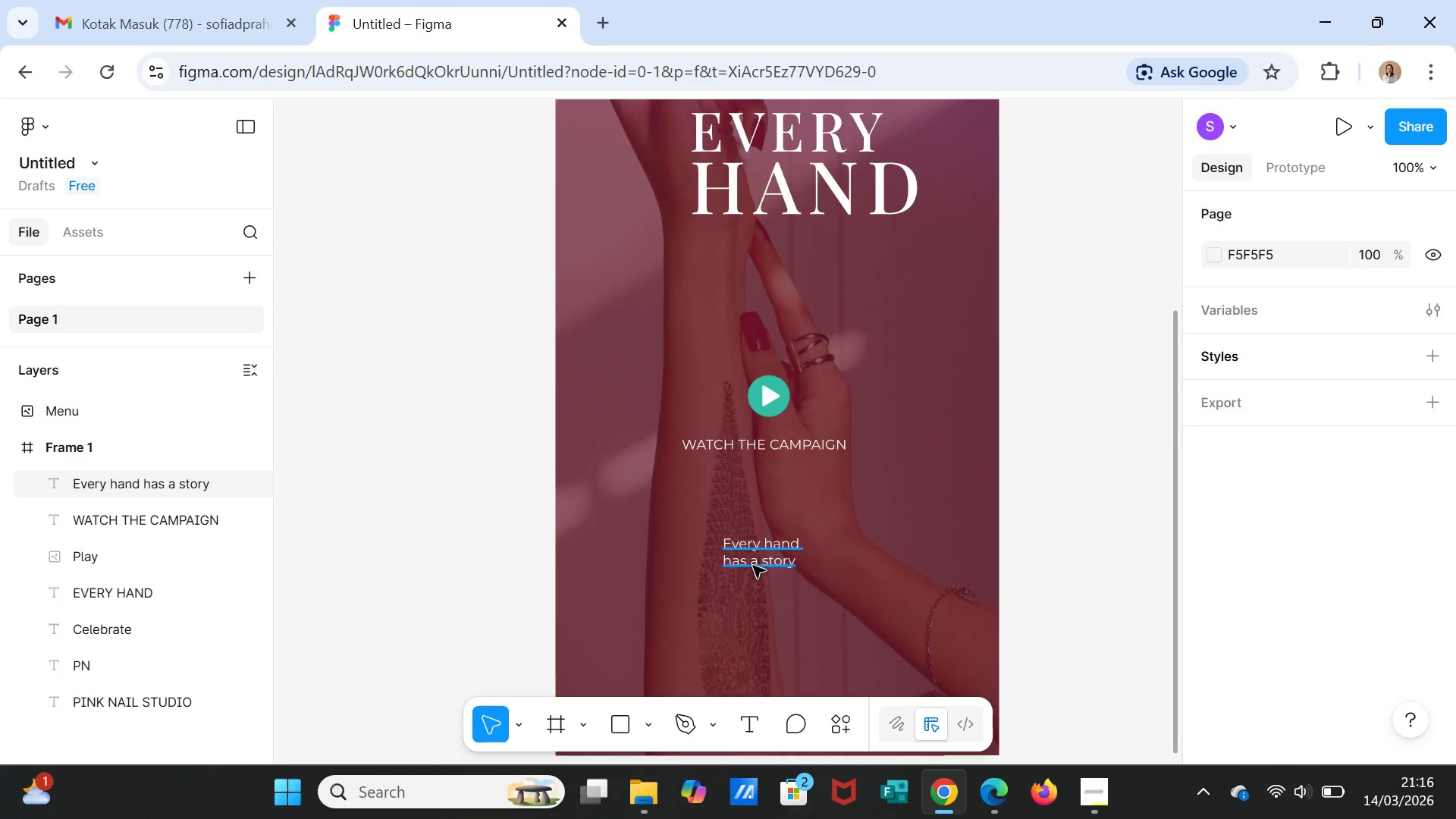 
left_click([755, 559])
 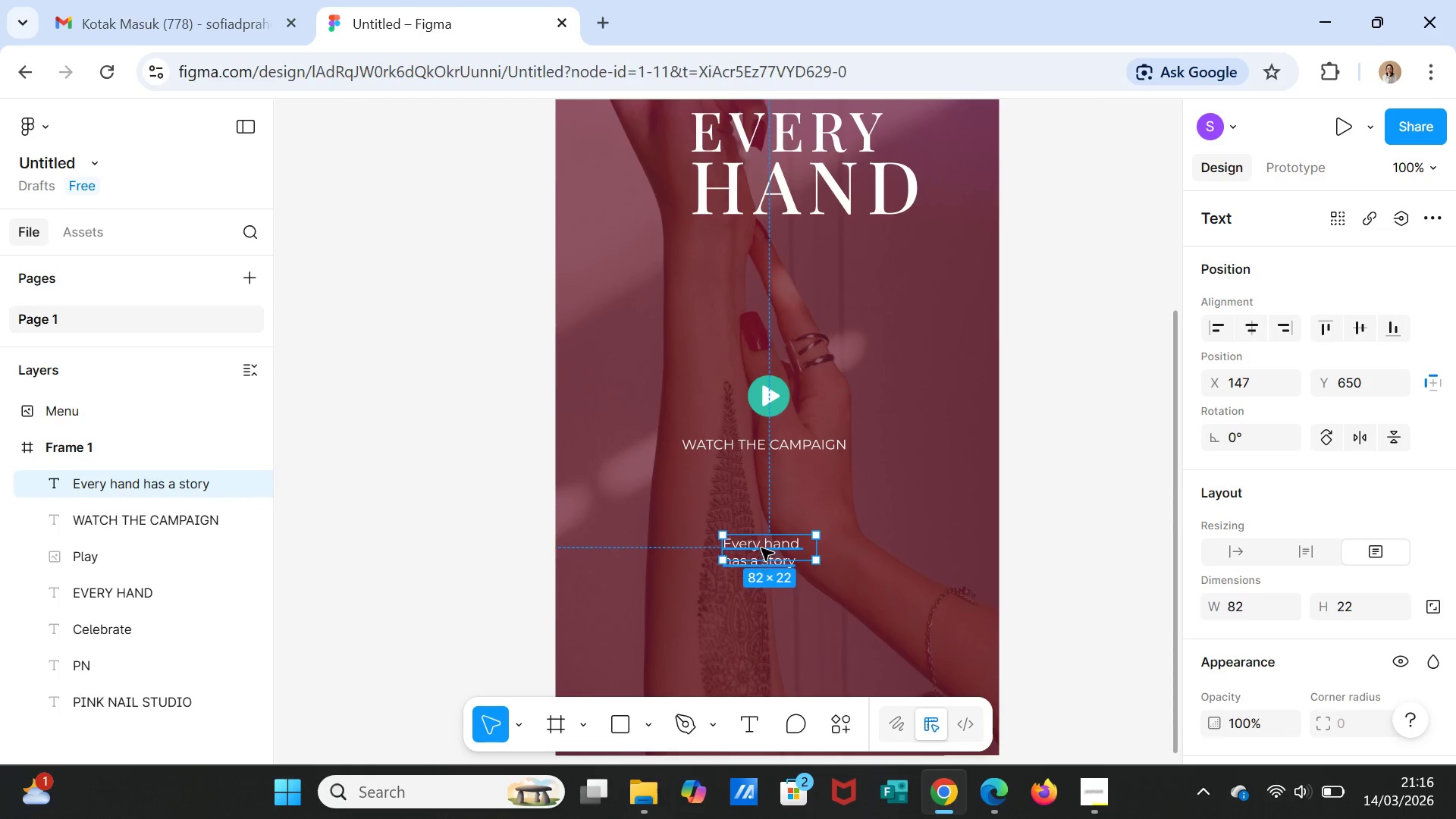 
left_click_drag(start_coordinate=[761, 548], to_coordinate=[771, 554])
 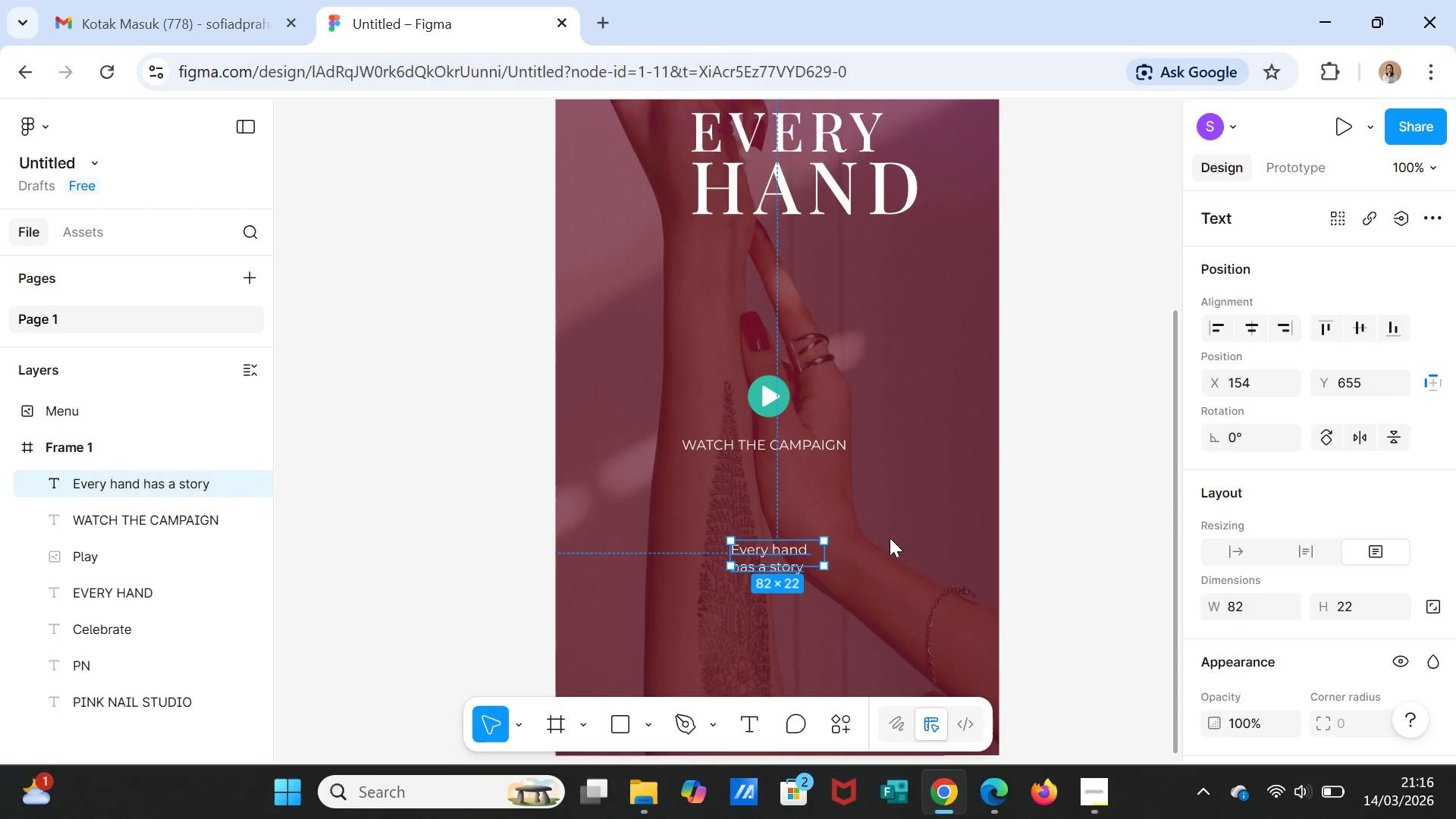 
left_click([890, 538])
 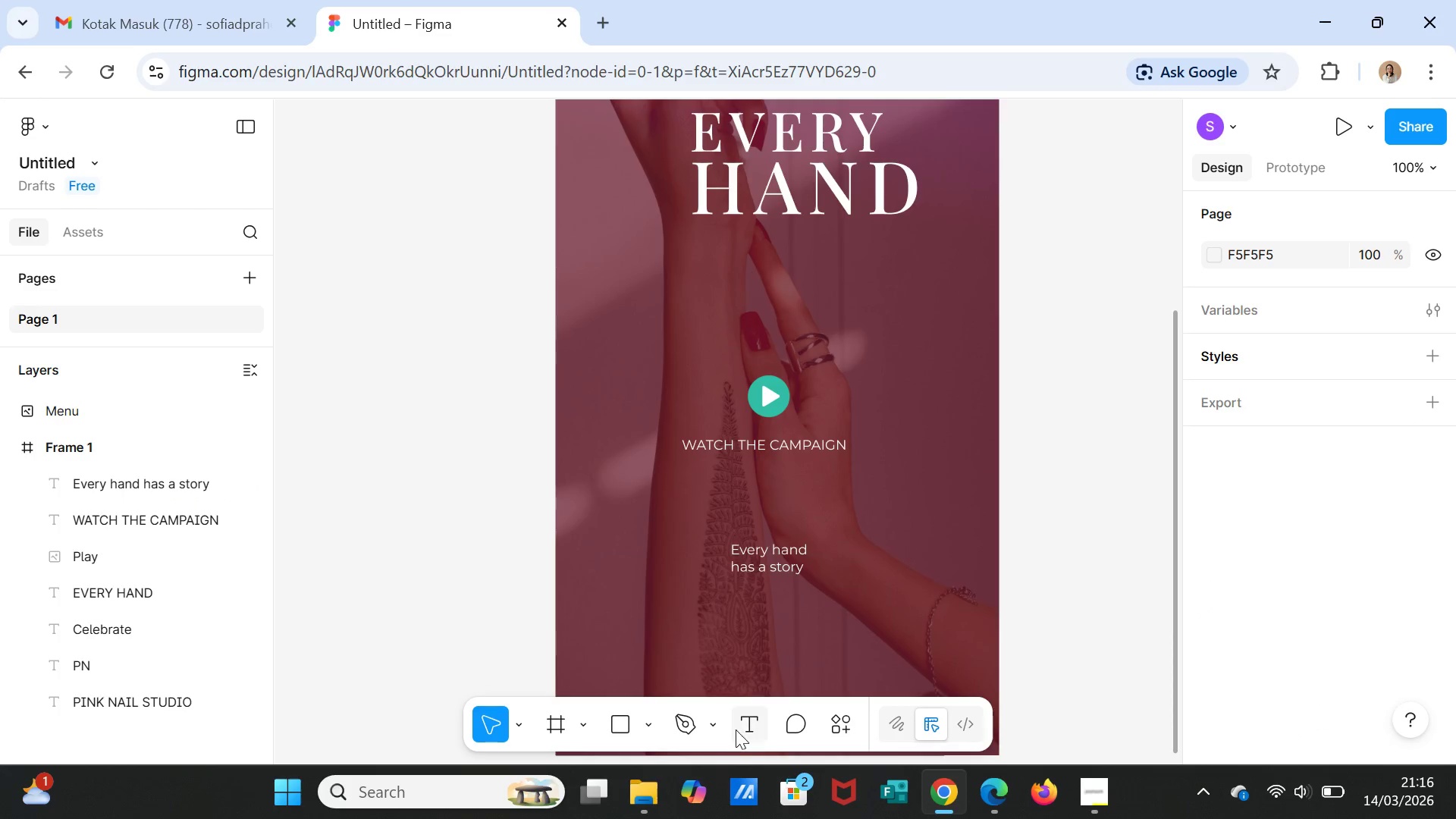 
left_click([742, 725])
 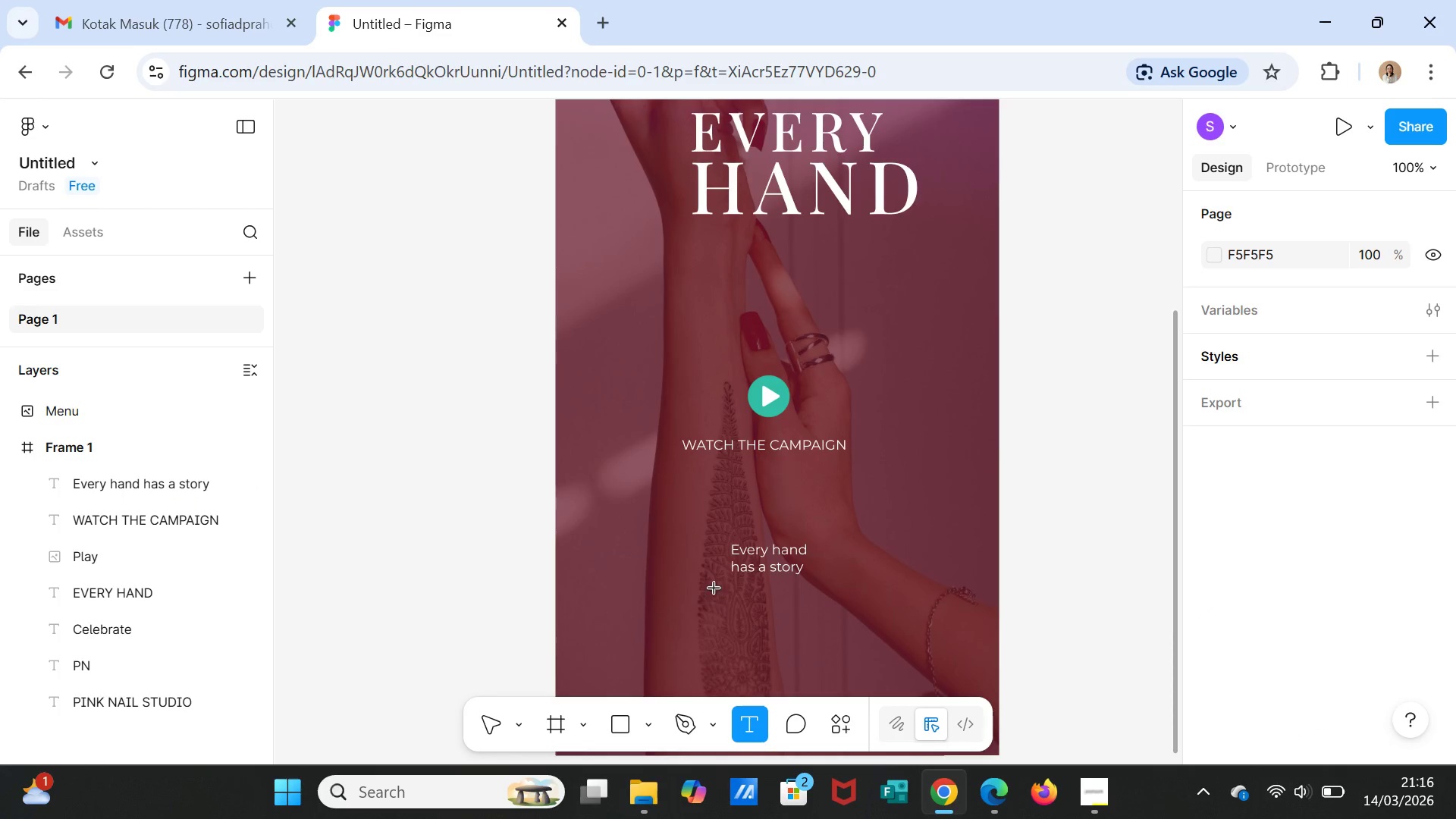 
left_click_drag(start_coordinate=[711, 588], to_coordinate=[827, 610])
 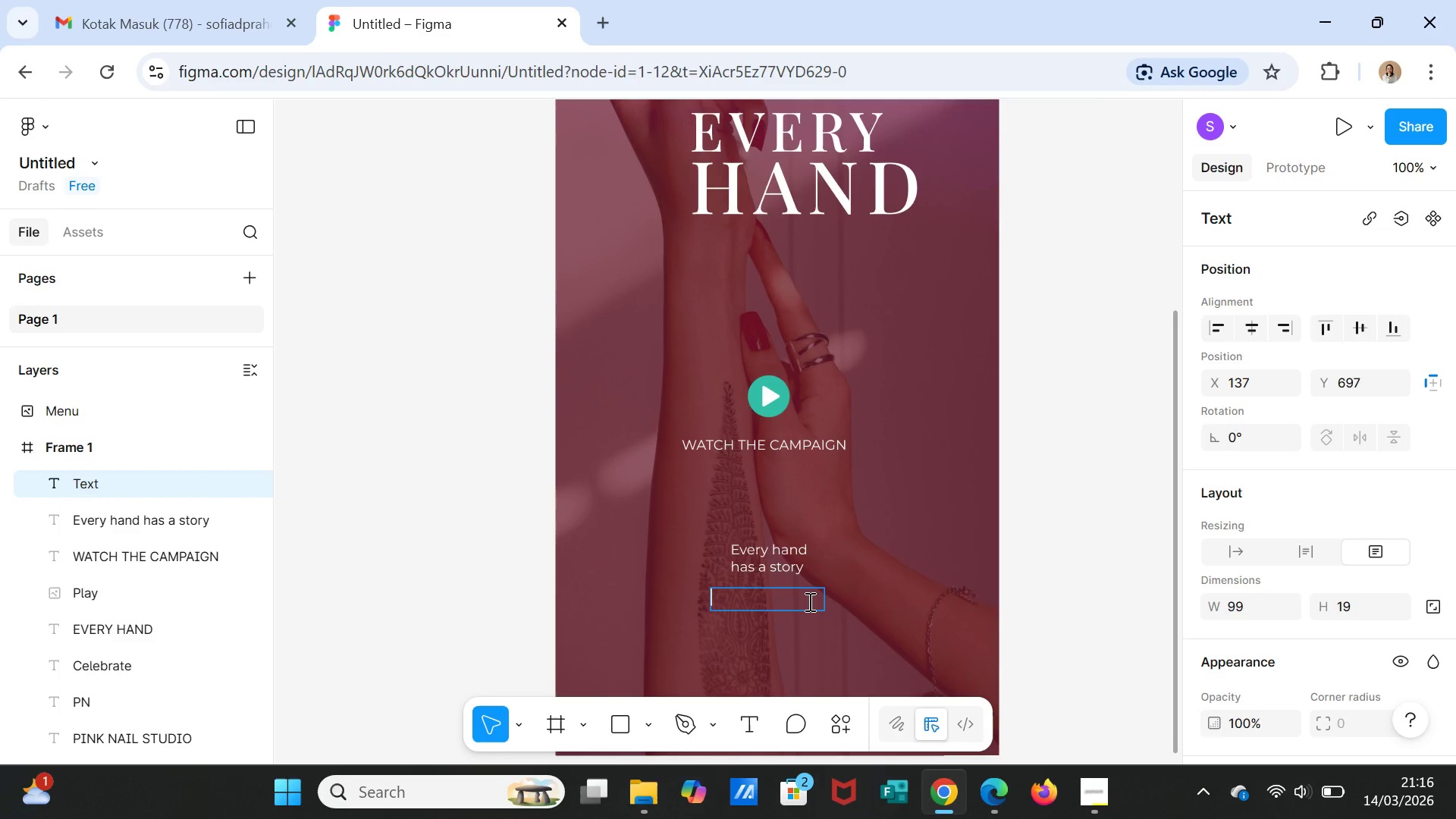 
type(Let's celebrate it.)
 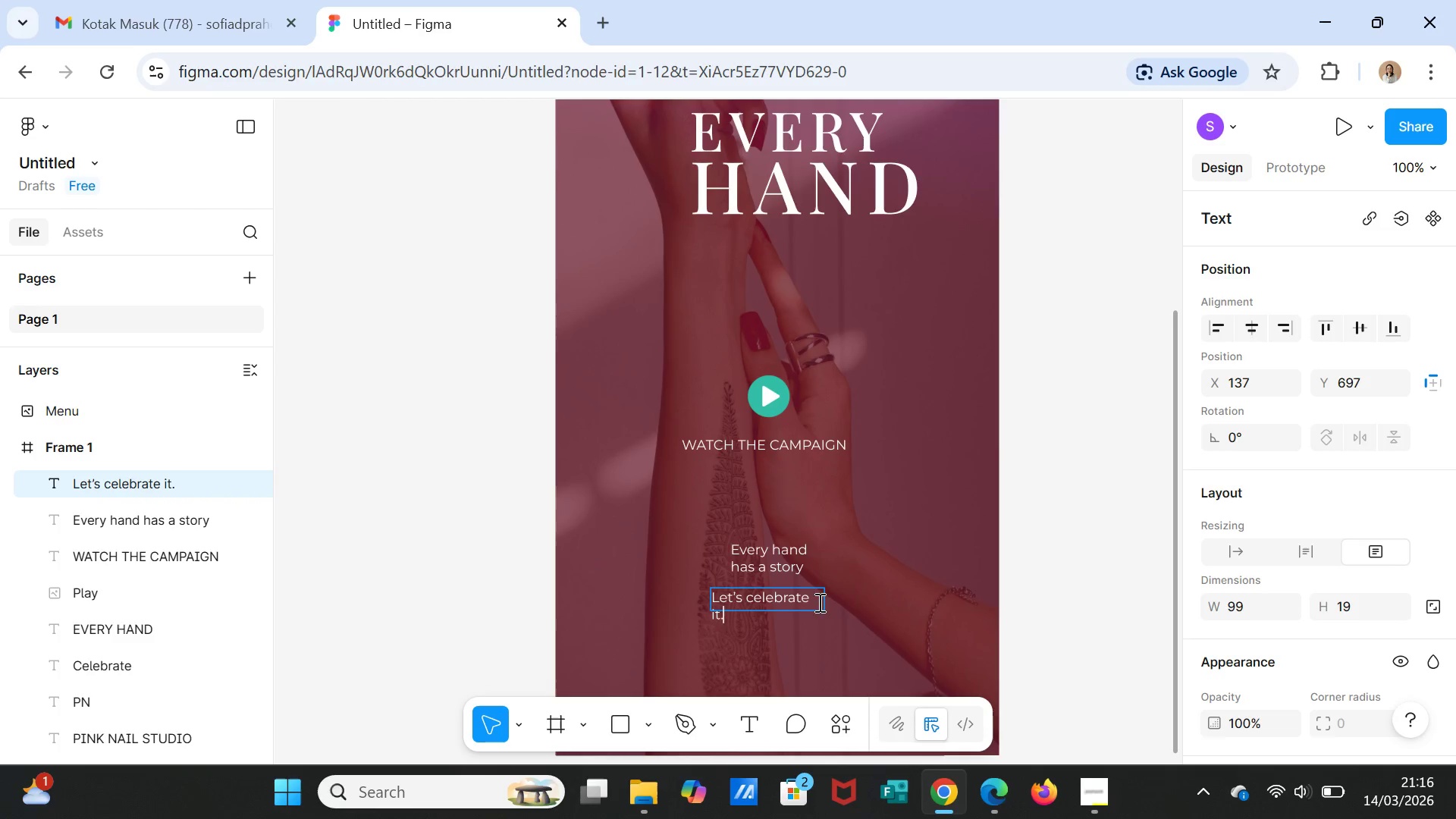 
left_click([852, 599])
 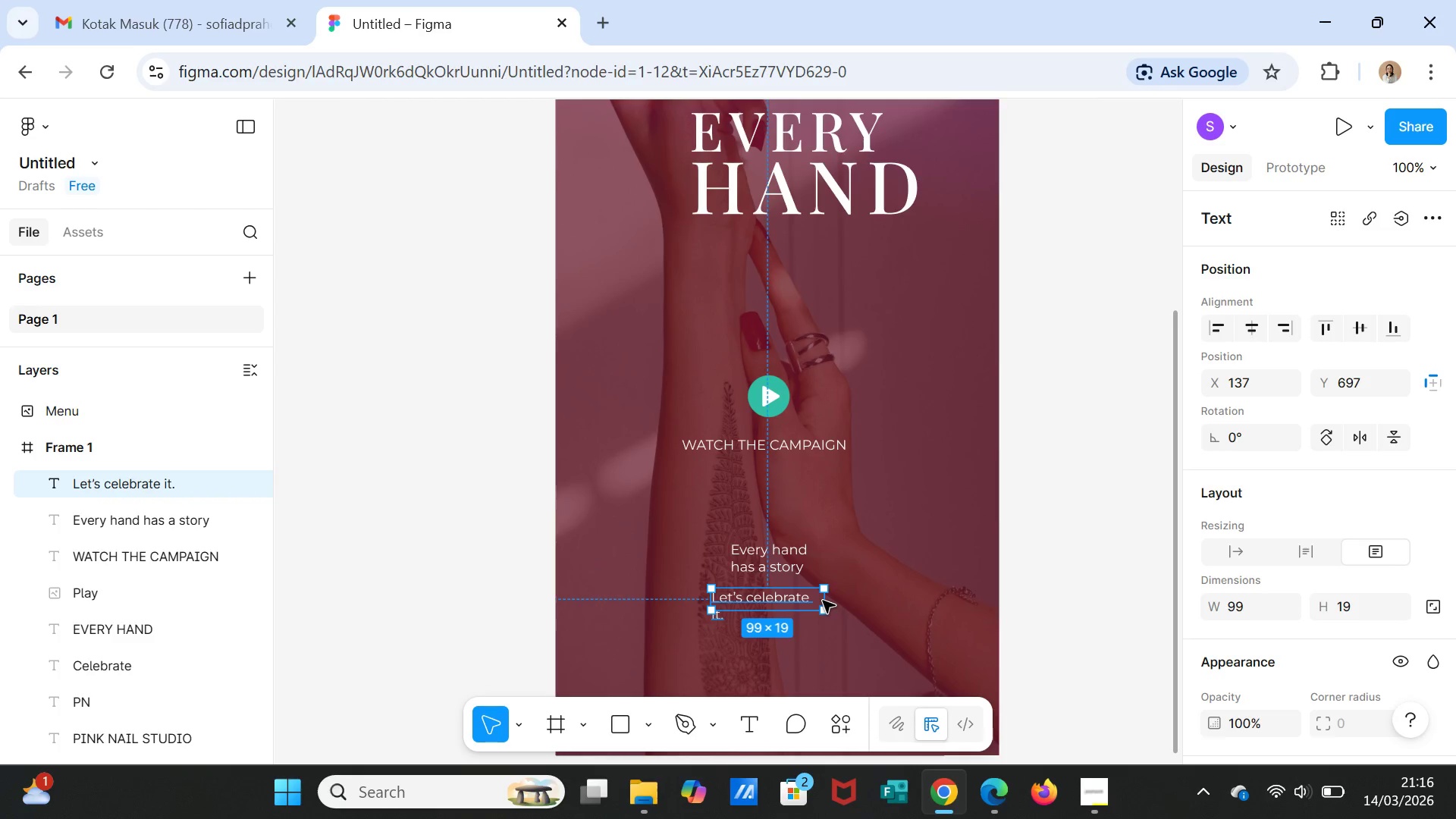 
left_click([823, 601])
 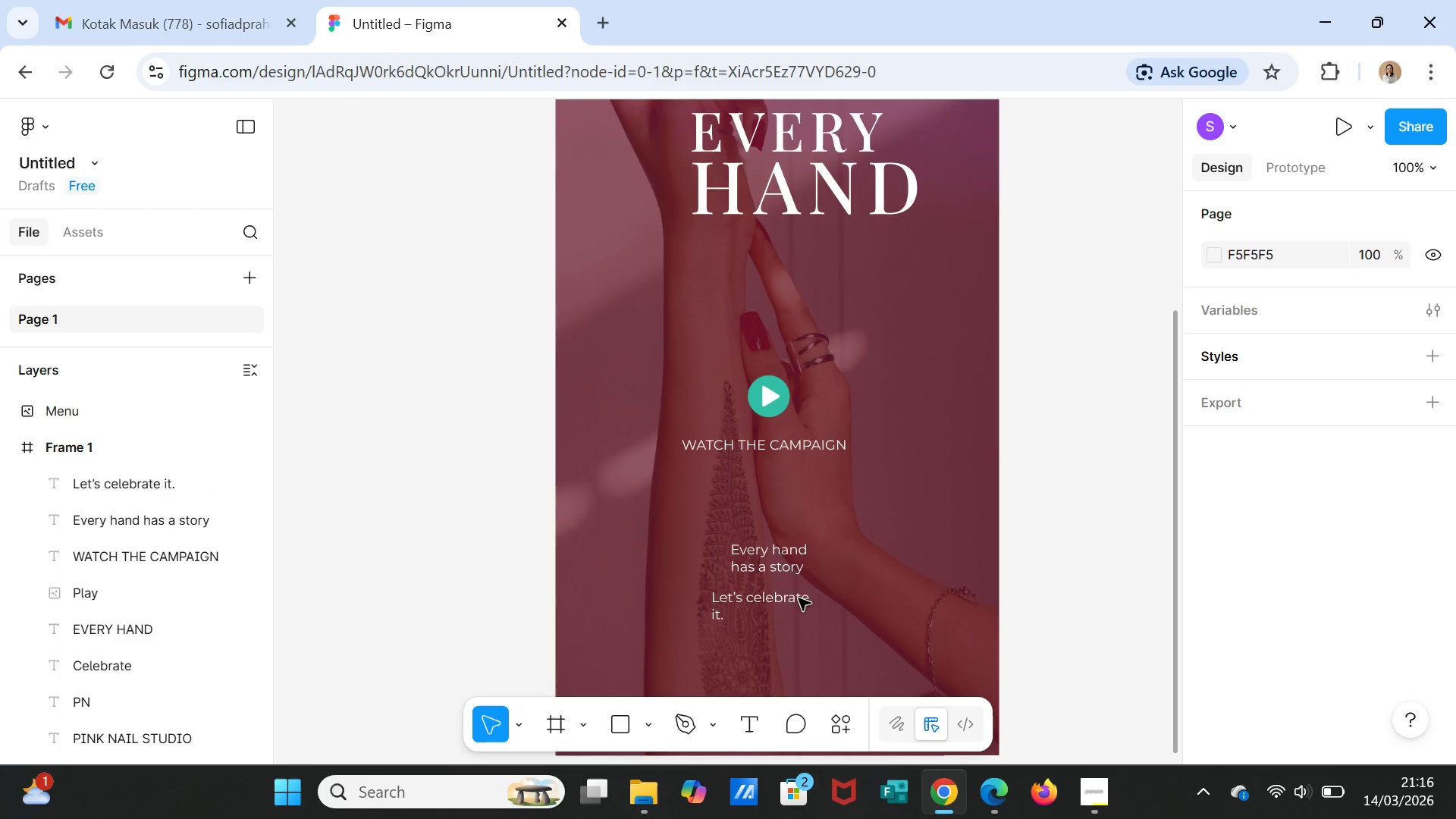 
left_click([796, 598])
 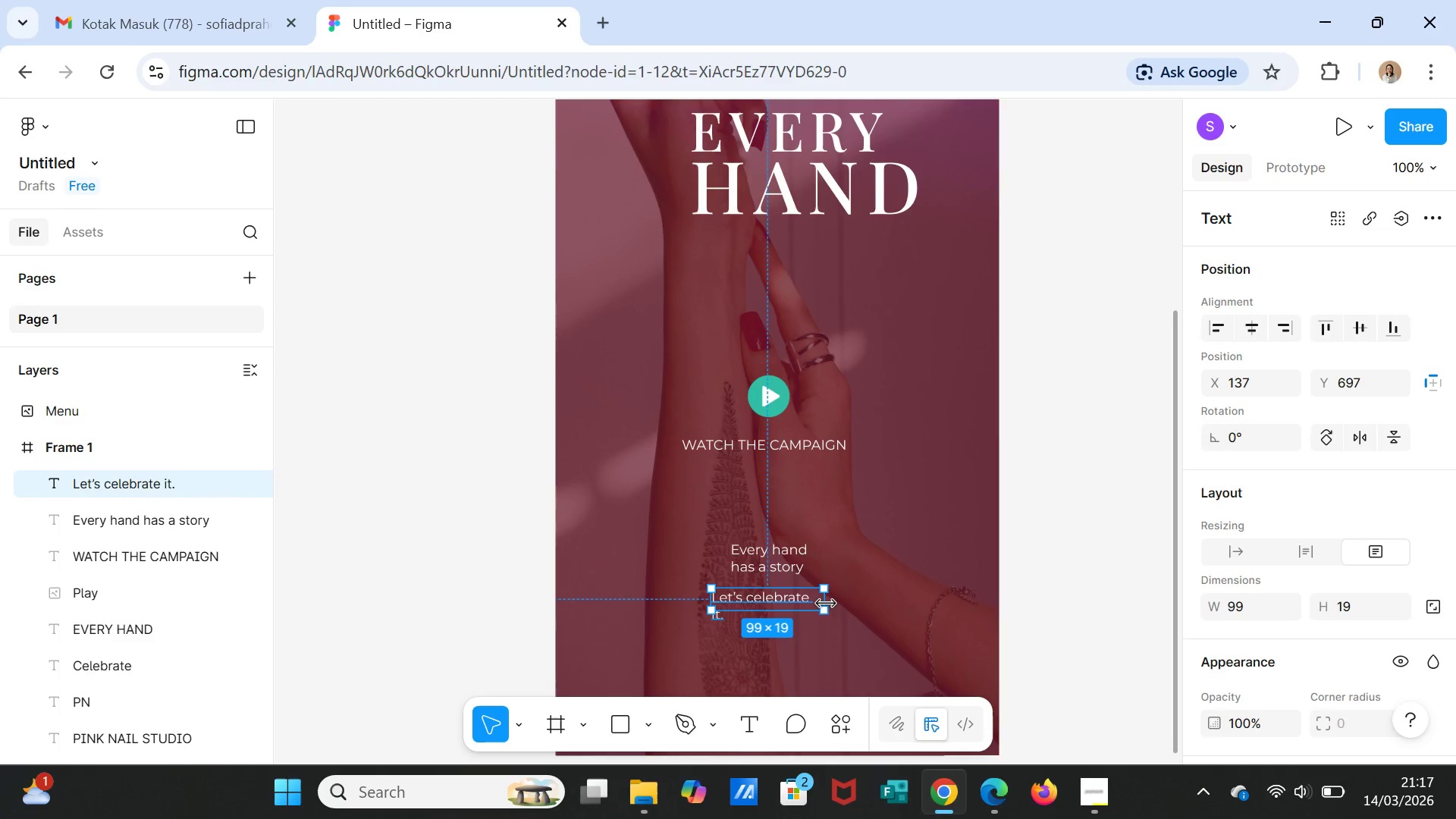 
left_click_drag(start_coordinate=[826, 604], to_coordinate=[846, 604])
 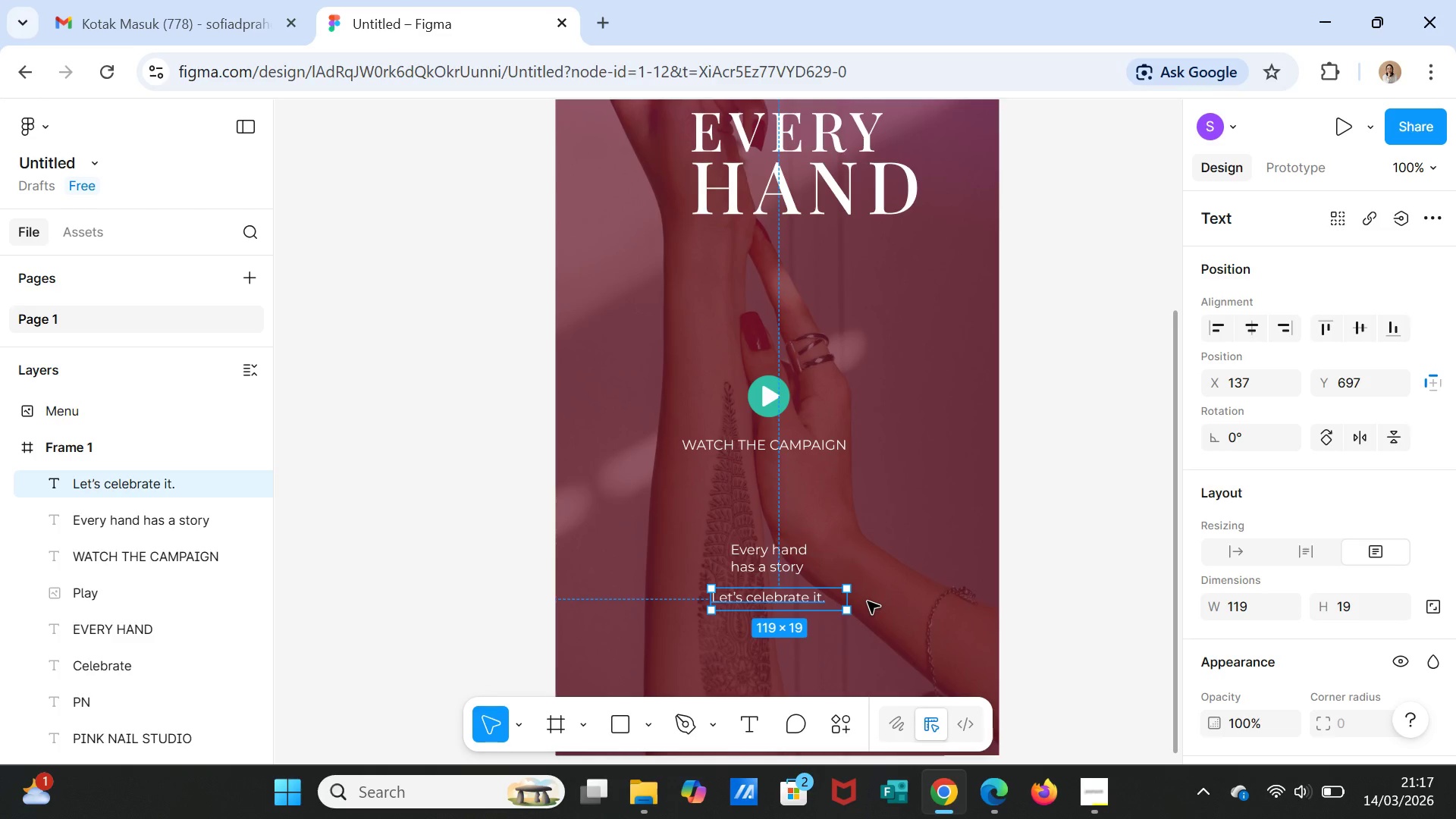 
left_click([868, 601])
 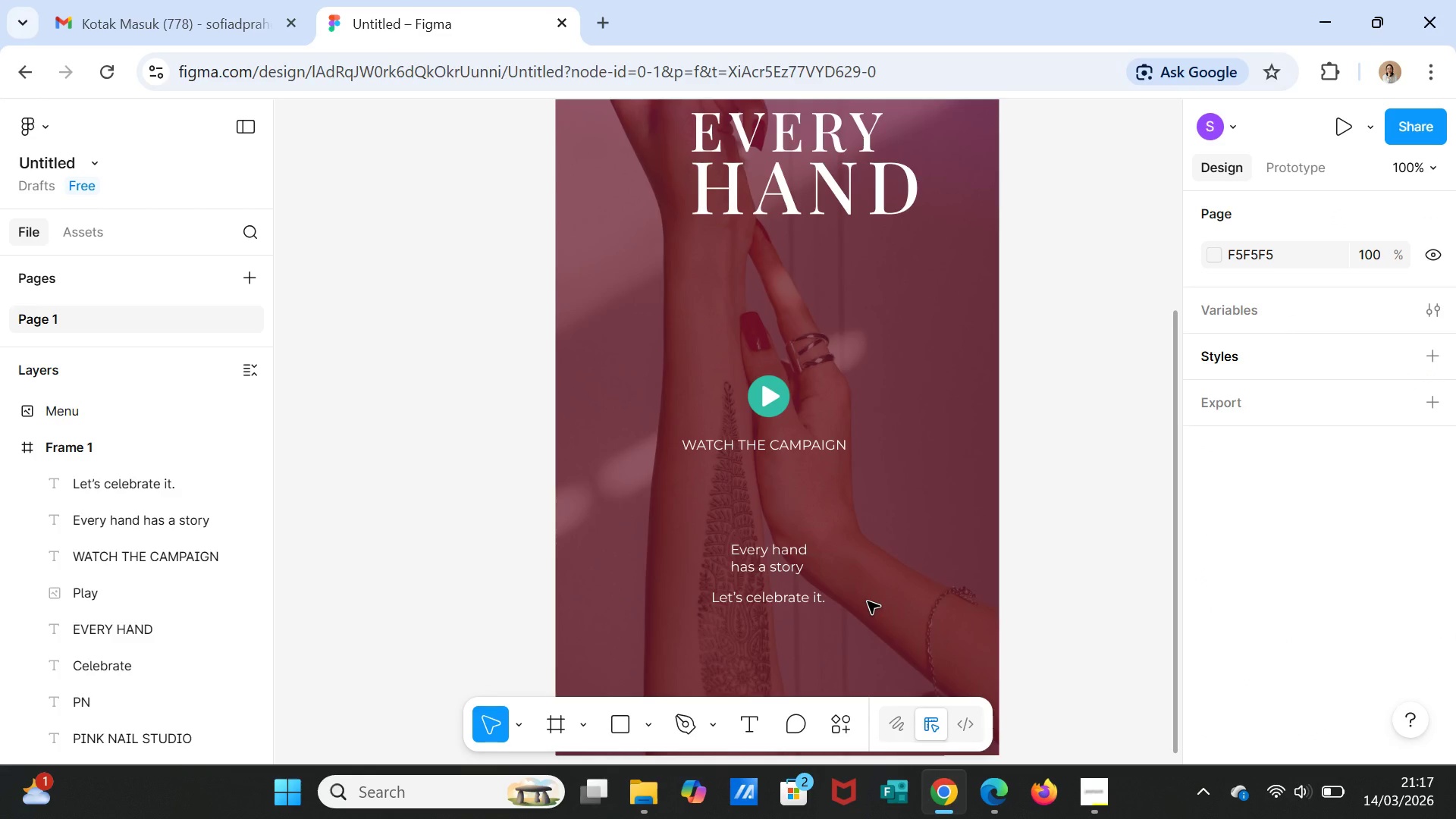 
wait(6.0)
 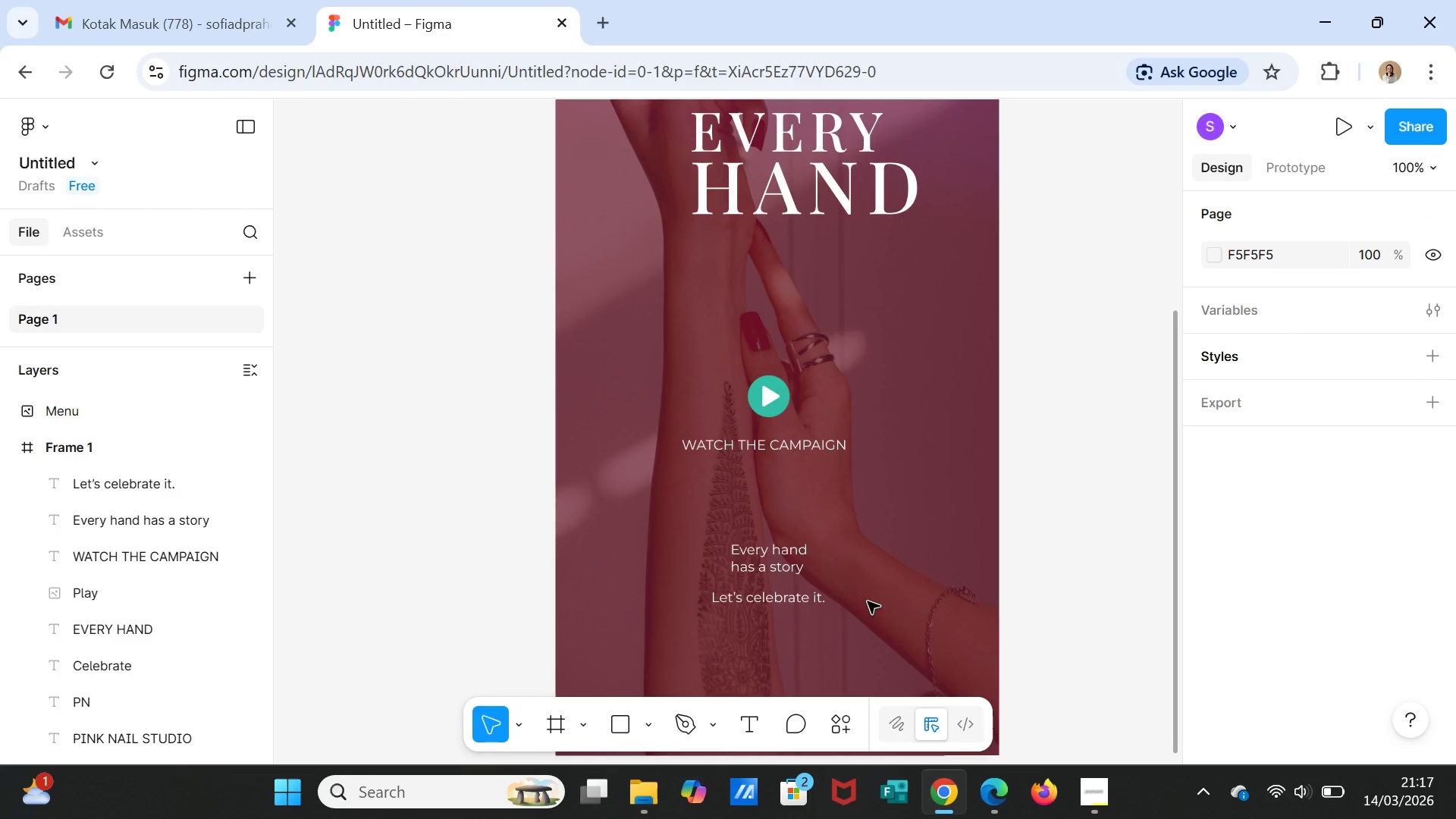 
left_click([795, 598])
 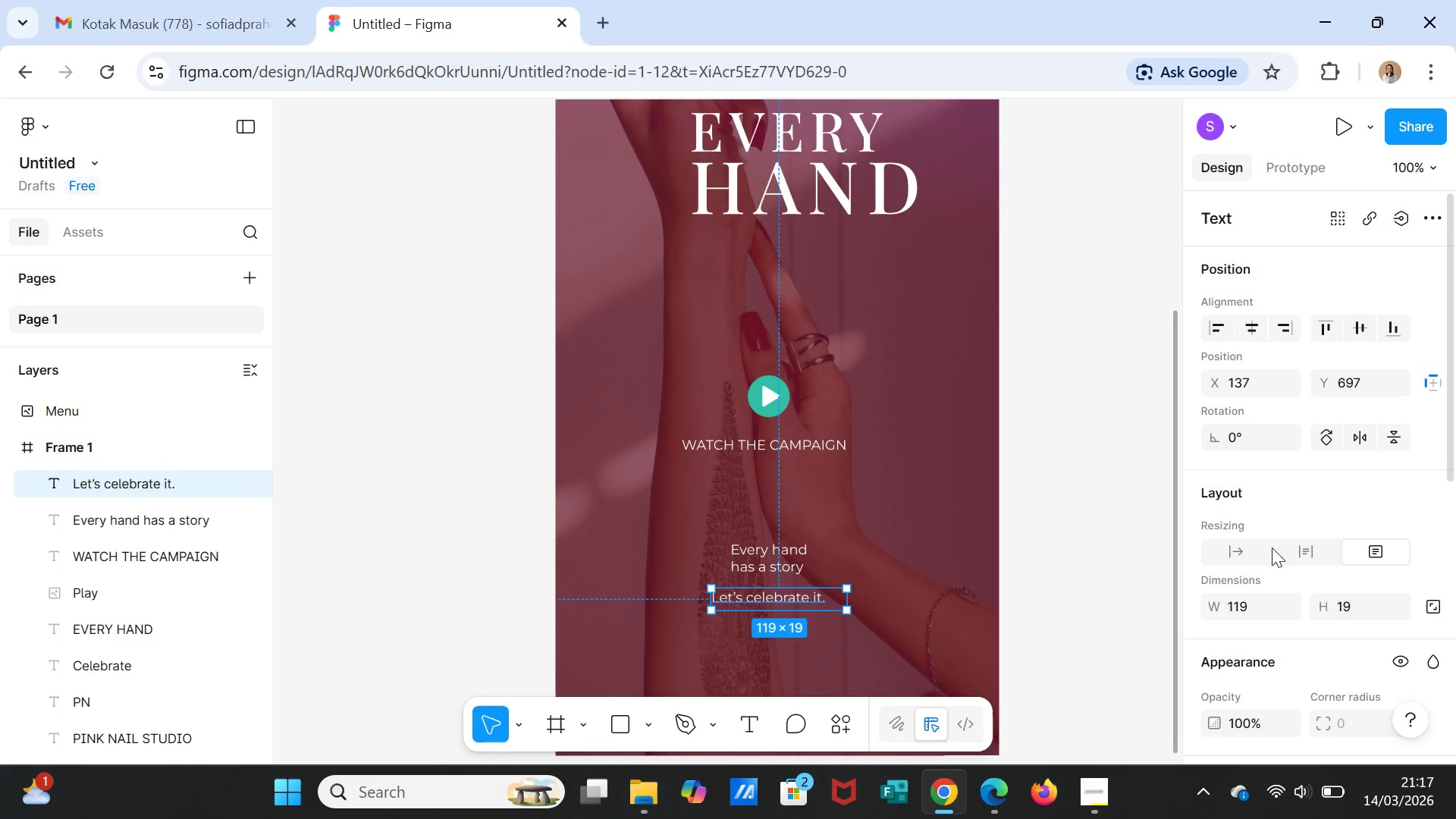 
scroll: coordinate [1344, 618], scroll_direction: down, amount: 3.0
 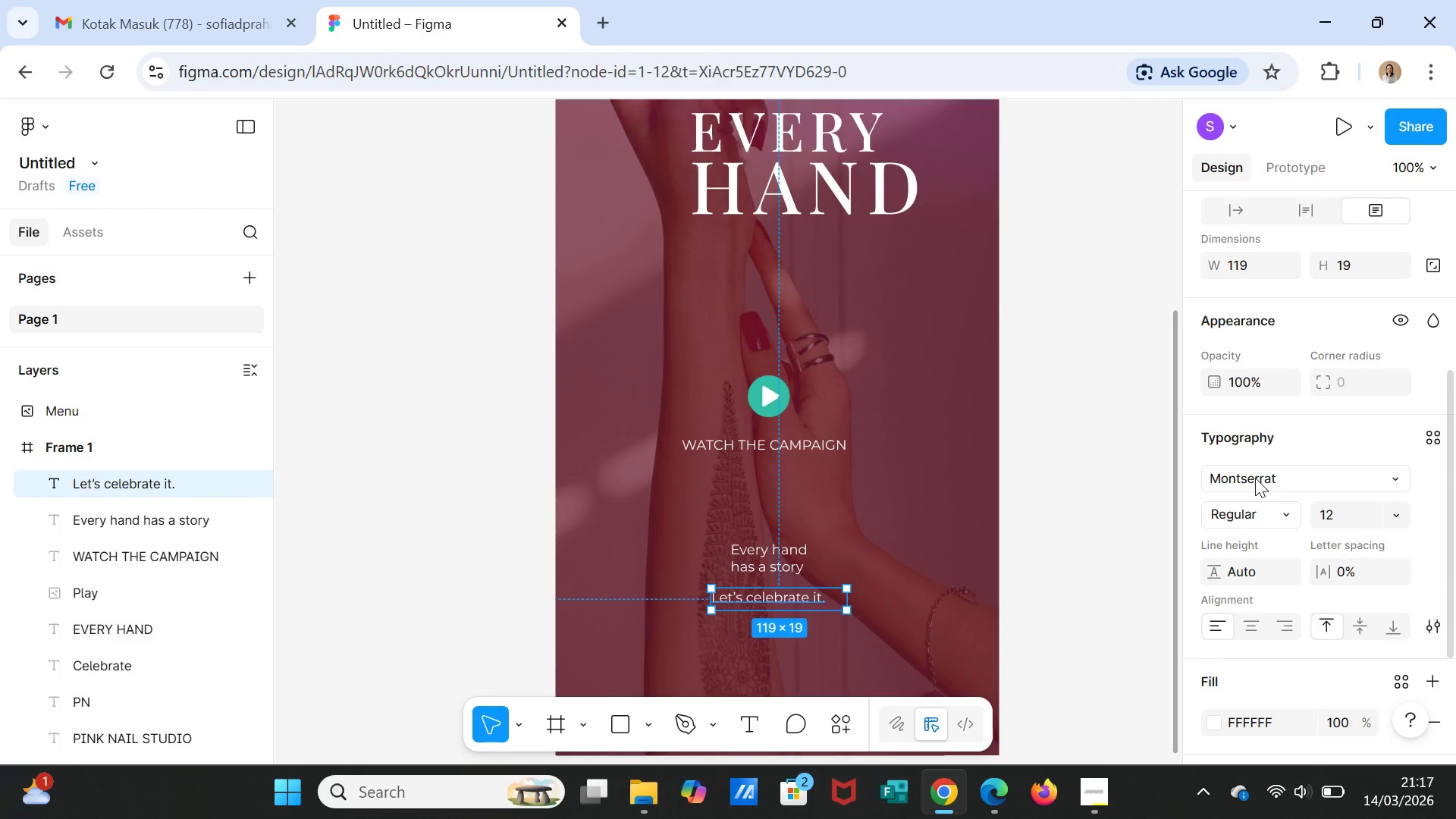 
left_click([1255, 478])
 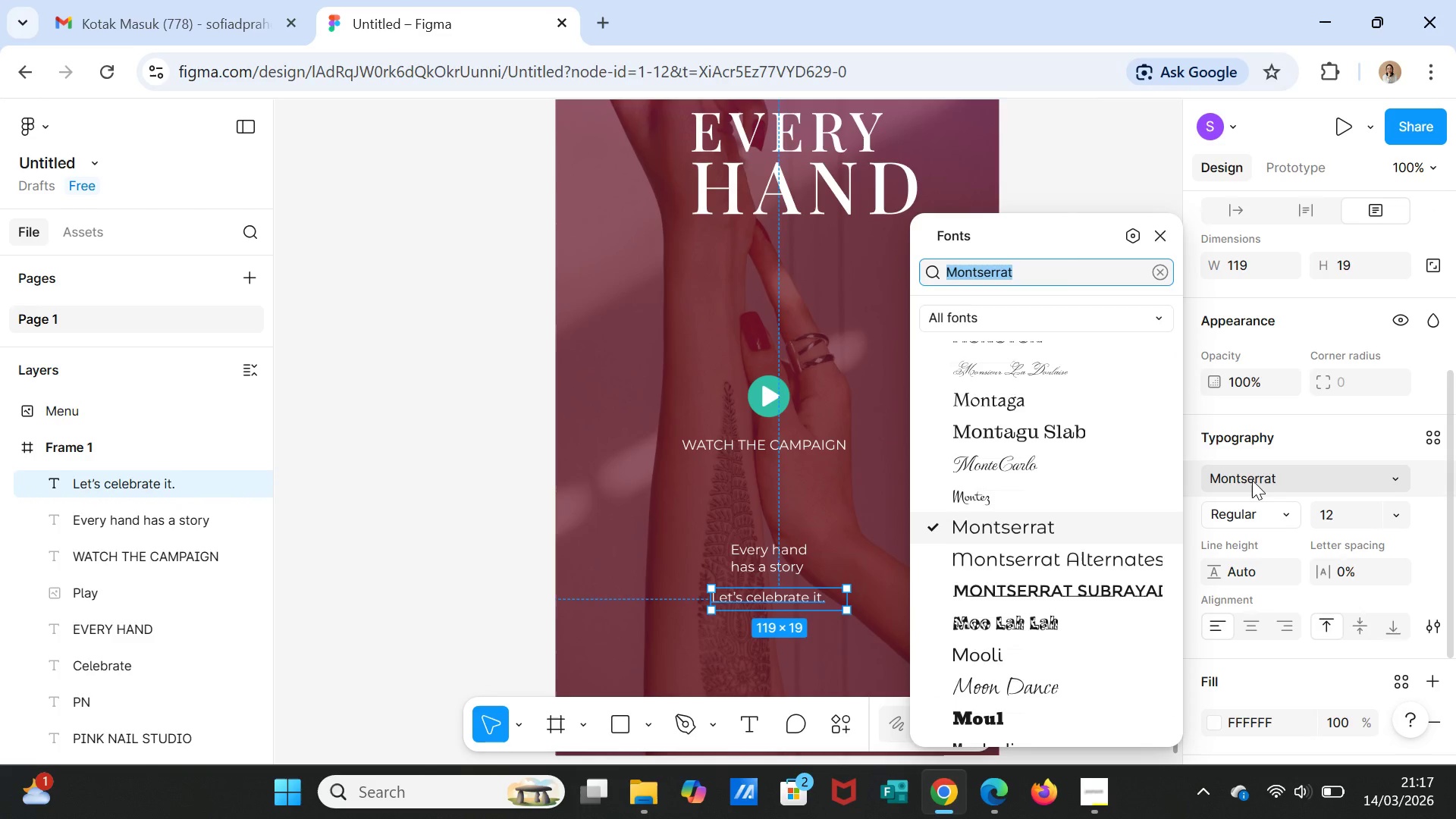 
type(play)
 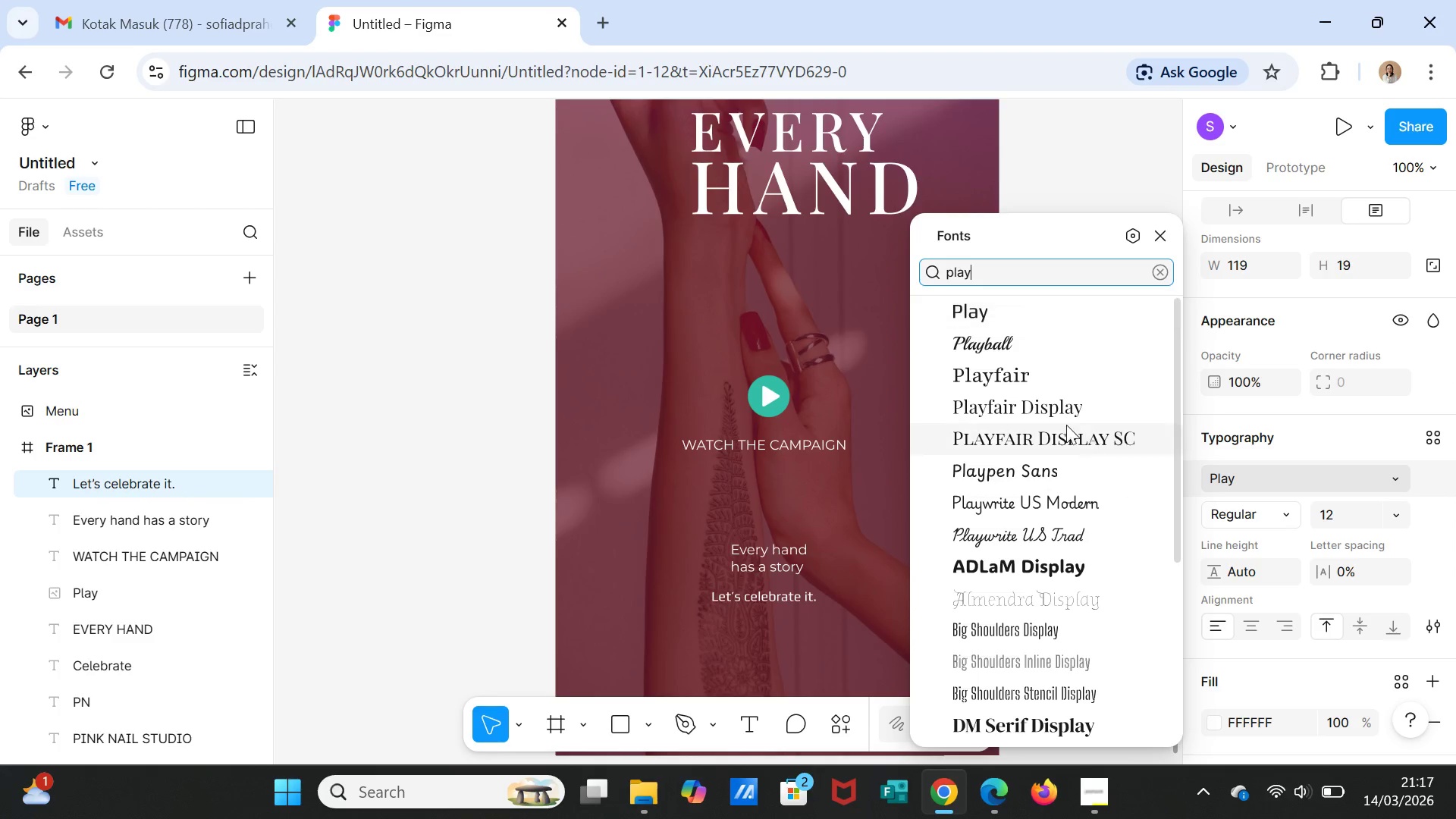 
left_click([1047, 411])
 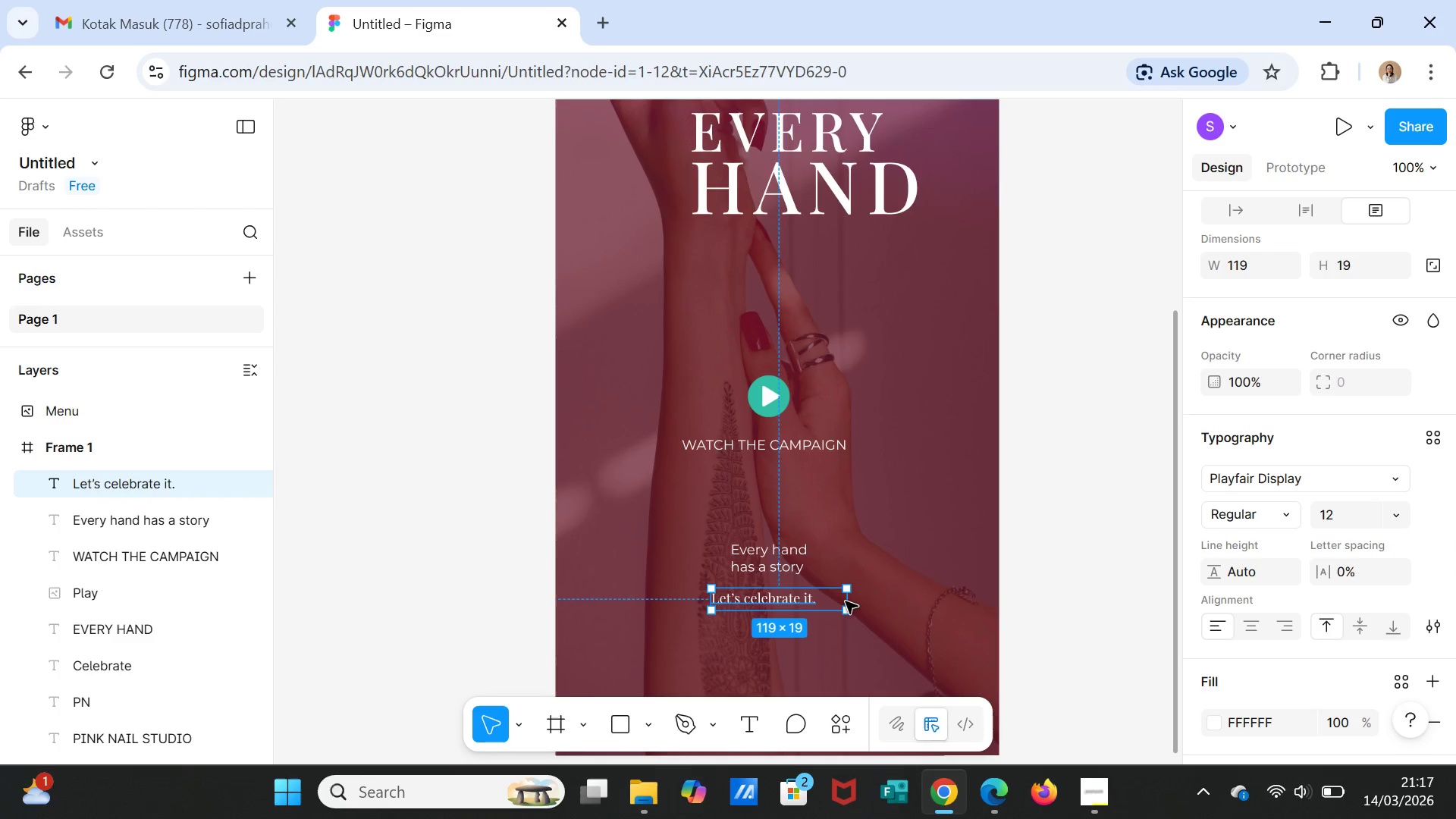 
left_click_drag(start_coordinate=[848, 601], to_coordinate=[826, 599])
 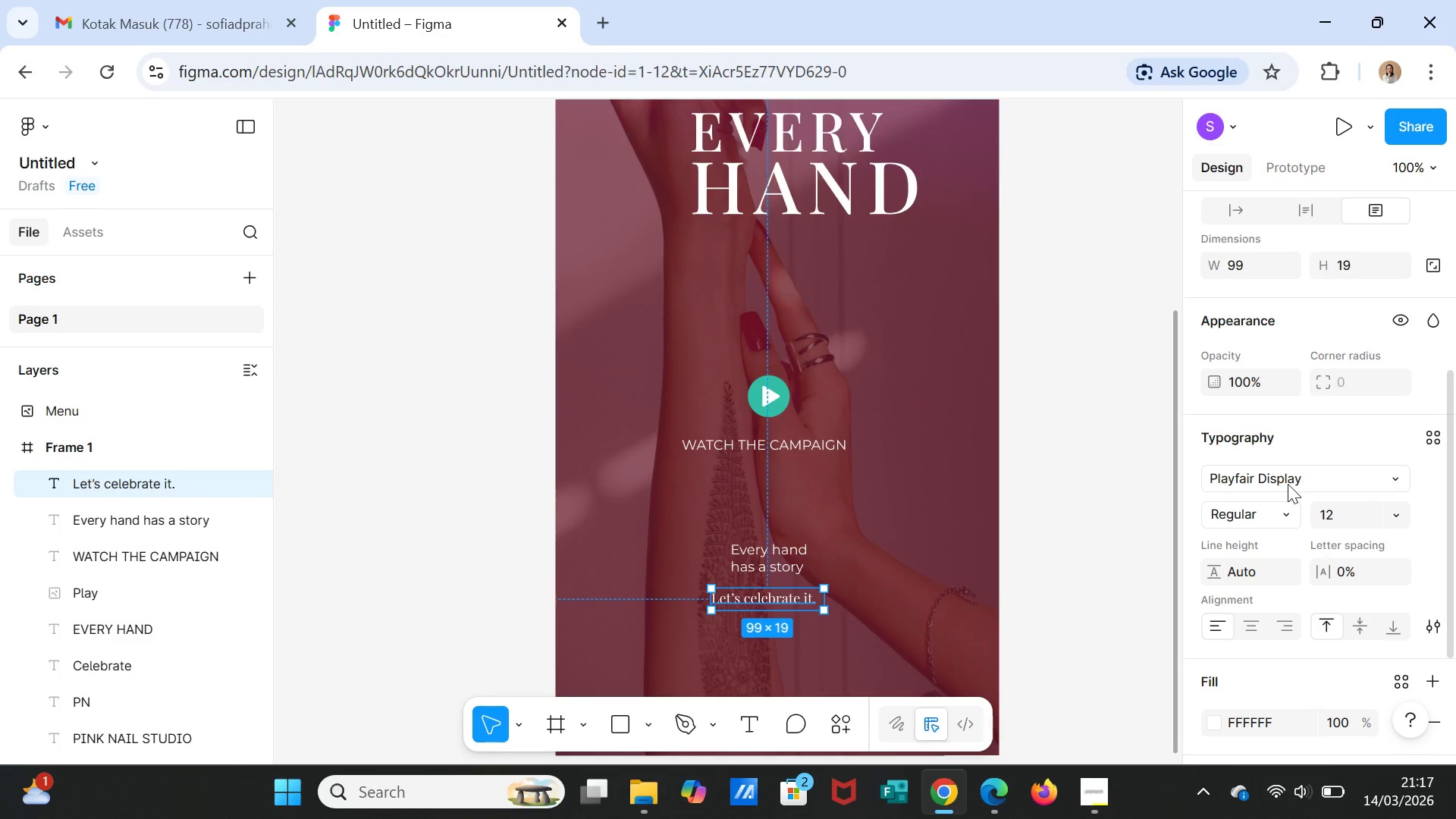 
left_click([1291, 520])
 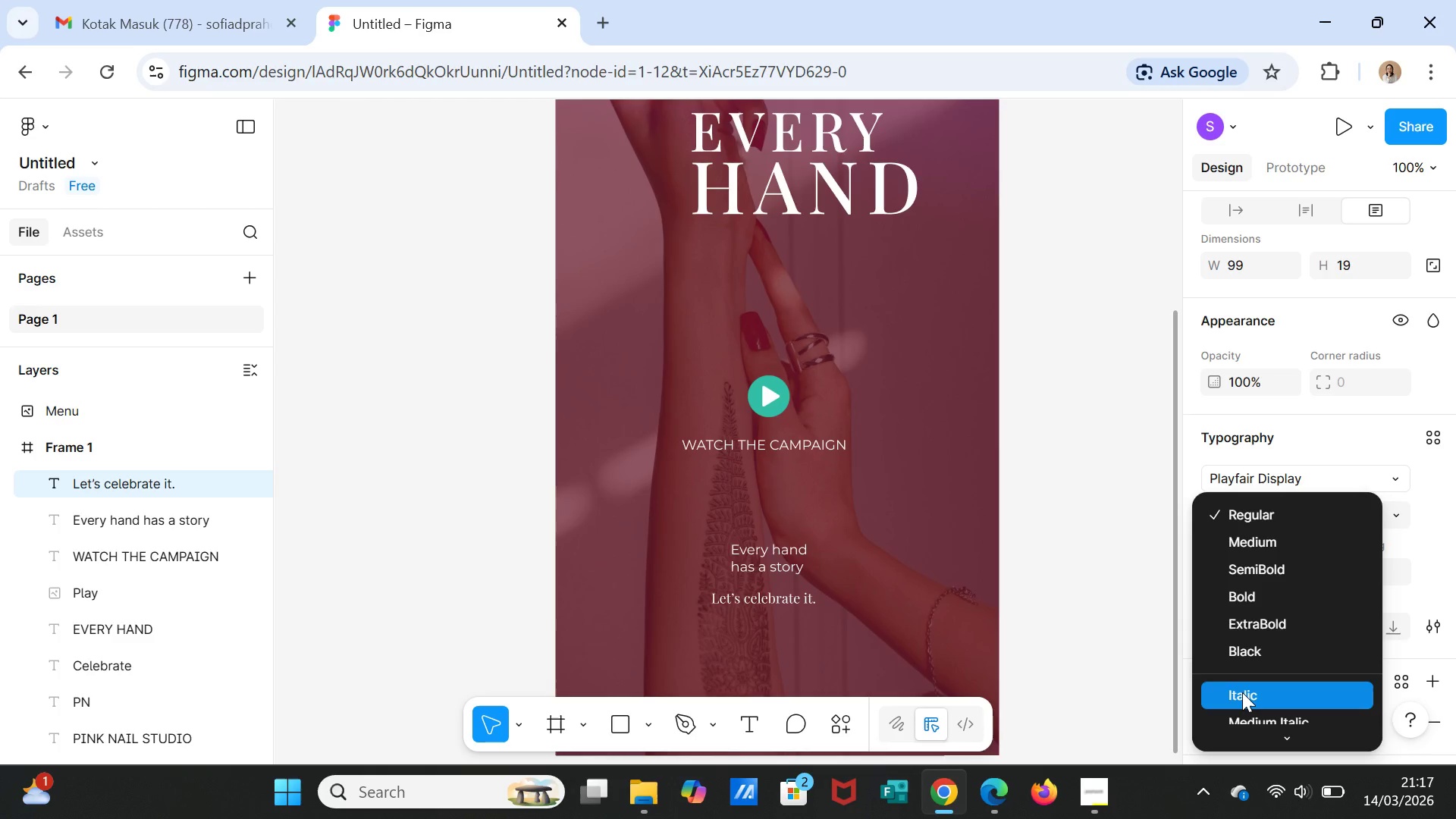 
left_click([1242, 692])
 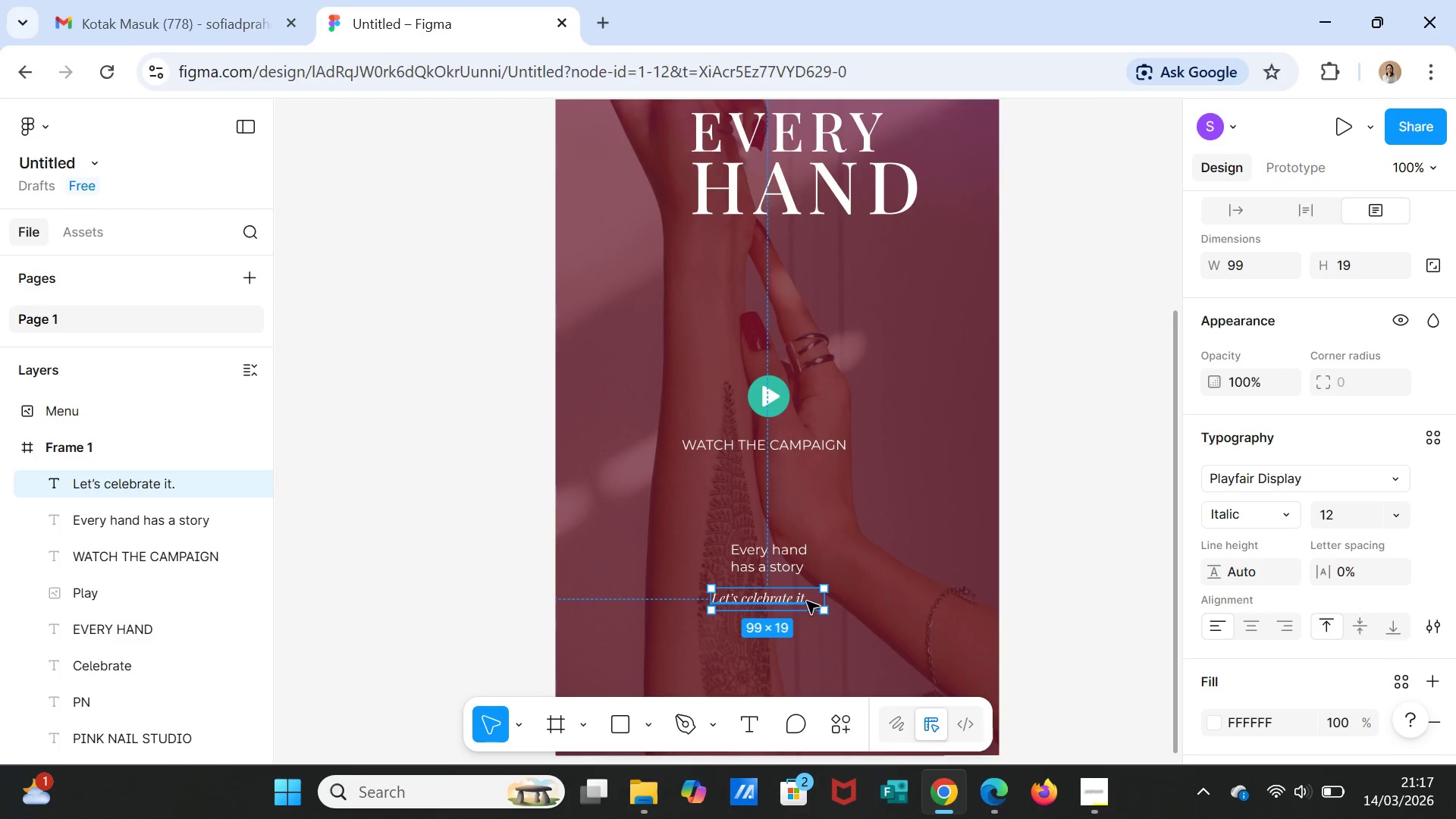 
left_click_drag(start_coordinate=[803, 600], to_coordinate=[809, 600])
 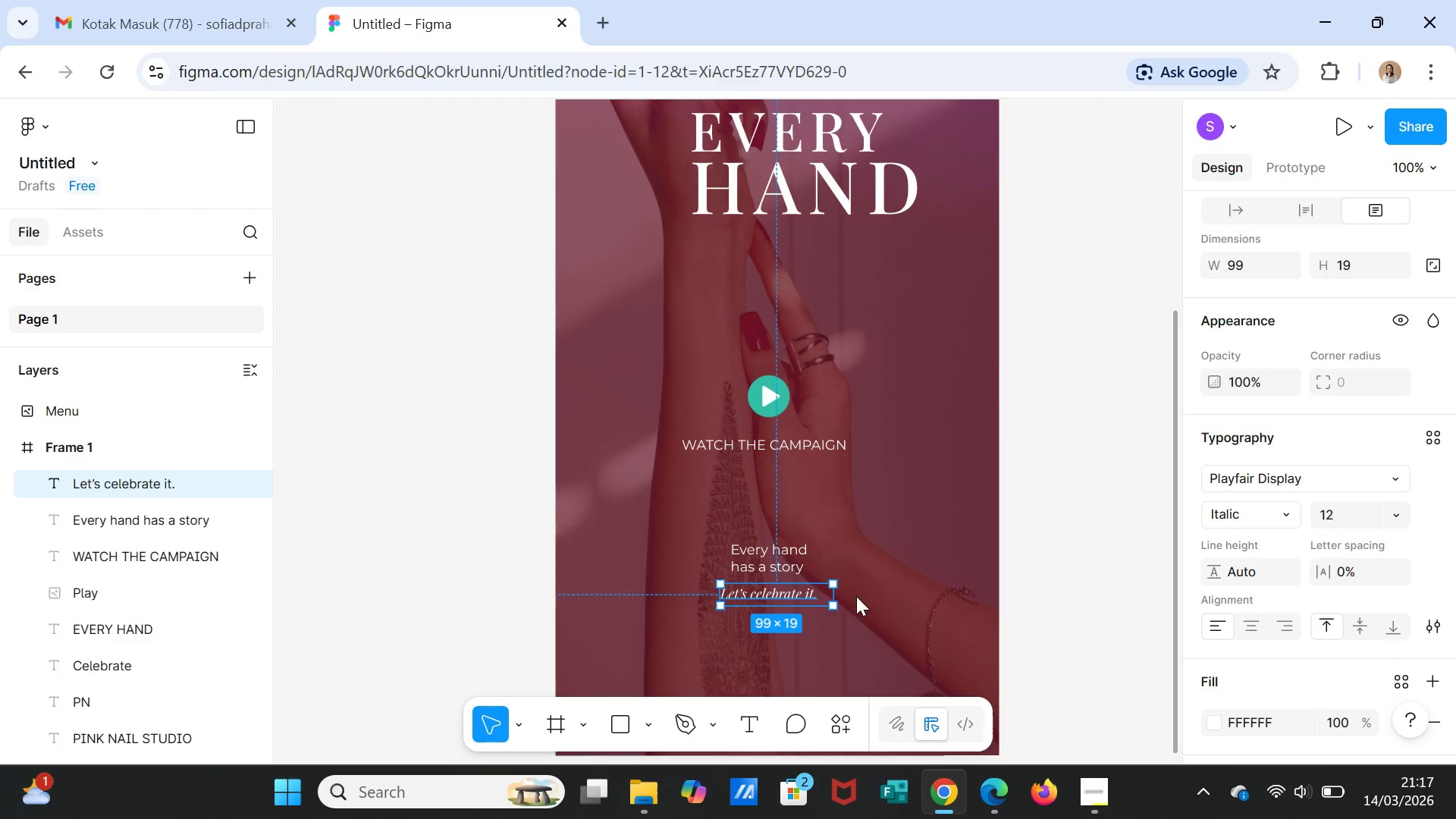 
left_click([856, 596])
 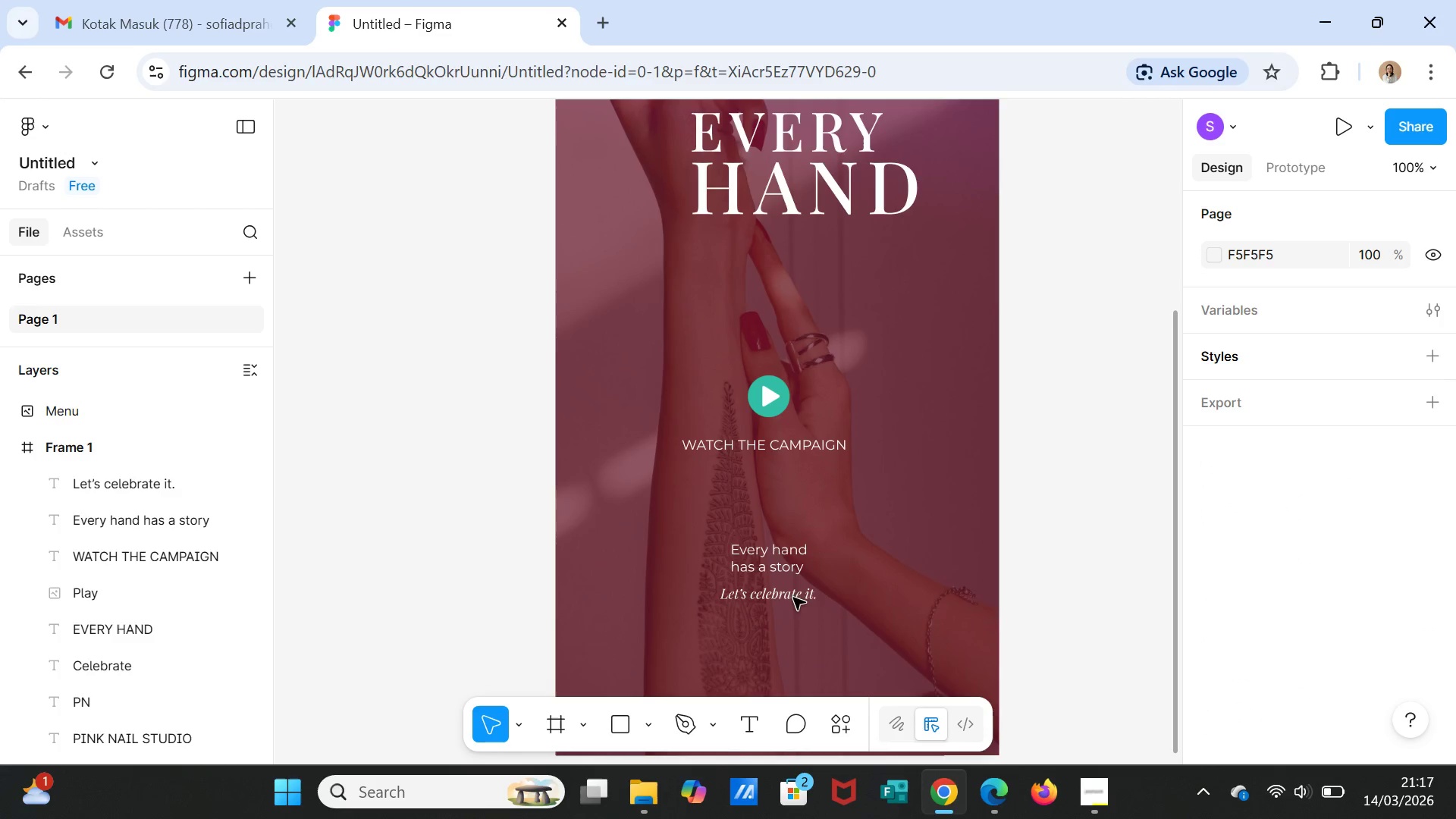 
left_click([780, 596])
 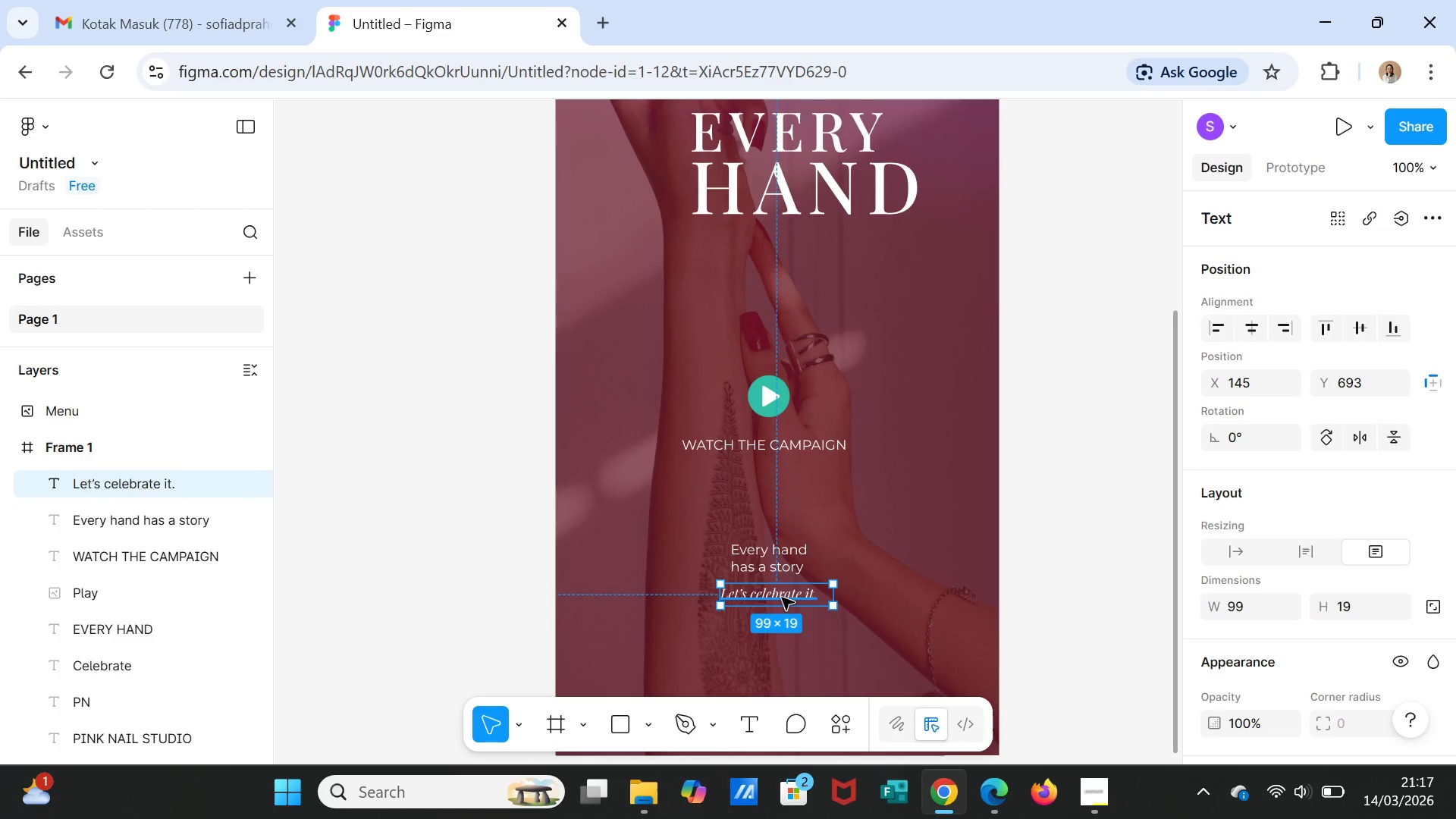 
left_click_drag(start_coordinate=[782, 598], to_coordinate=[787, 598])
 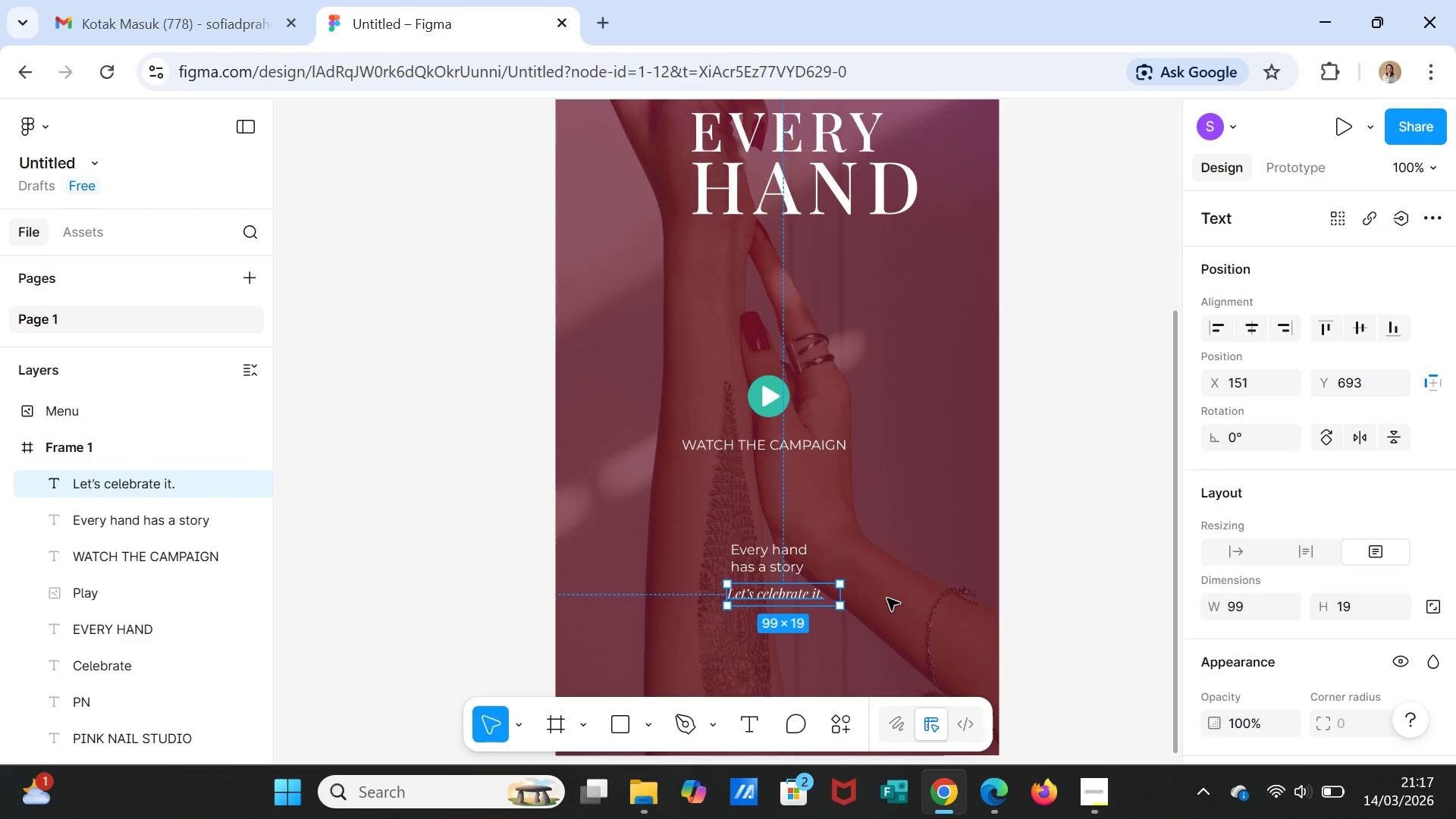 
left_click([887, 598])
 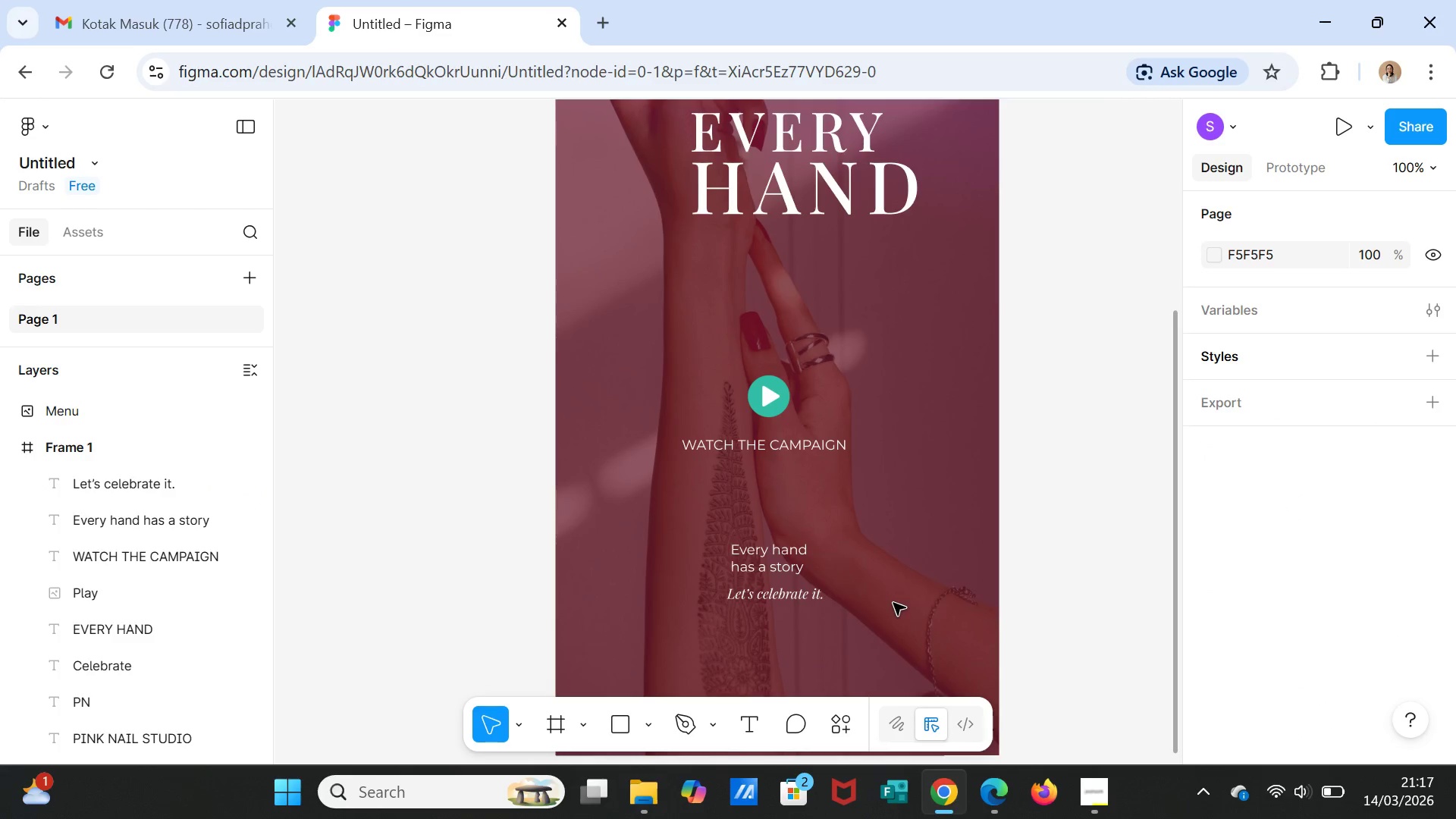 
scroll: coordinate [894, 603], scroll_direction: down, amount: 4.0
 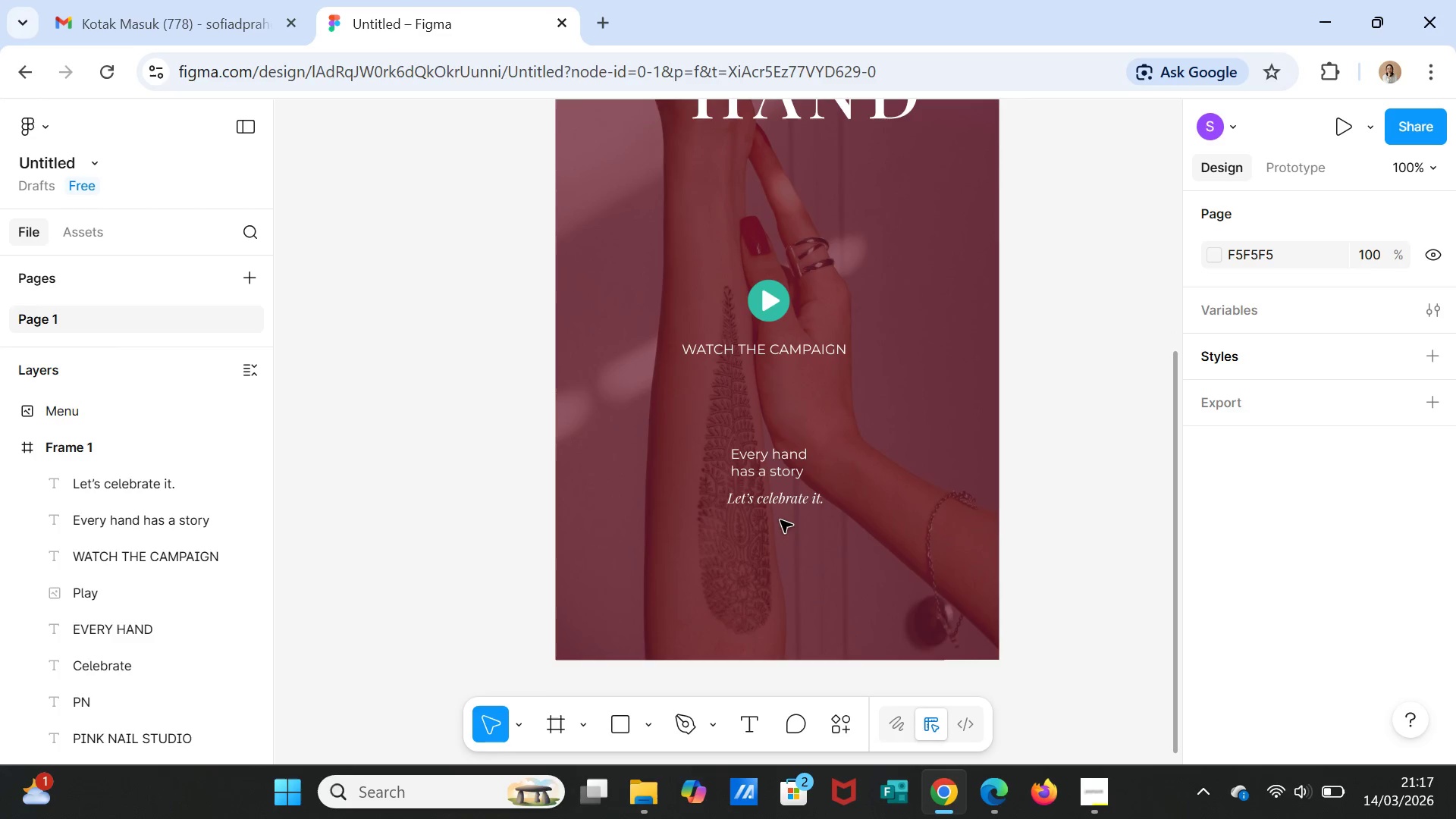 
left_click([774, 504])
 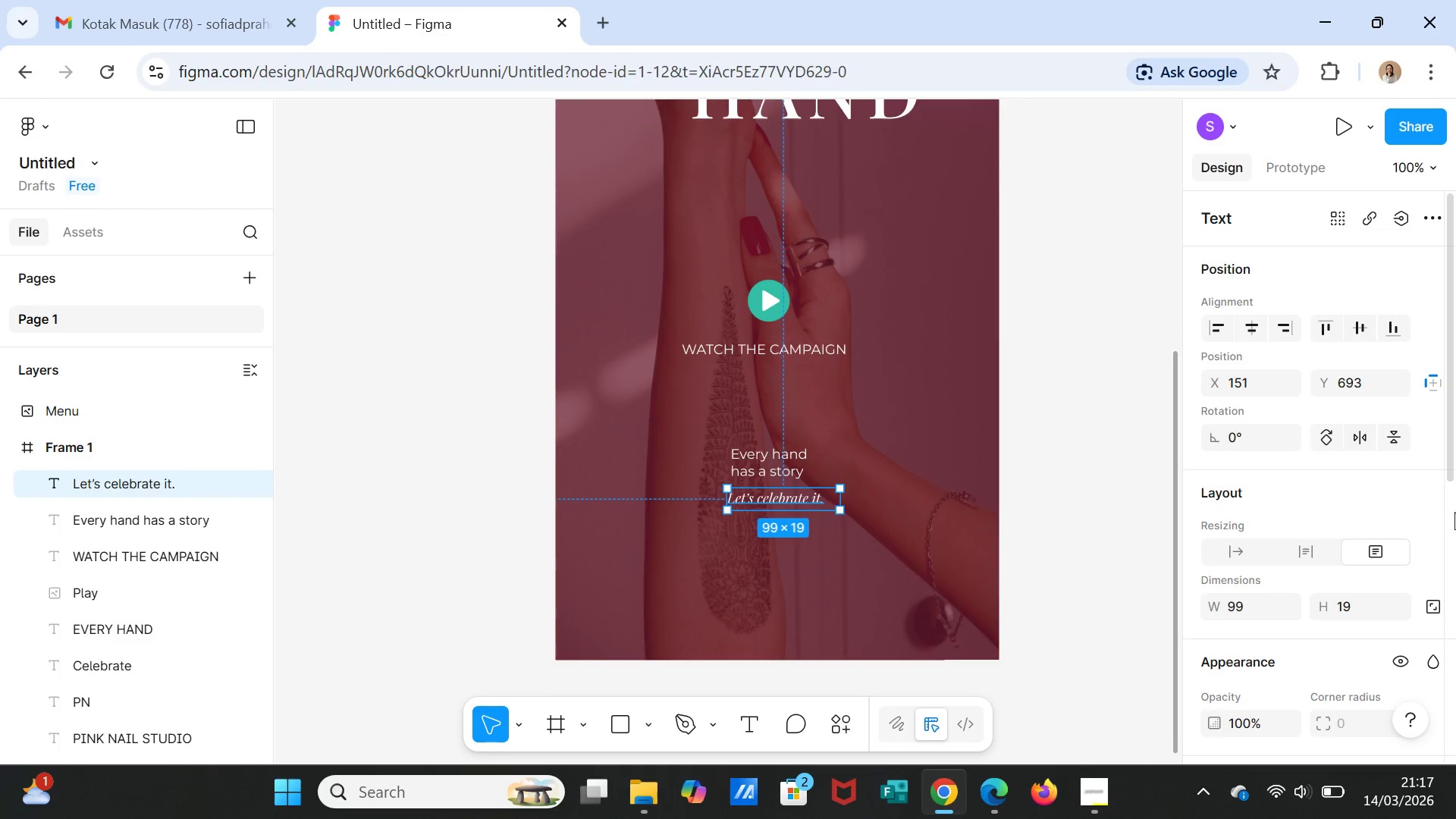 
scroll: coordinate [1425, 561], scroll_direction: down, amount: 3.0
 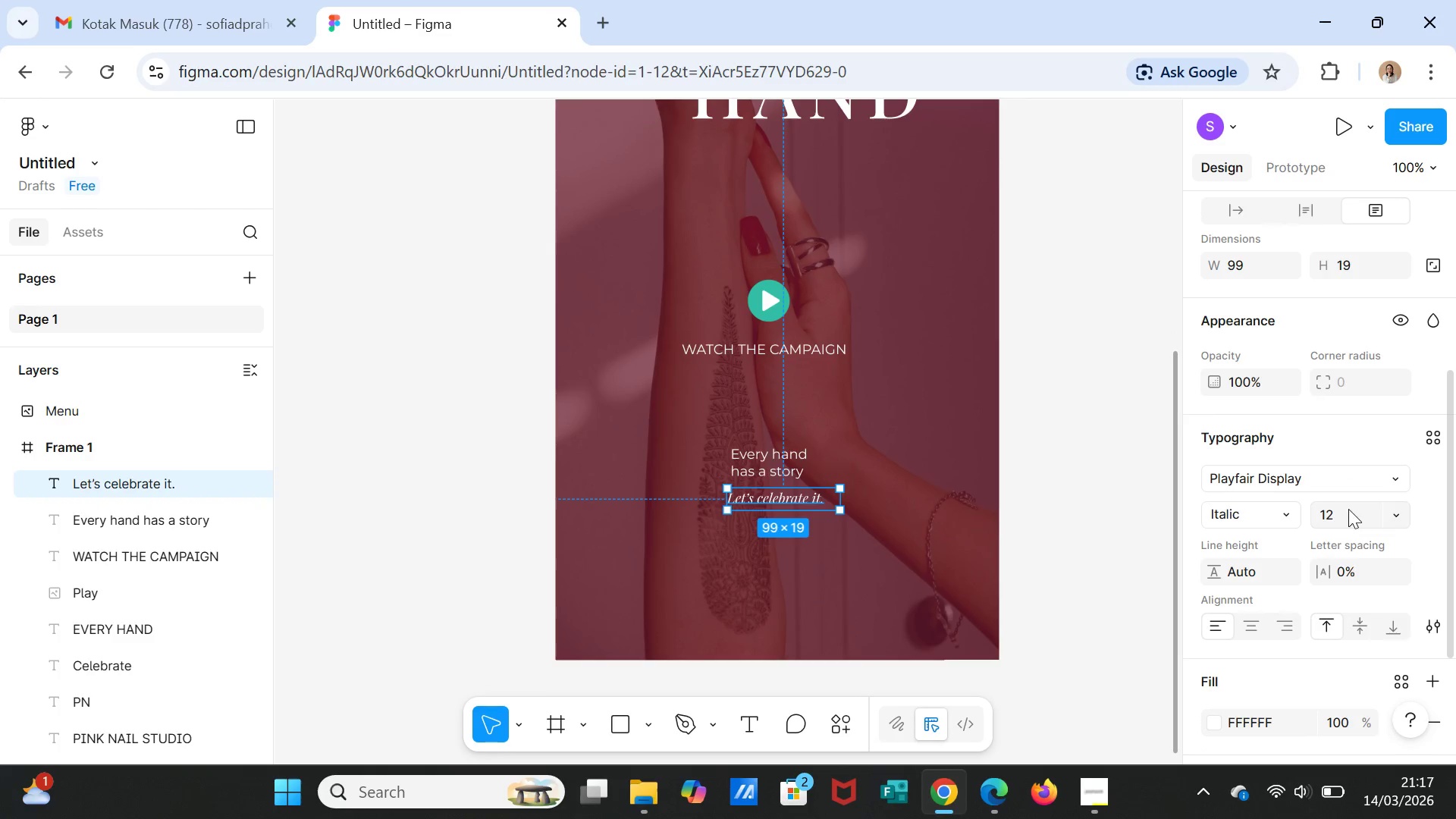 
left_click([1348, 509])
 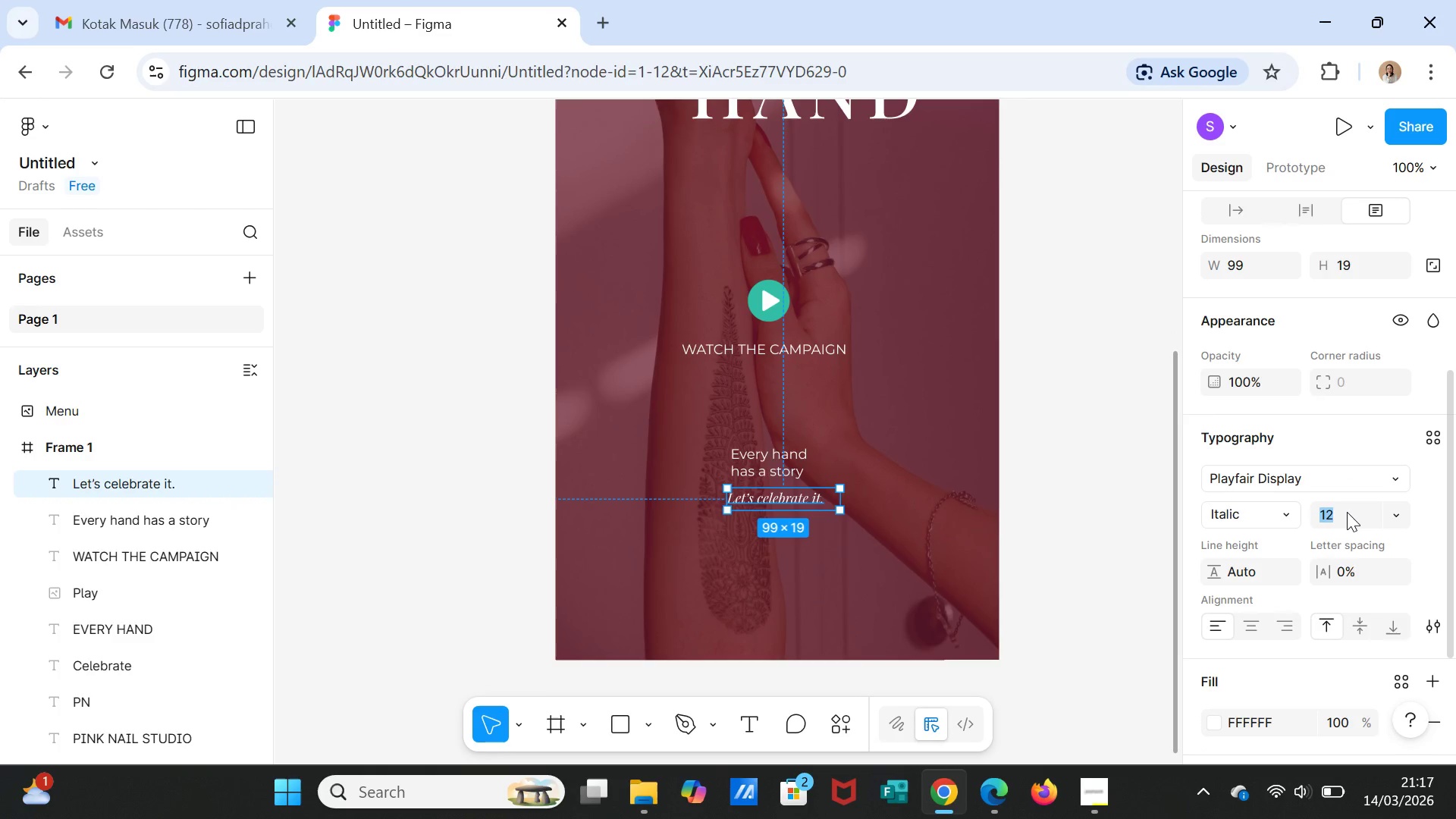 
type(15)
 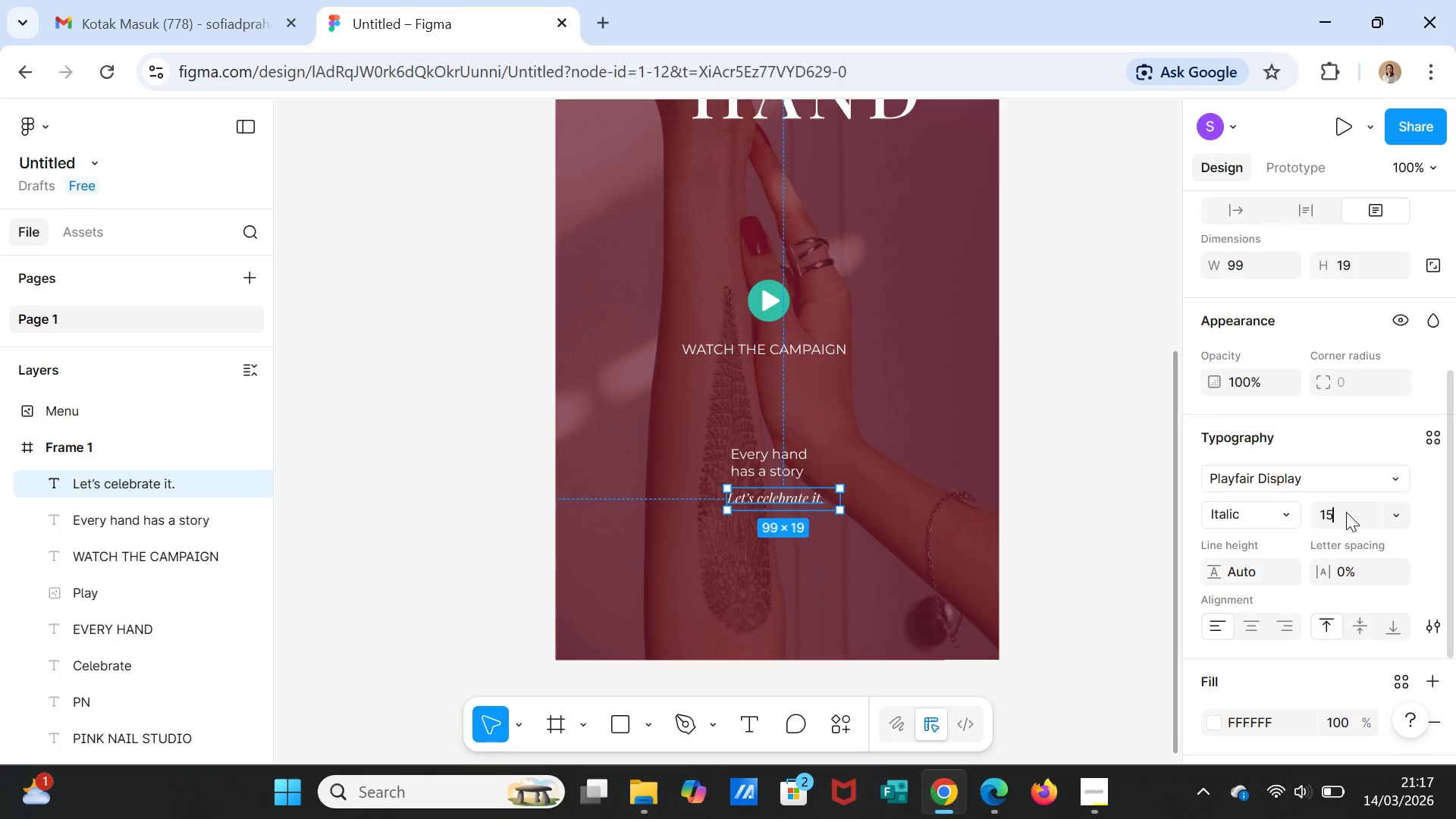 
key(Enter)
 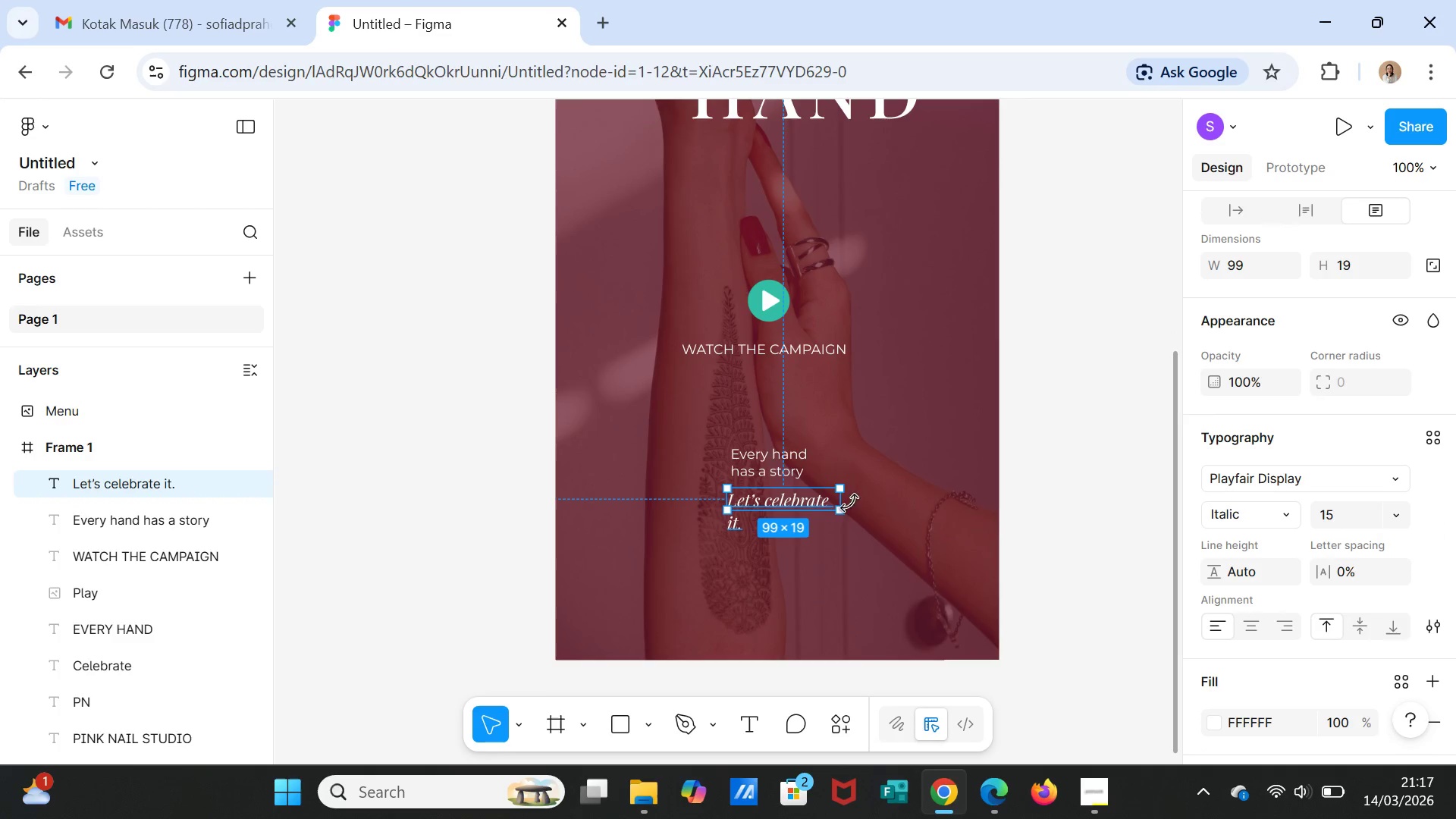 
left_click_drag(start_coordinate=[842, 498], to_coordinate=[858, 499])
 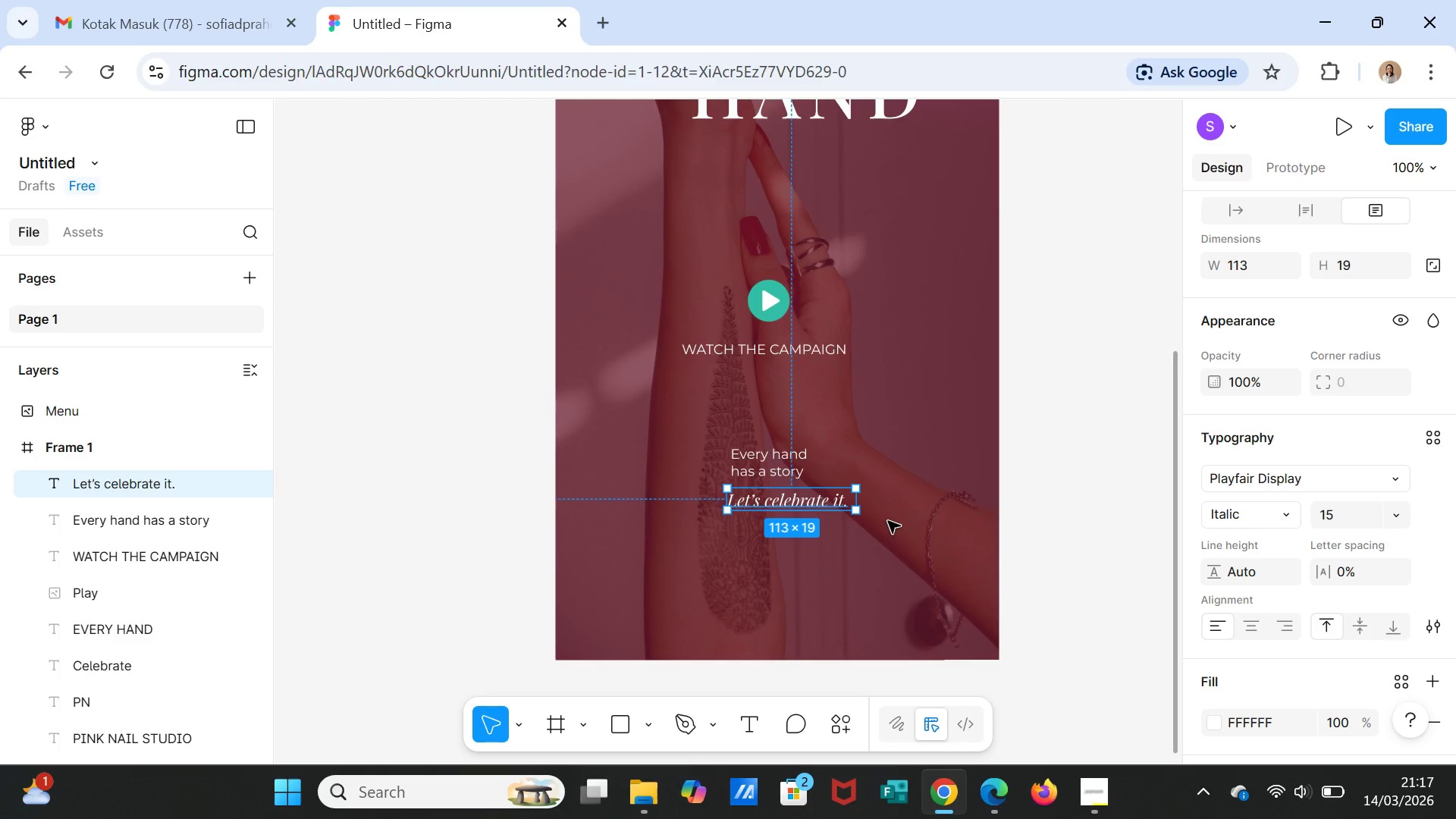 
left_click([888, 521])
 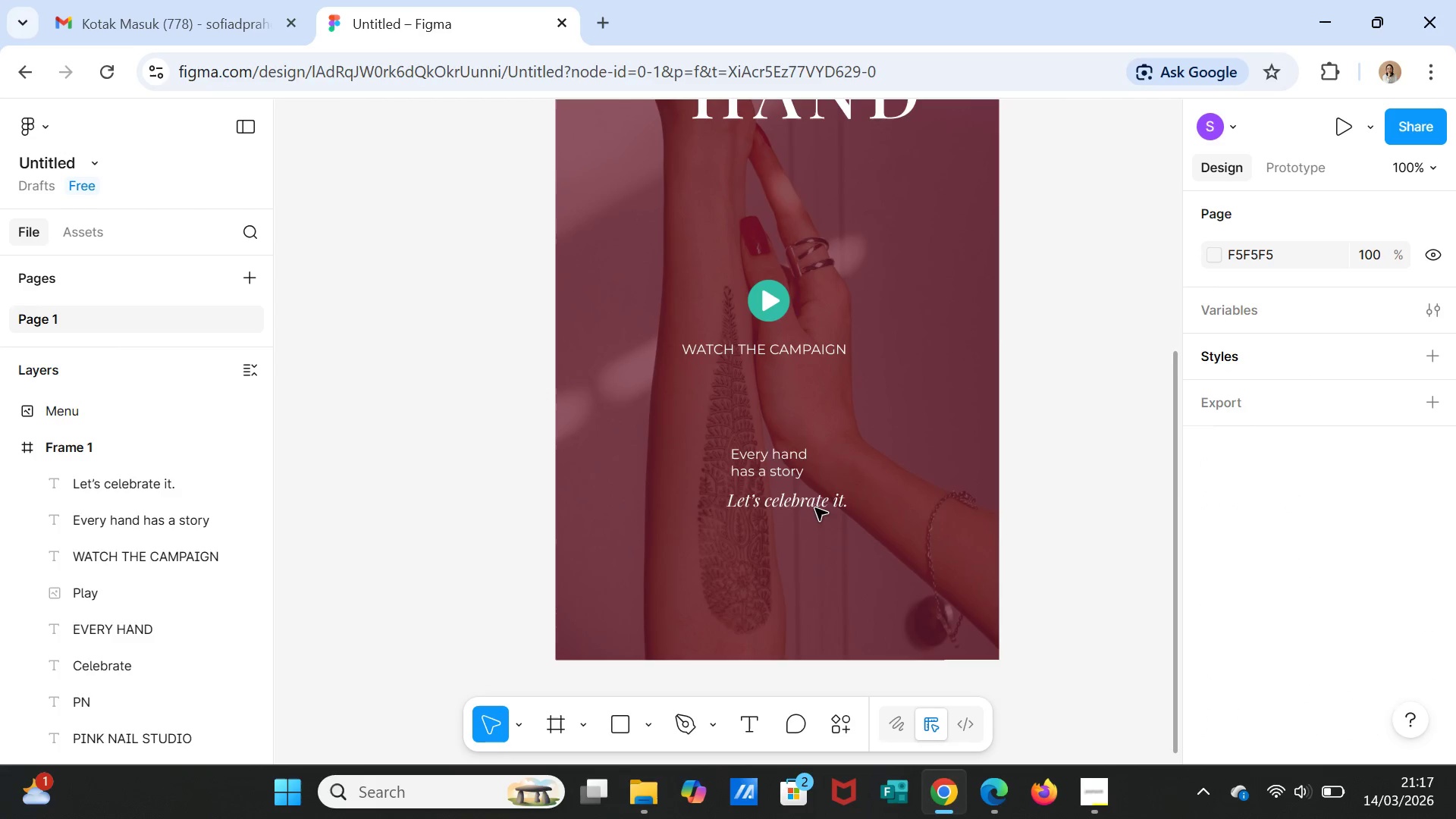 
left_click([814, 507])
 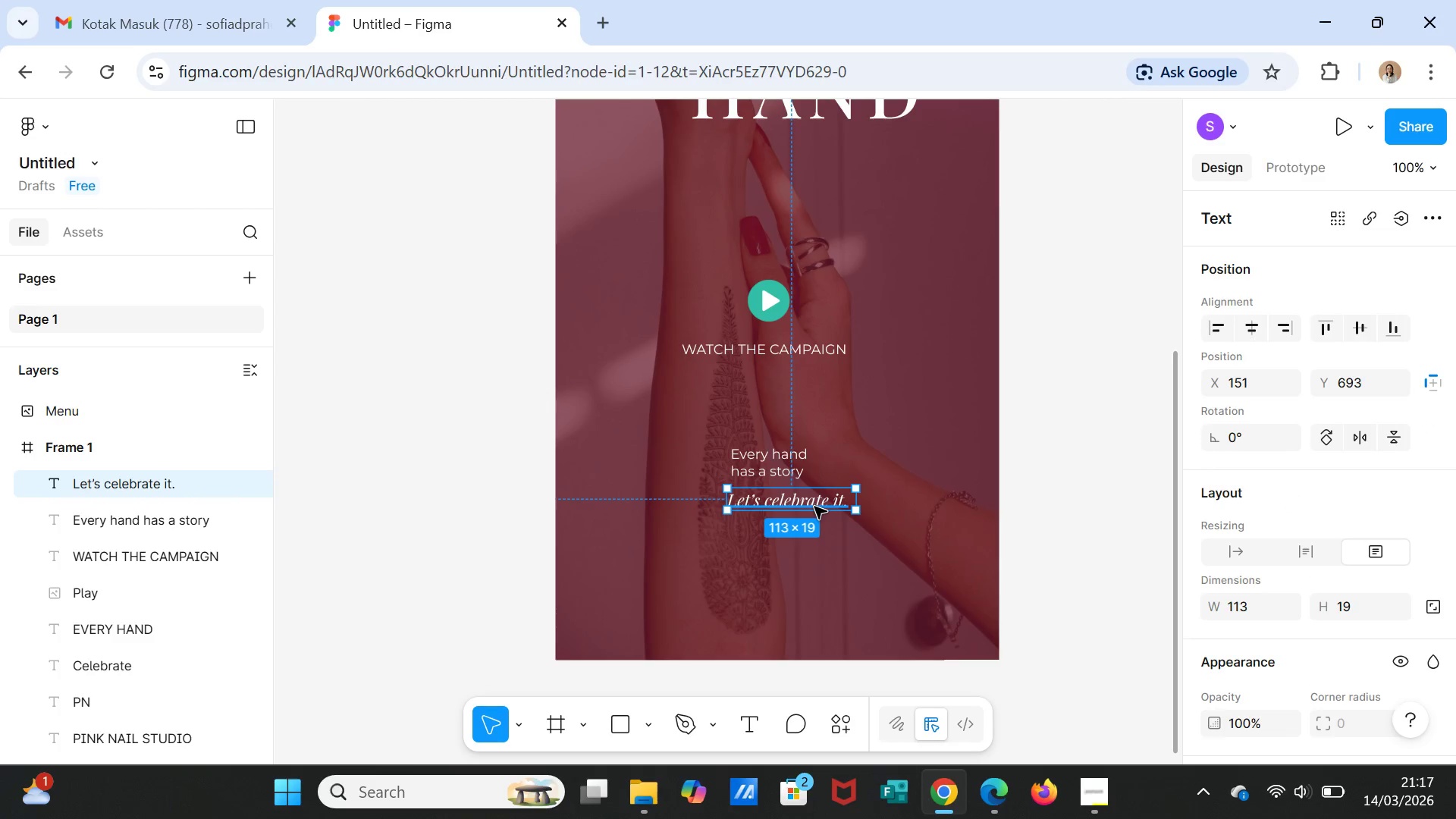 
left_click_drag(start_coordinate=[814, 507], to_coordinate=[794, 516])
 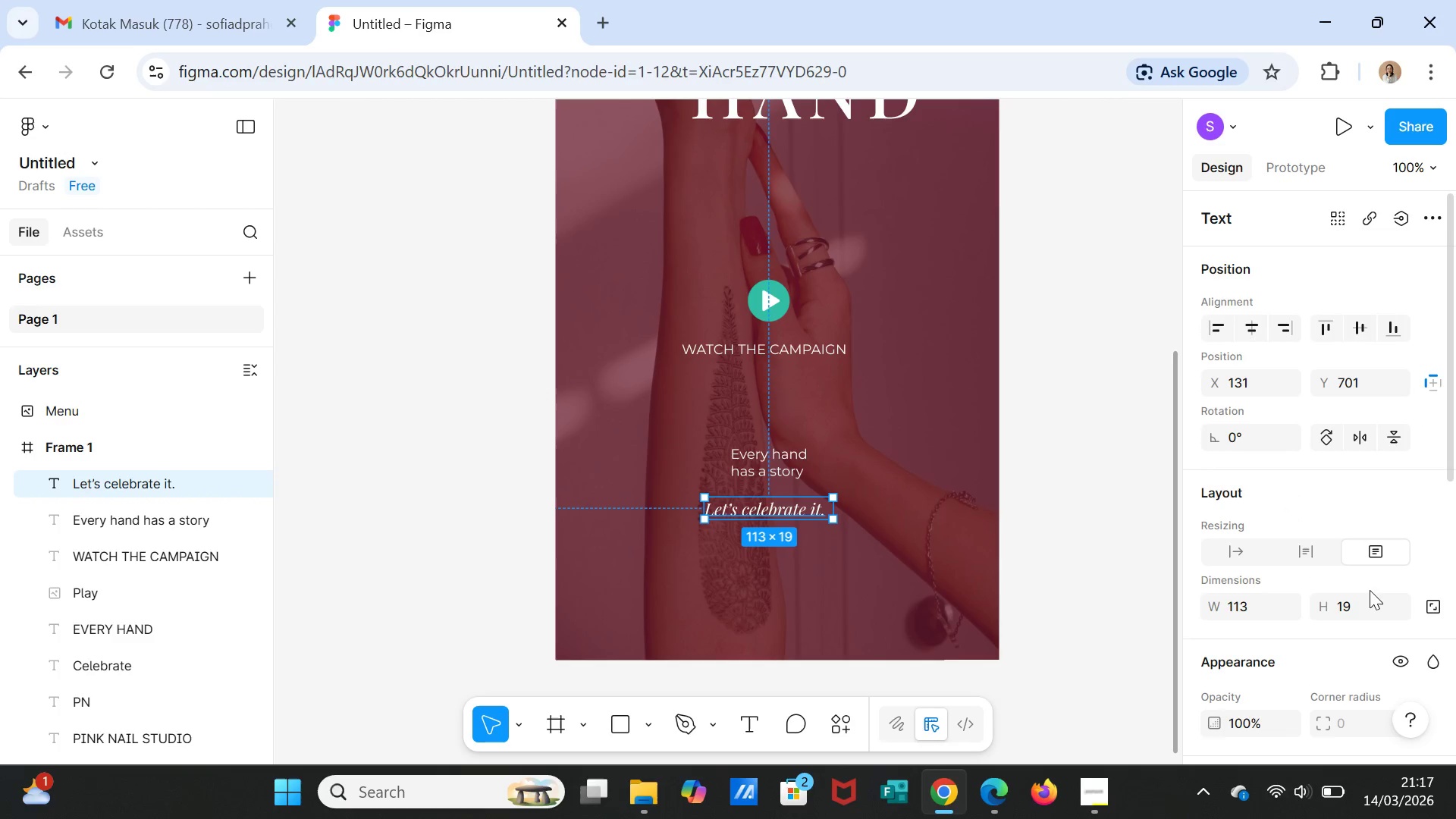 
scroll: coordinate [1374, 636], scroll_direction: down, amount: 3.0
 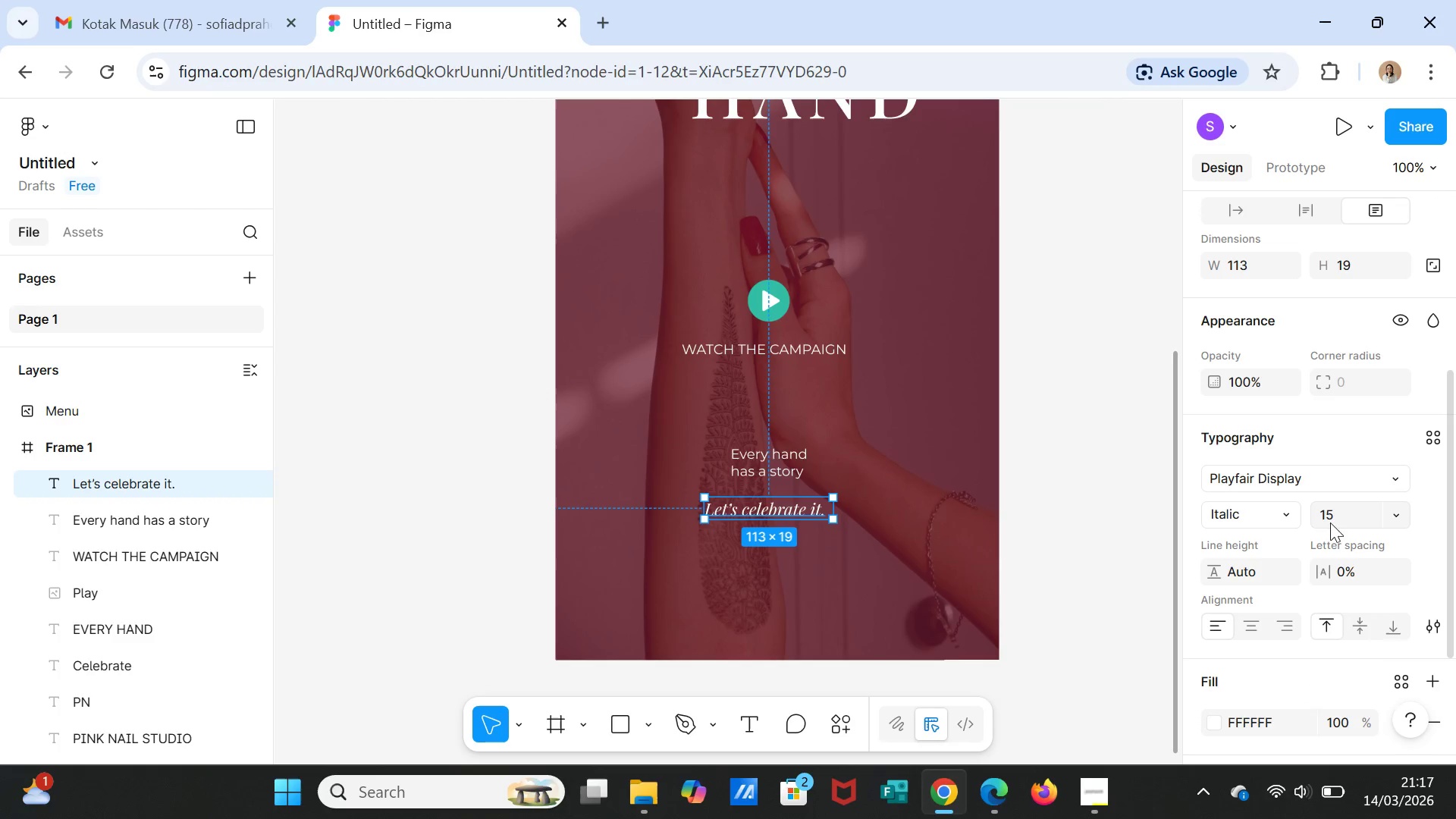 
left_click([1330, 518])
 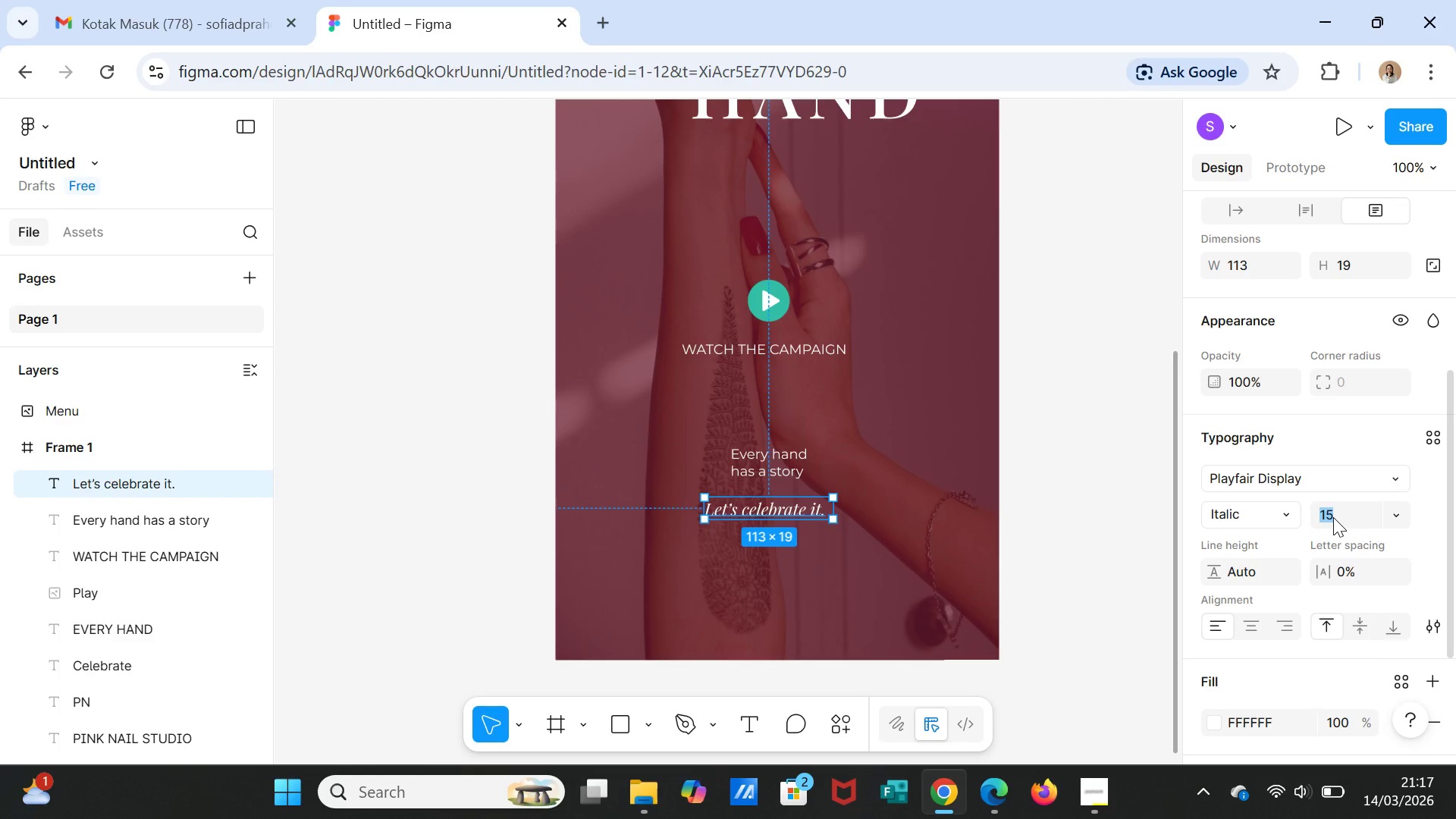 
type(18)
 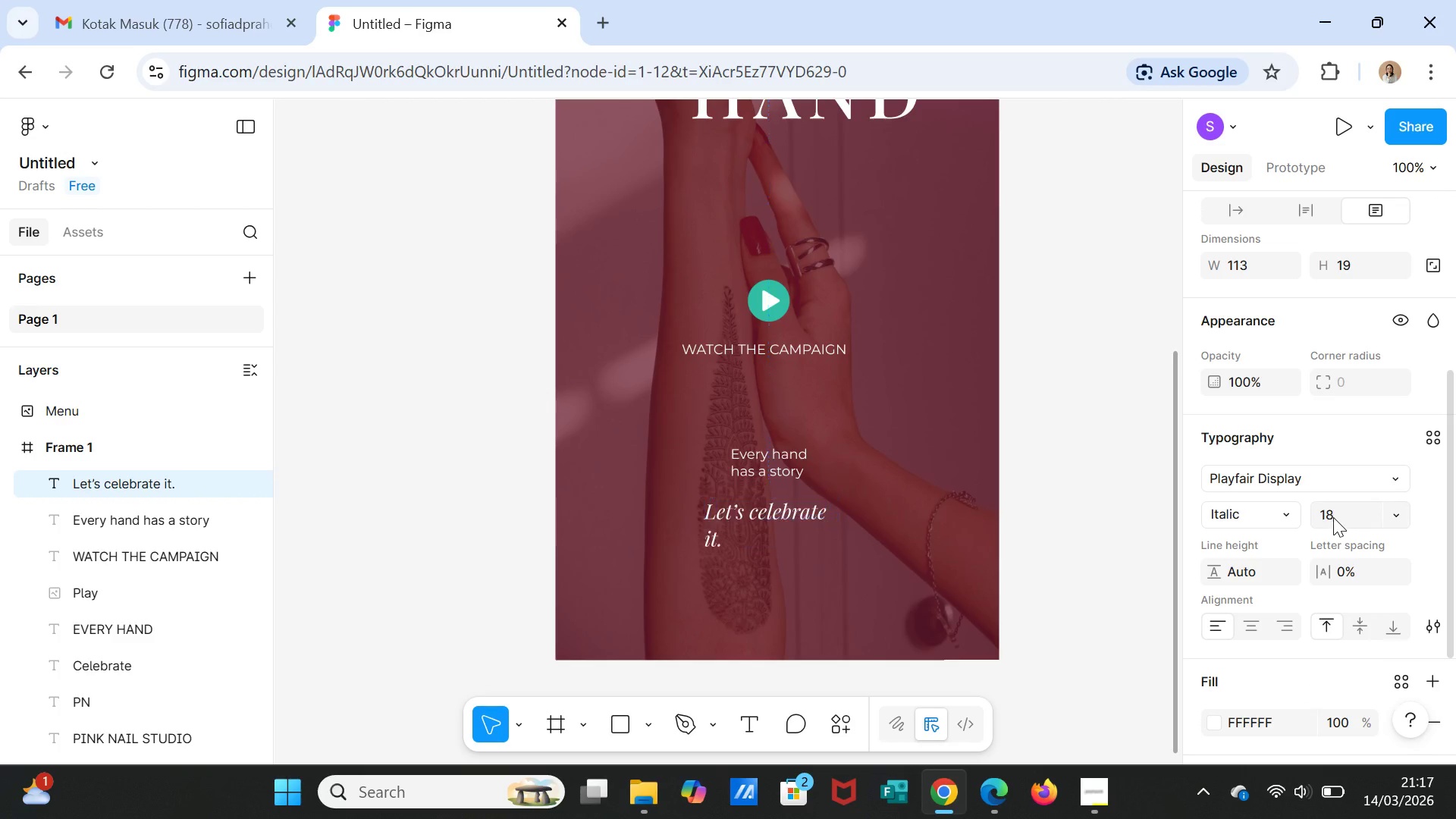 
key(Enter)
 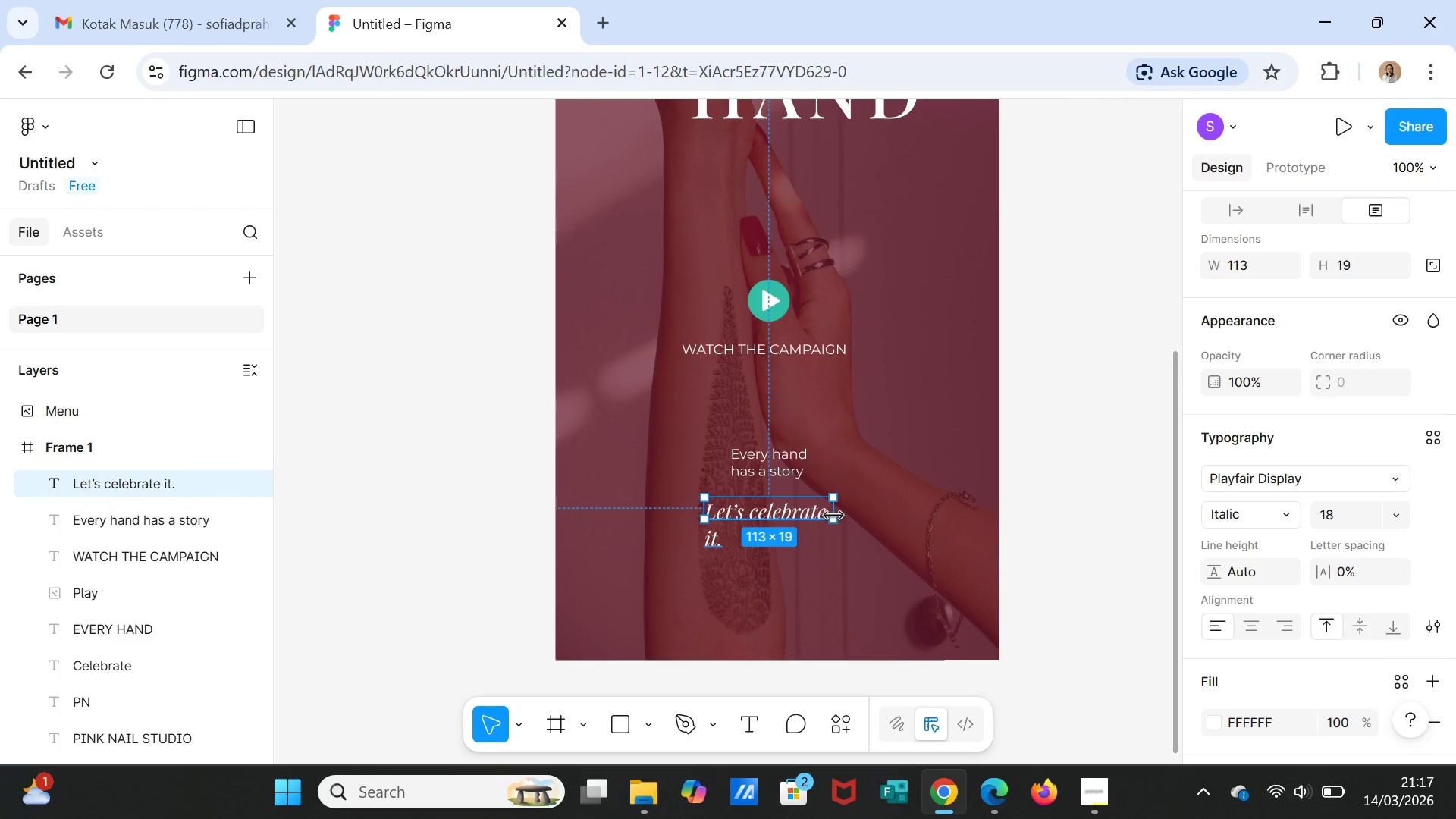 
left_click_drag(start_coordinate=[833, 513], to_coordinate=[852, 511])
 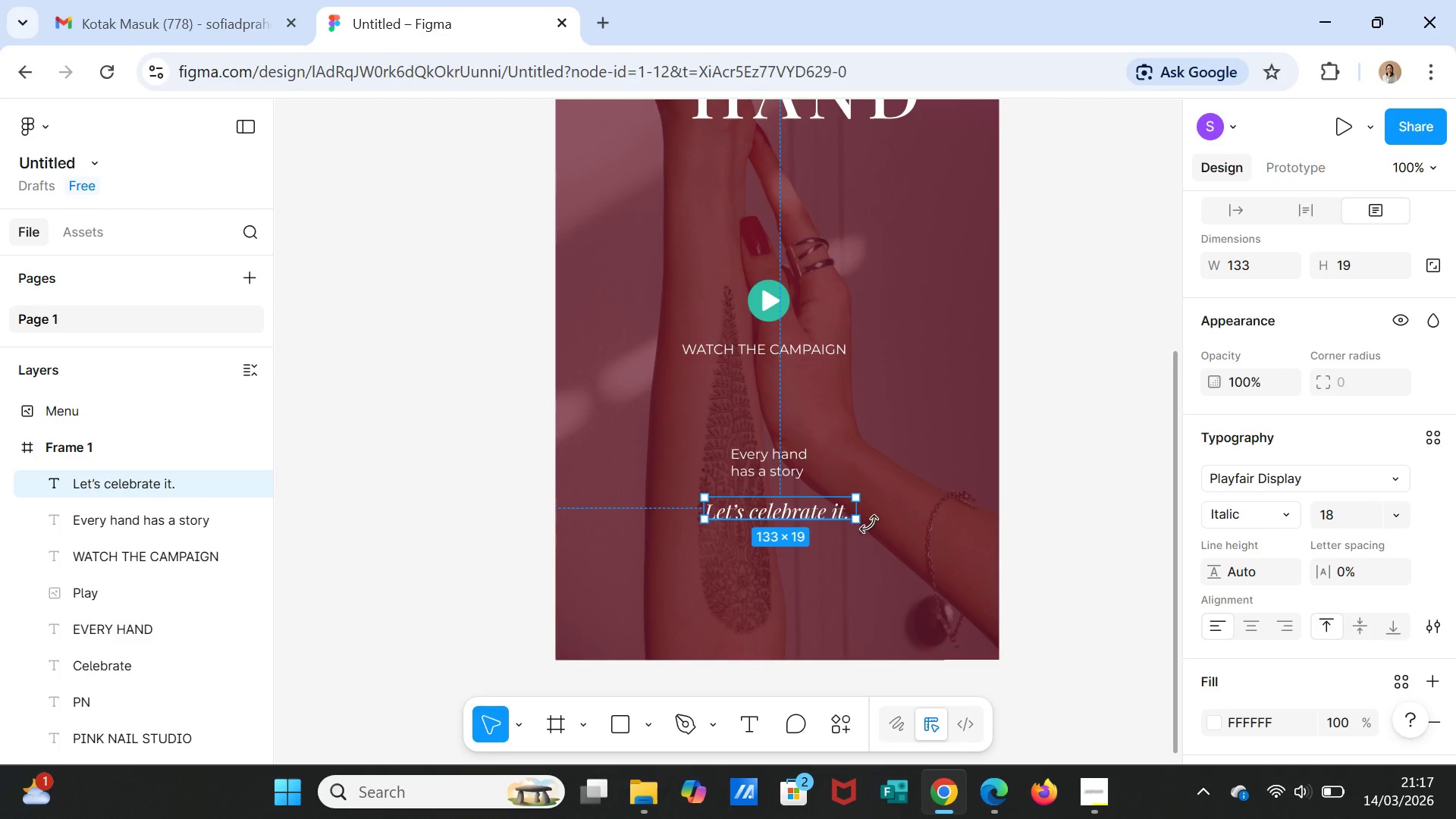 
left_click([869, 523])
 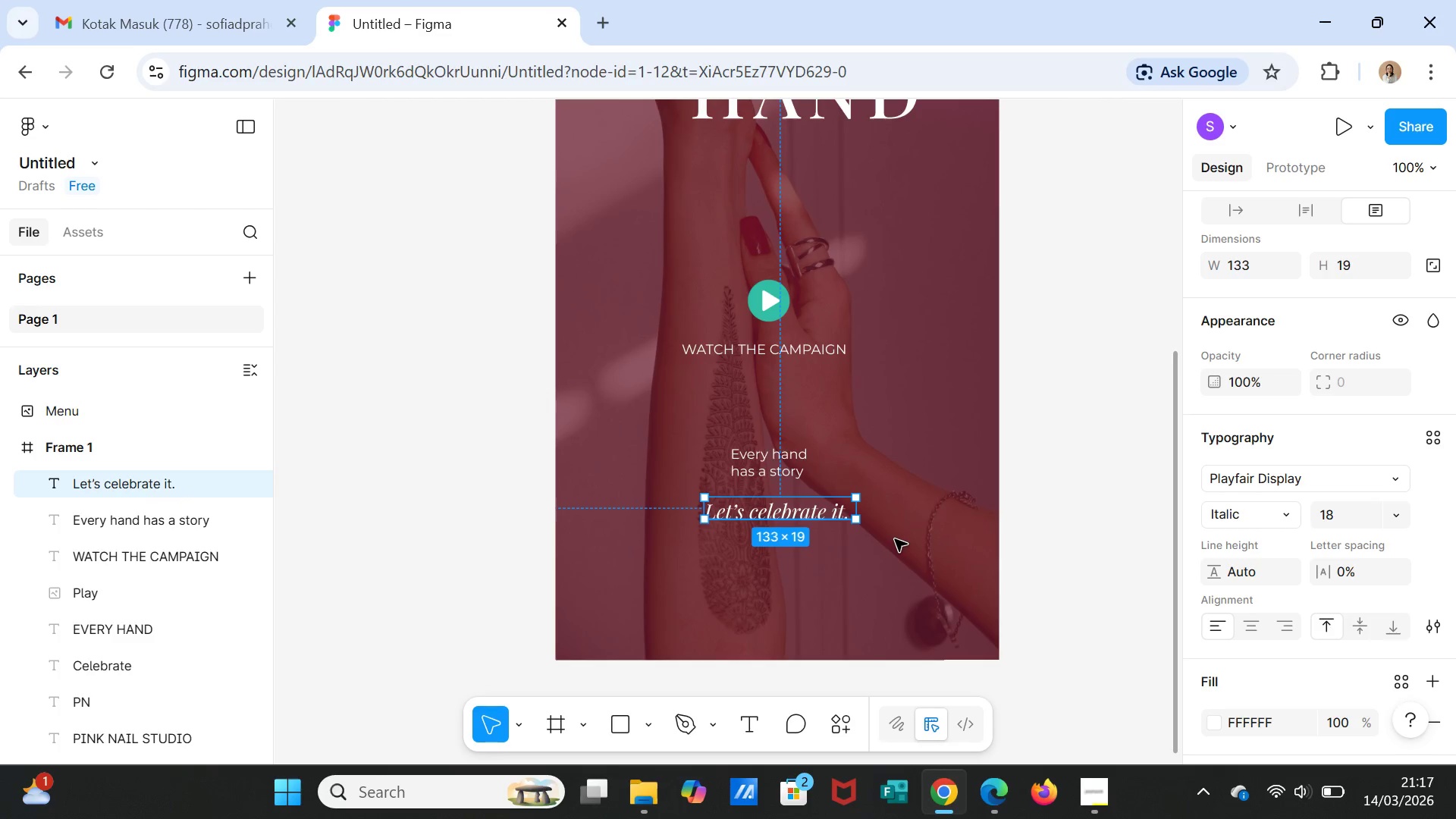 
left_click([895, 539])
 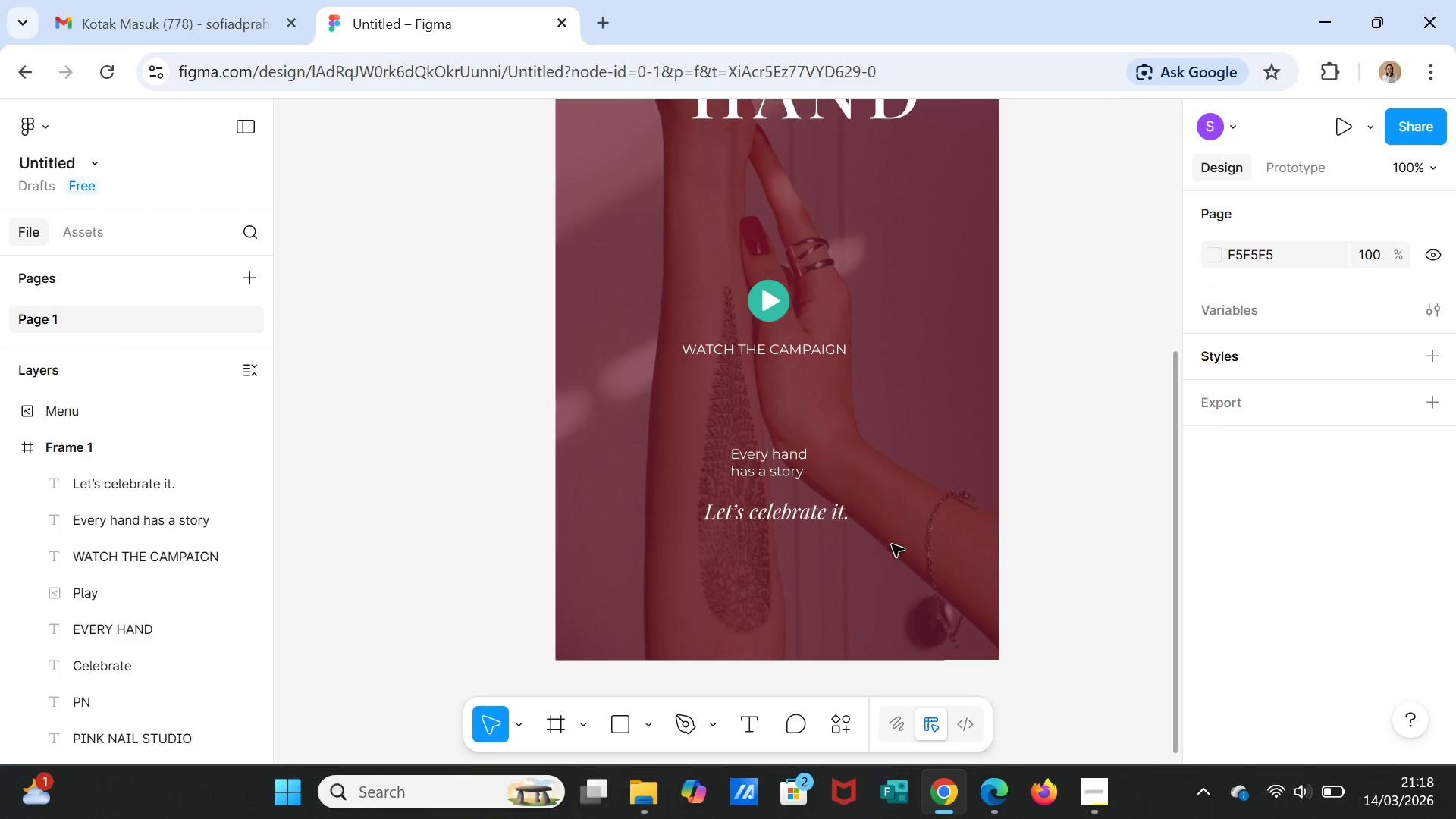 
wait(5.09)
 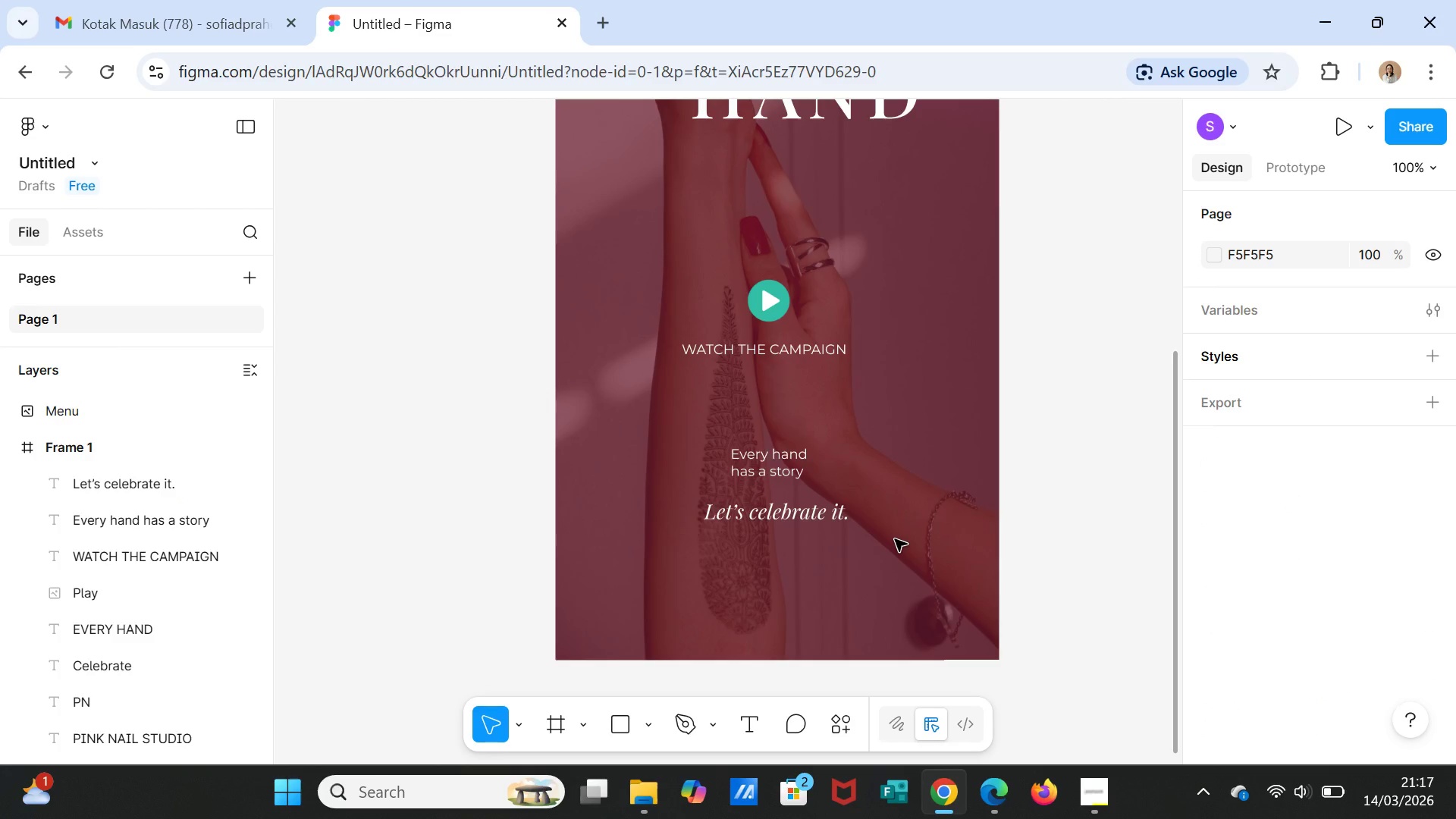 
scroll: coordinate [836, 559], scroll_direction: down, amount: 2.0
 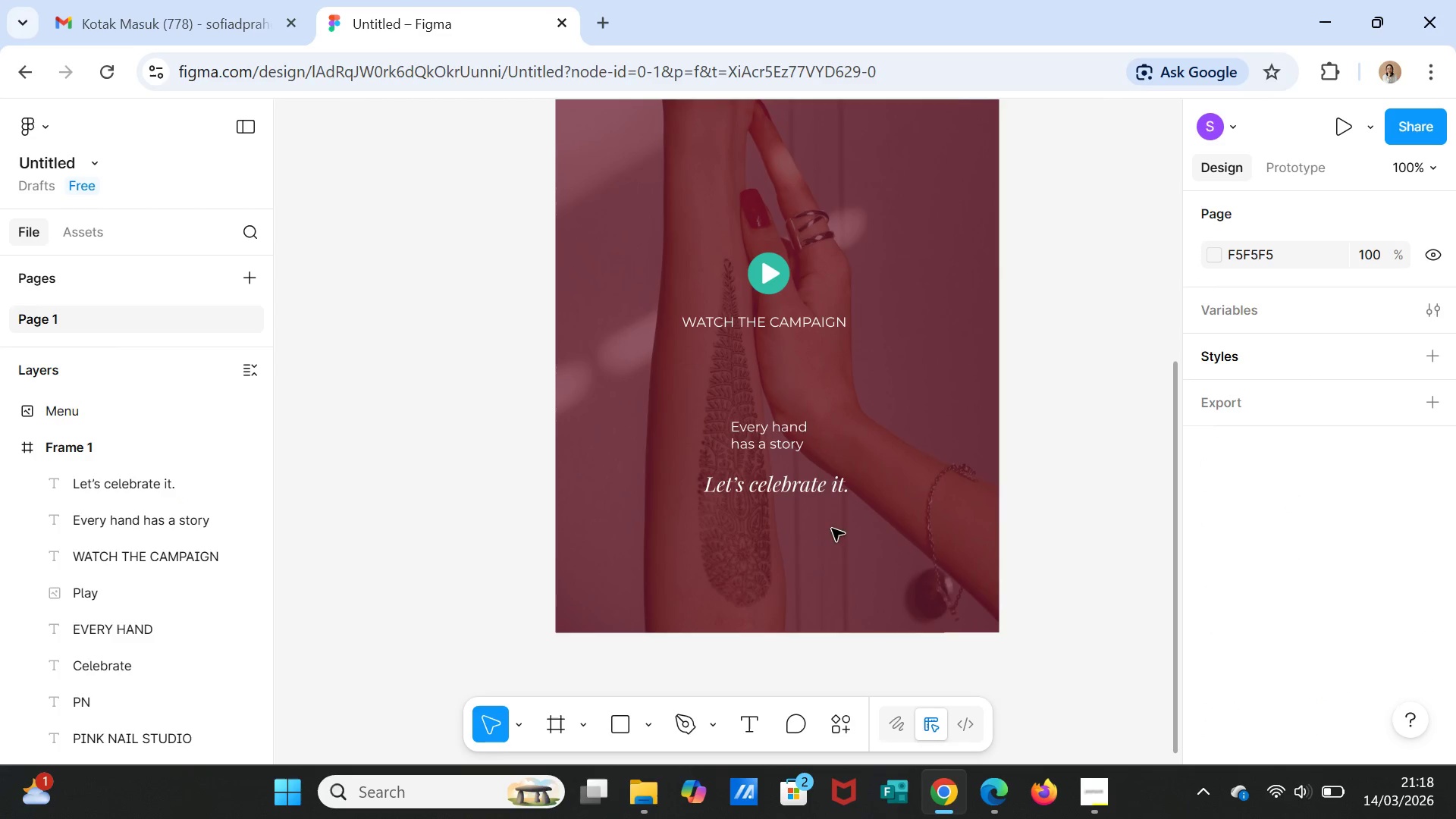 
scroll: coordinate [843, 537], scroll_direction: up, amount: 1.0
 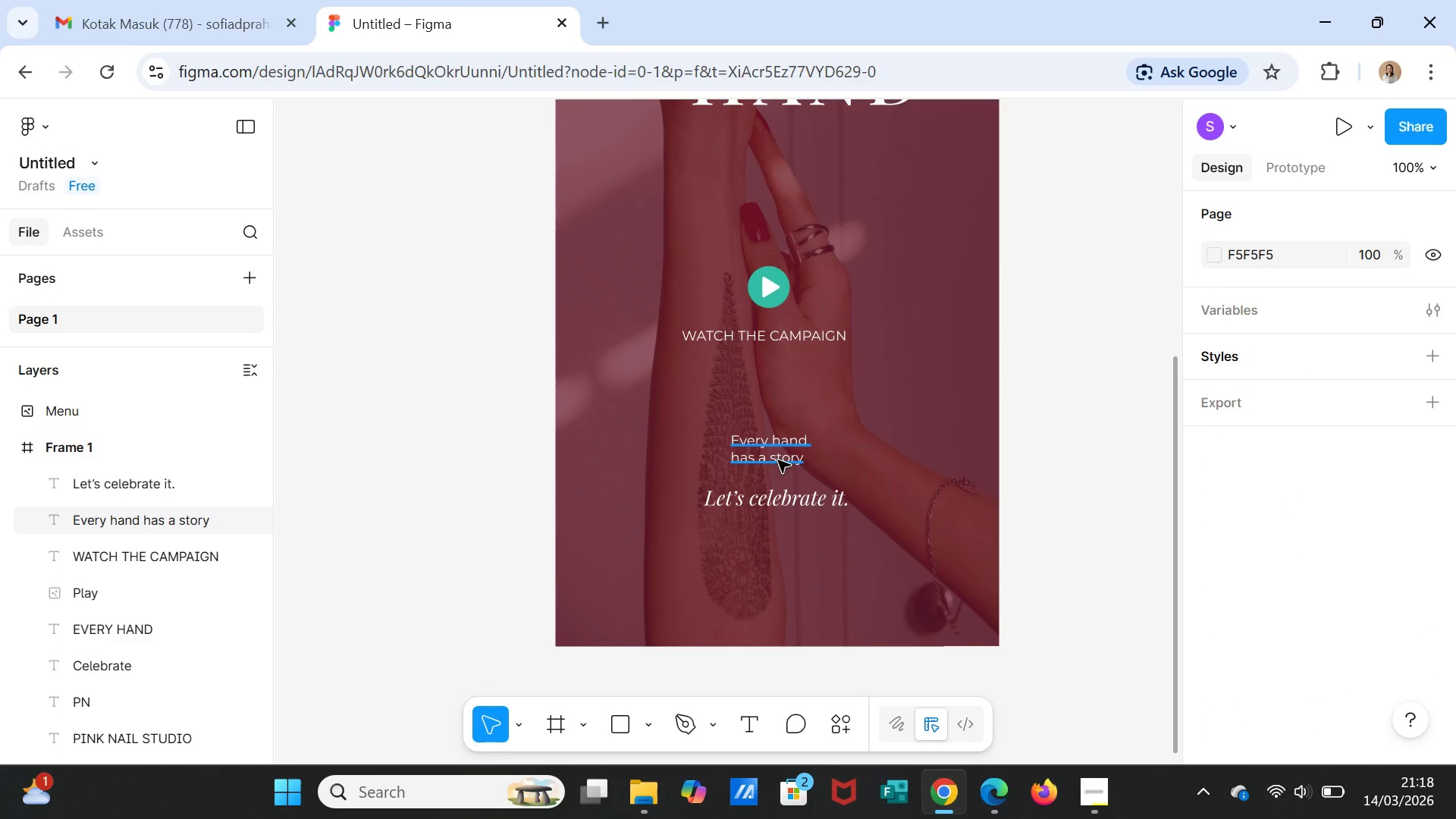 
left_click([777, 459])
 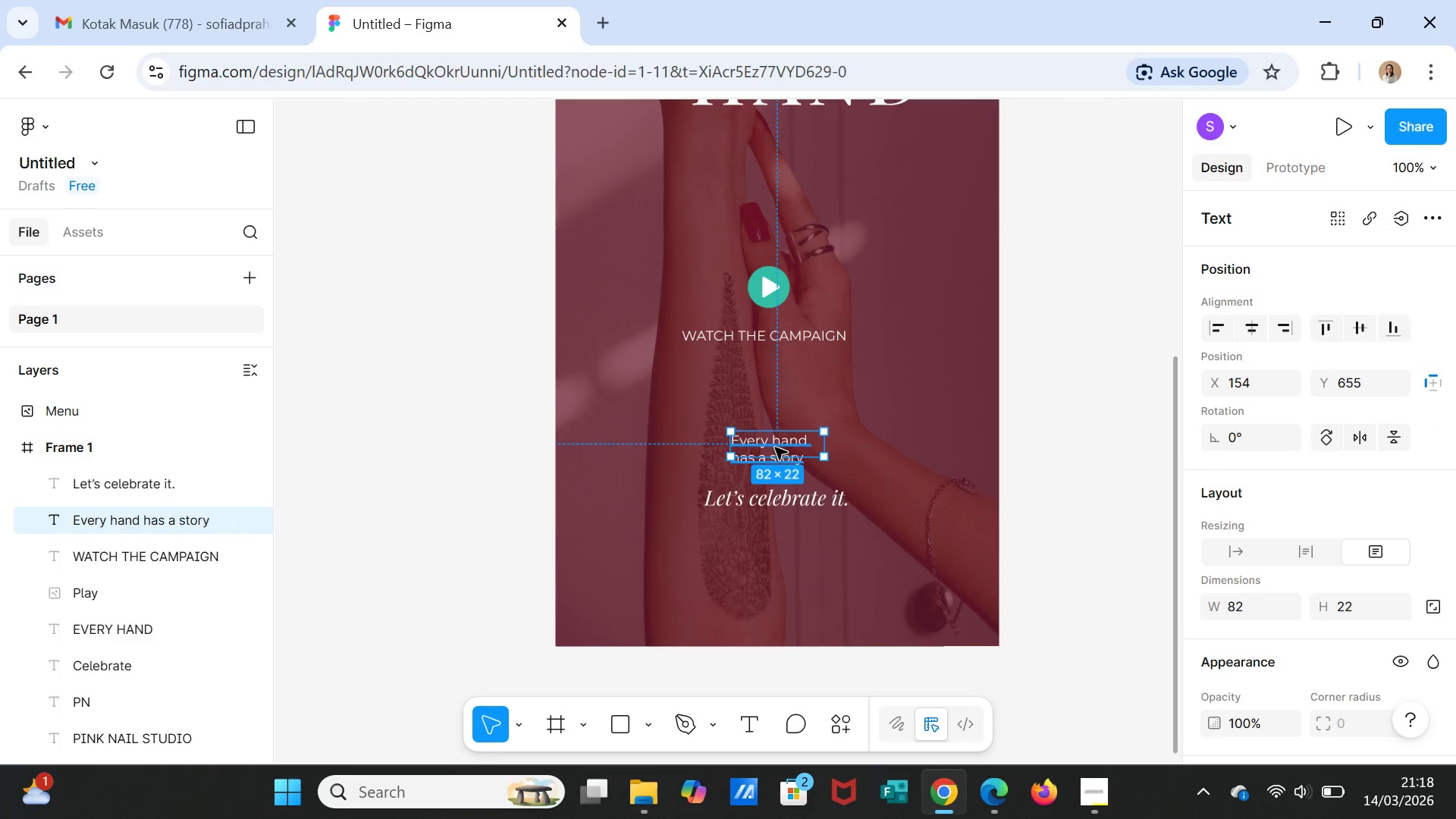 
left_click_drag(start_coordinate=[775, 447], to_coordinate=[774, 416])
 